 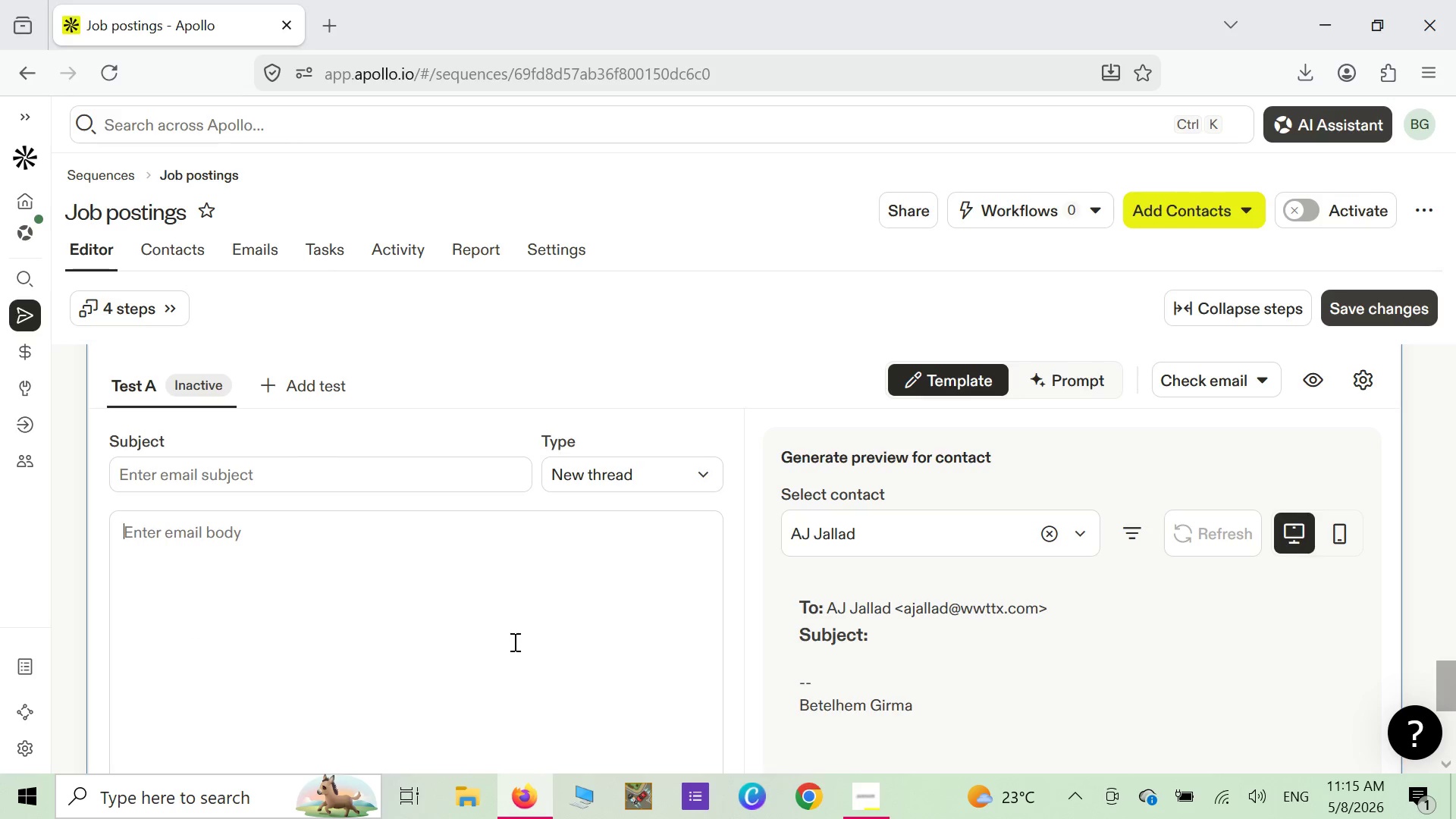 
scroll: coordinate [600, 585], scroll_direction: down, amount: 1.0
 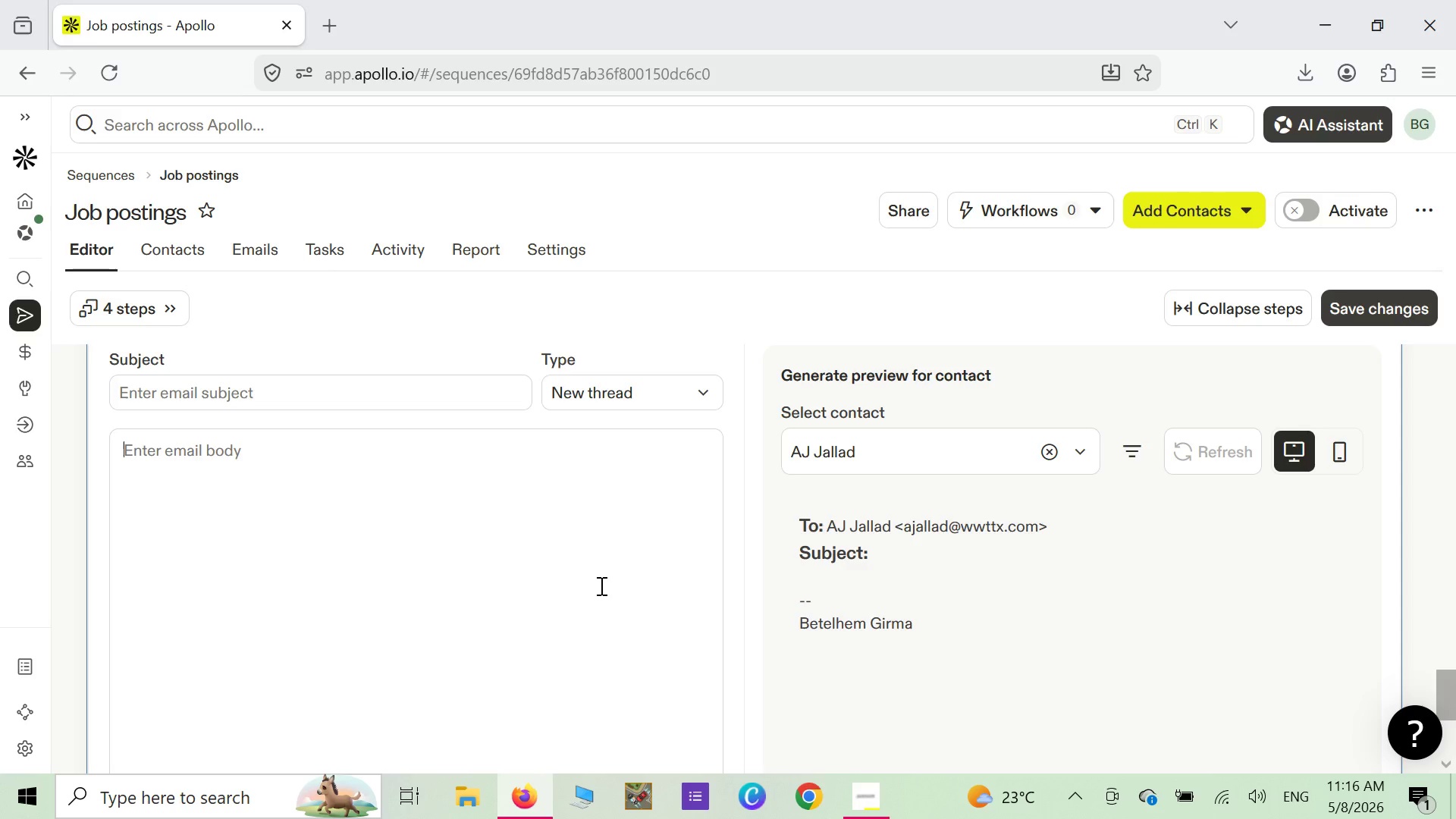 
wait(37.03)
 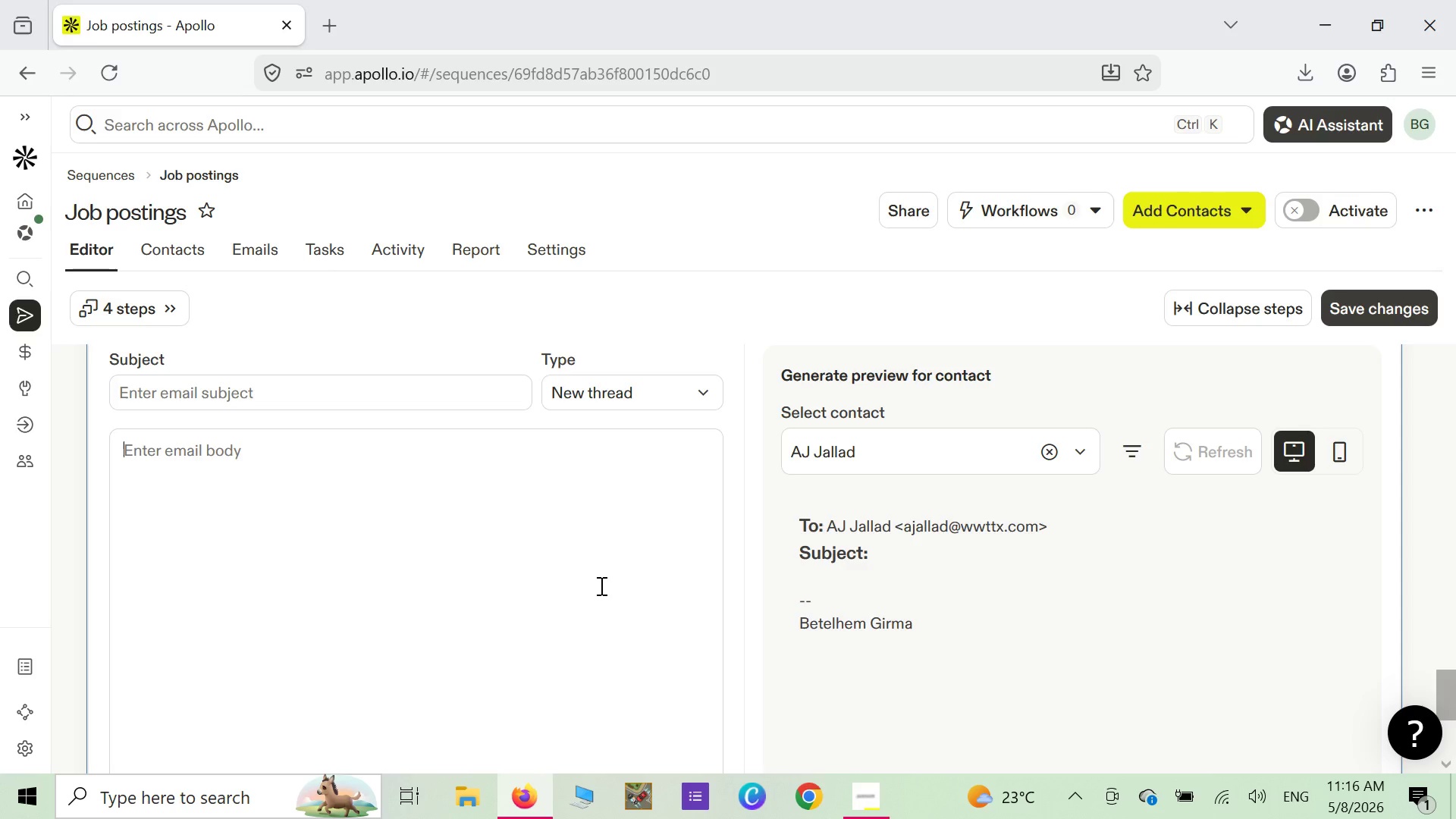 
scroll: coordinate [601, 590], scroll_direction: up, amount: 1.0
 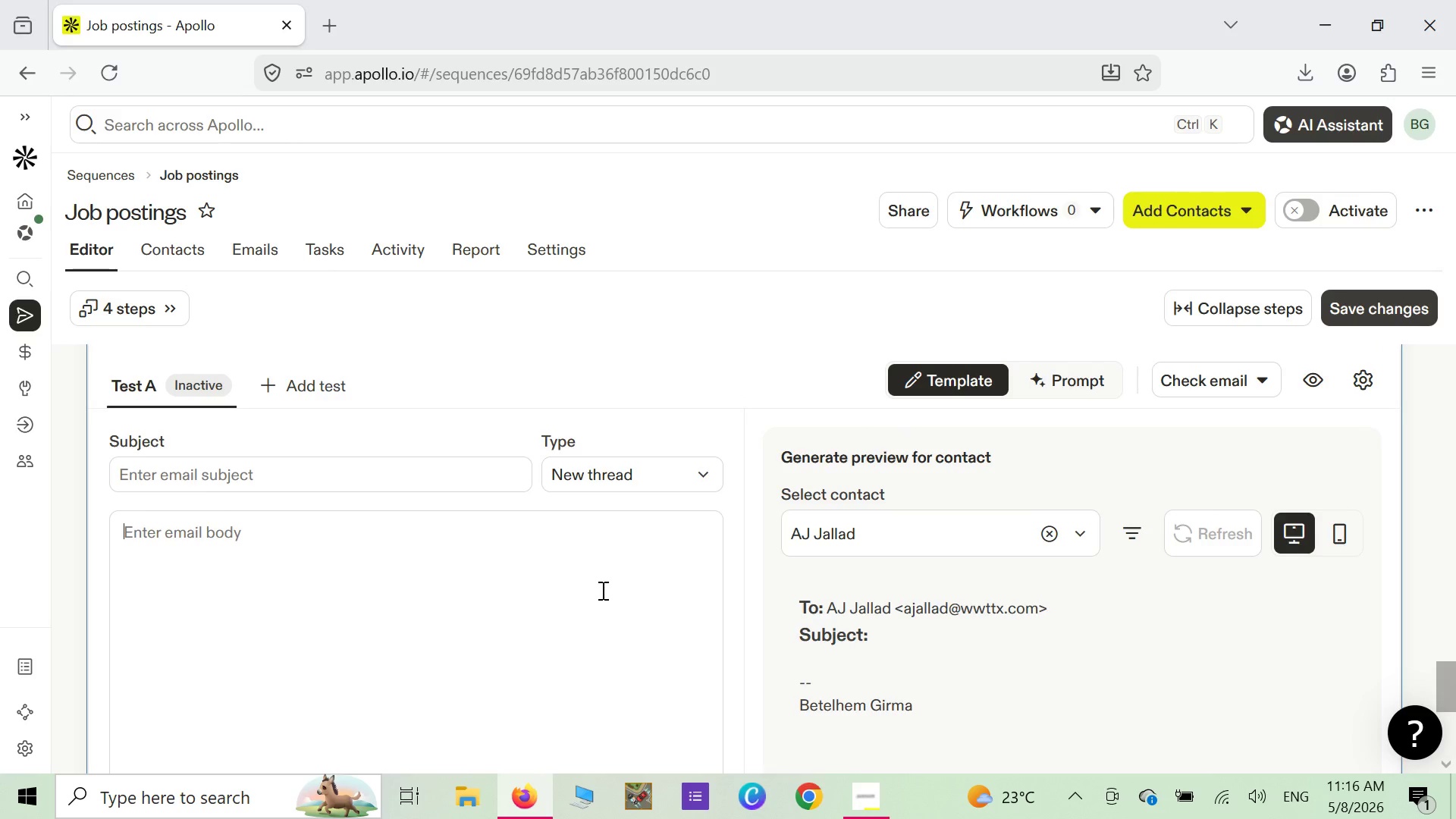 
scroll: coordinate [601, 590], scroll_direction: down, amount: 1.0
 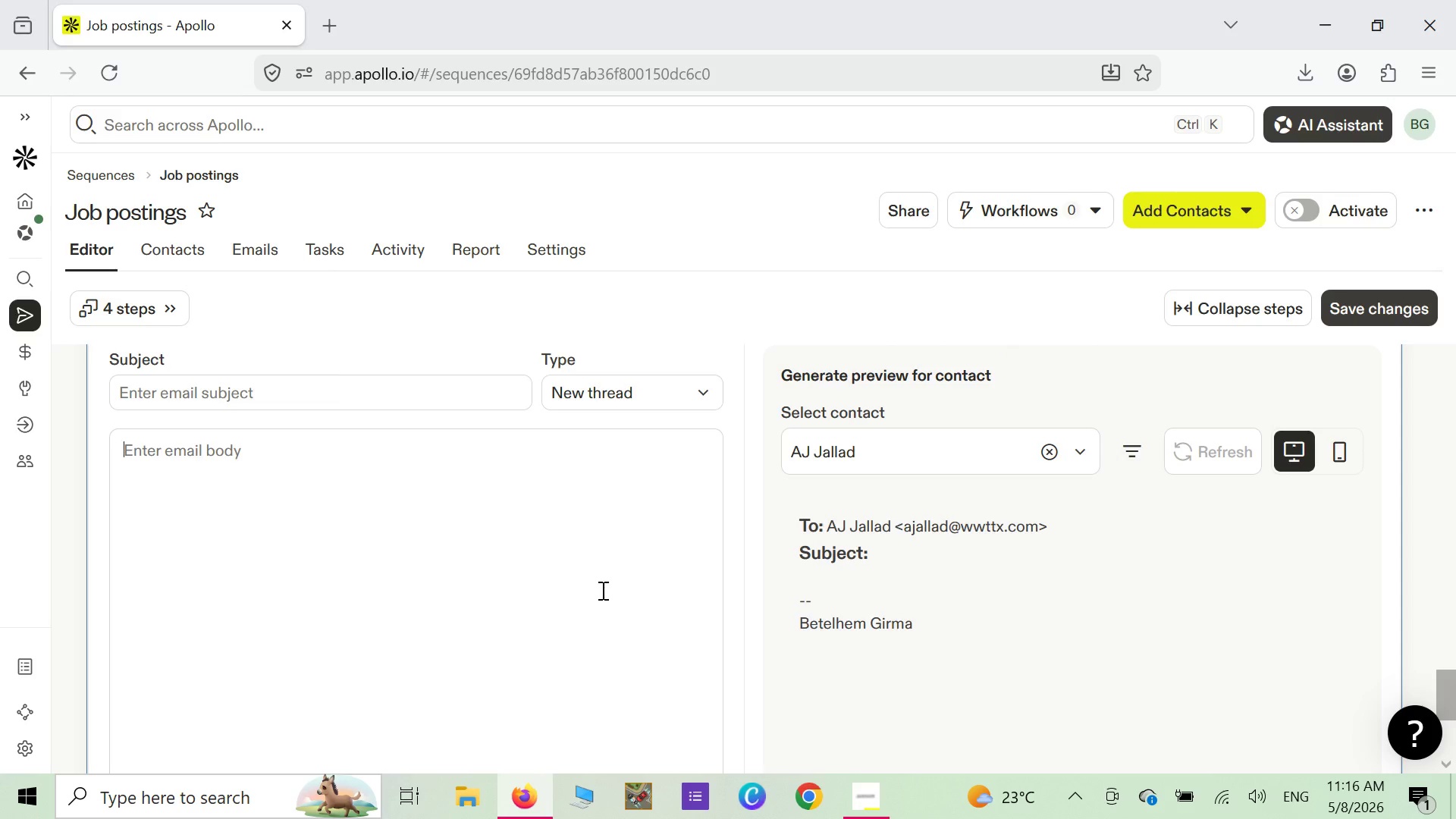 
wait(24.57)
 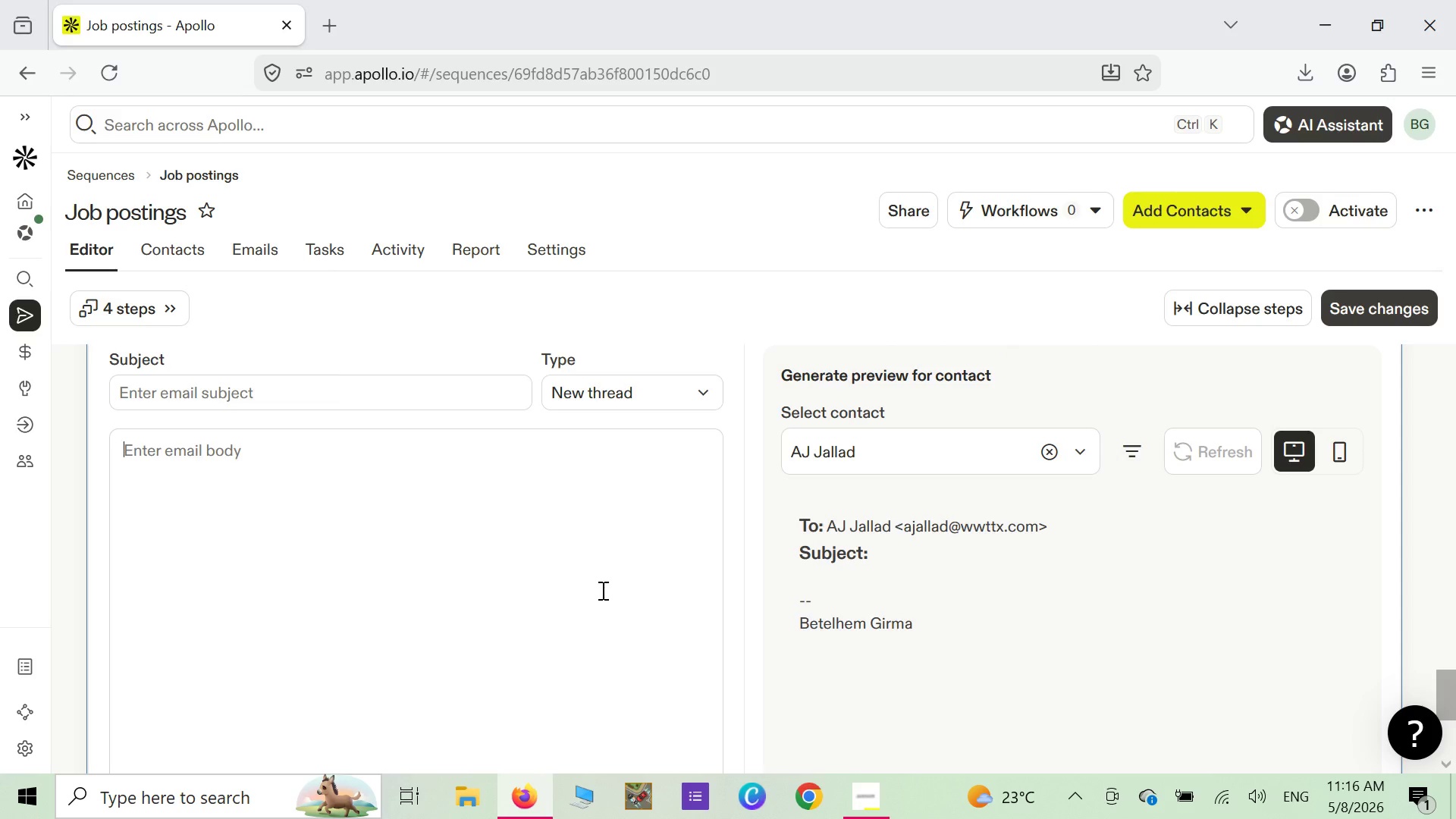 
left_click([207, 392])
 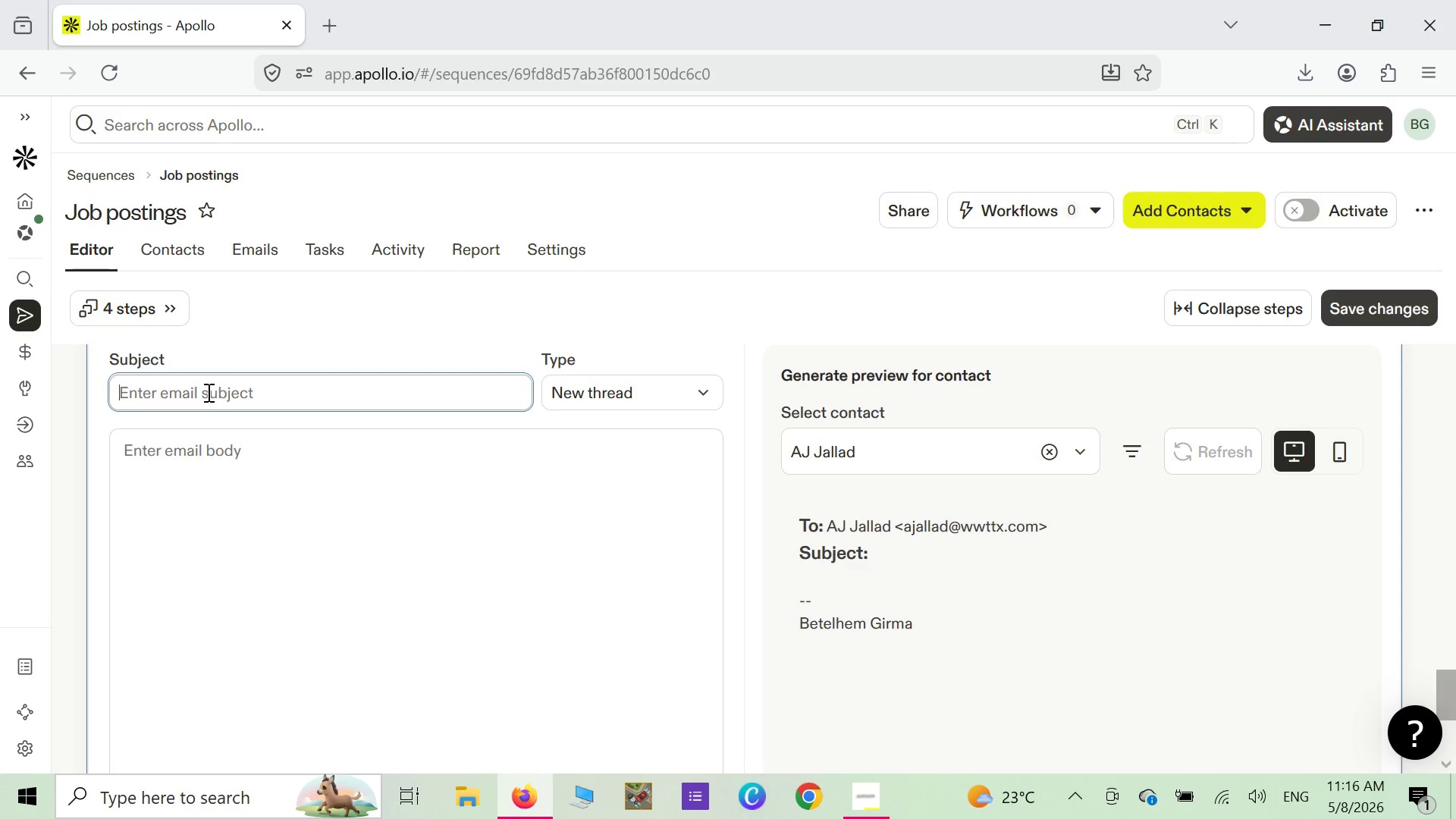 
type(l)
key(Backspace)
type(Last )
 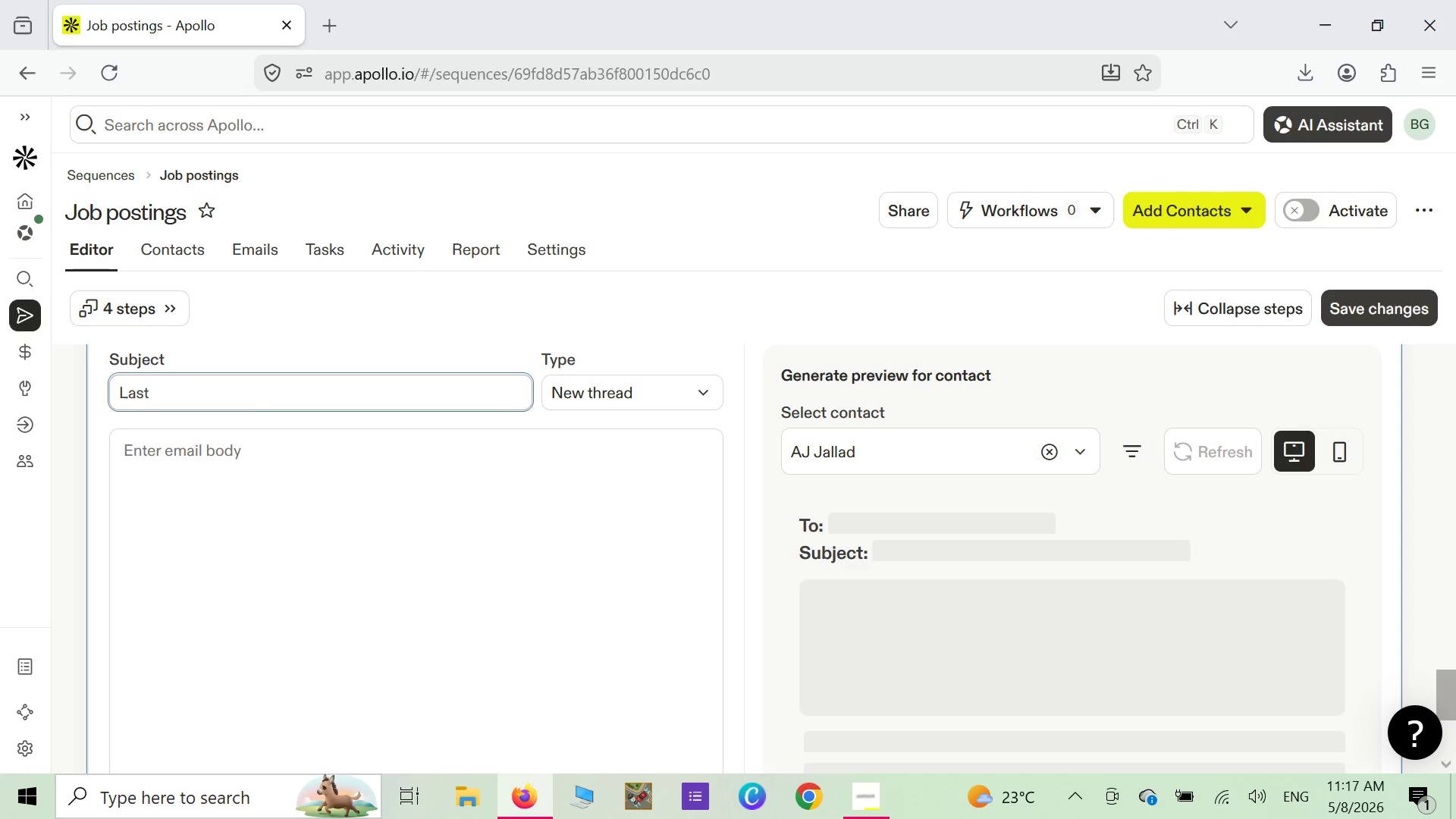 
type(thought for )
 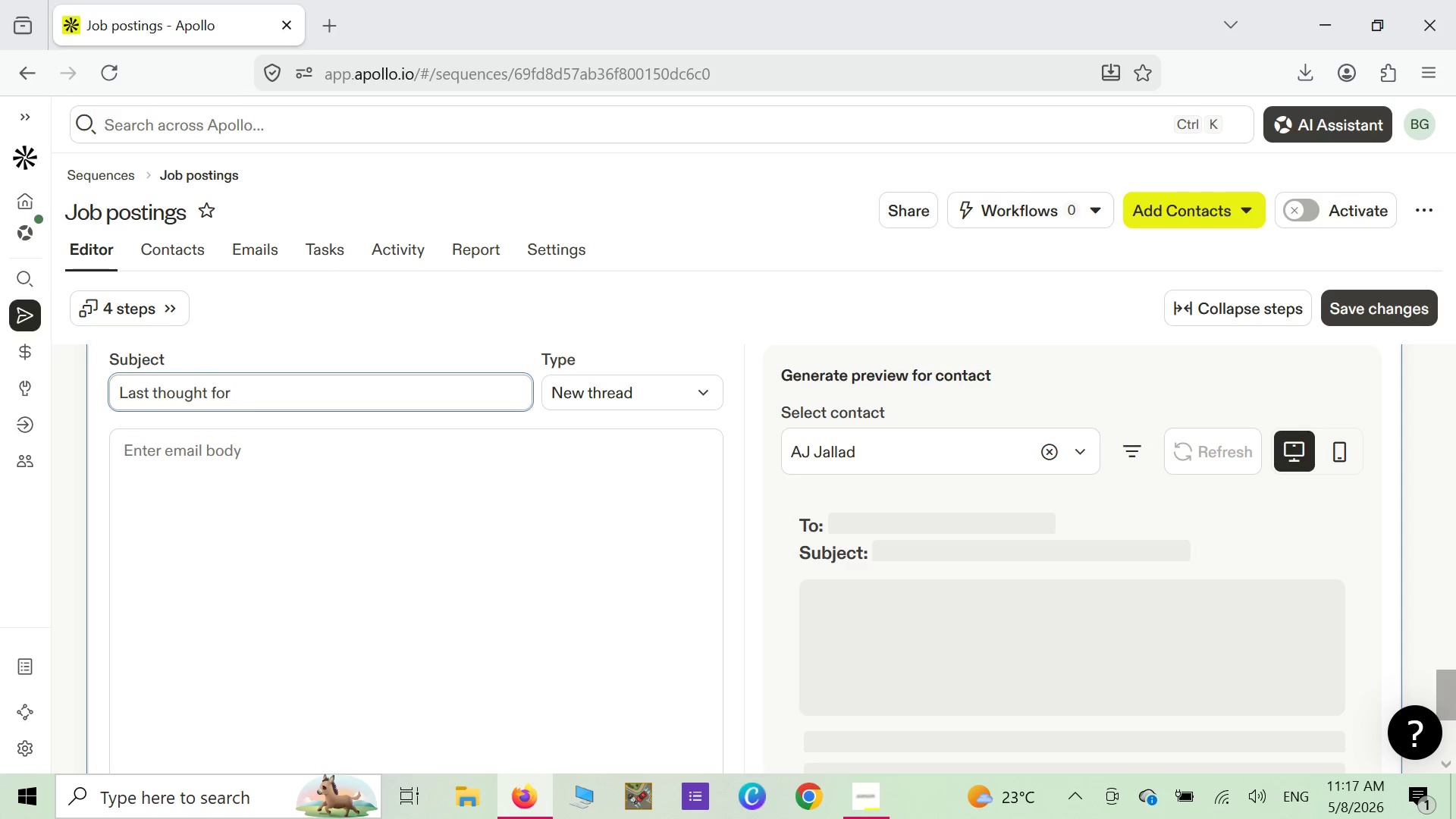 
key(Shift+ShiftLeft)
 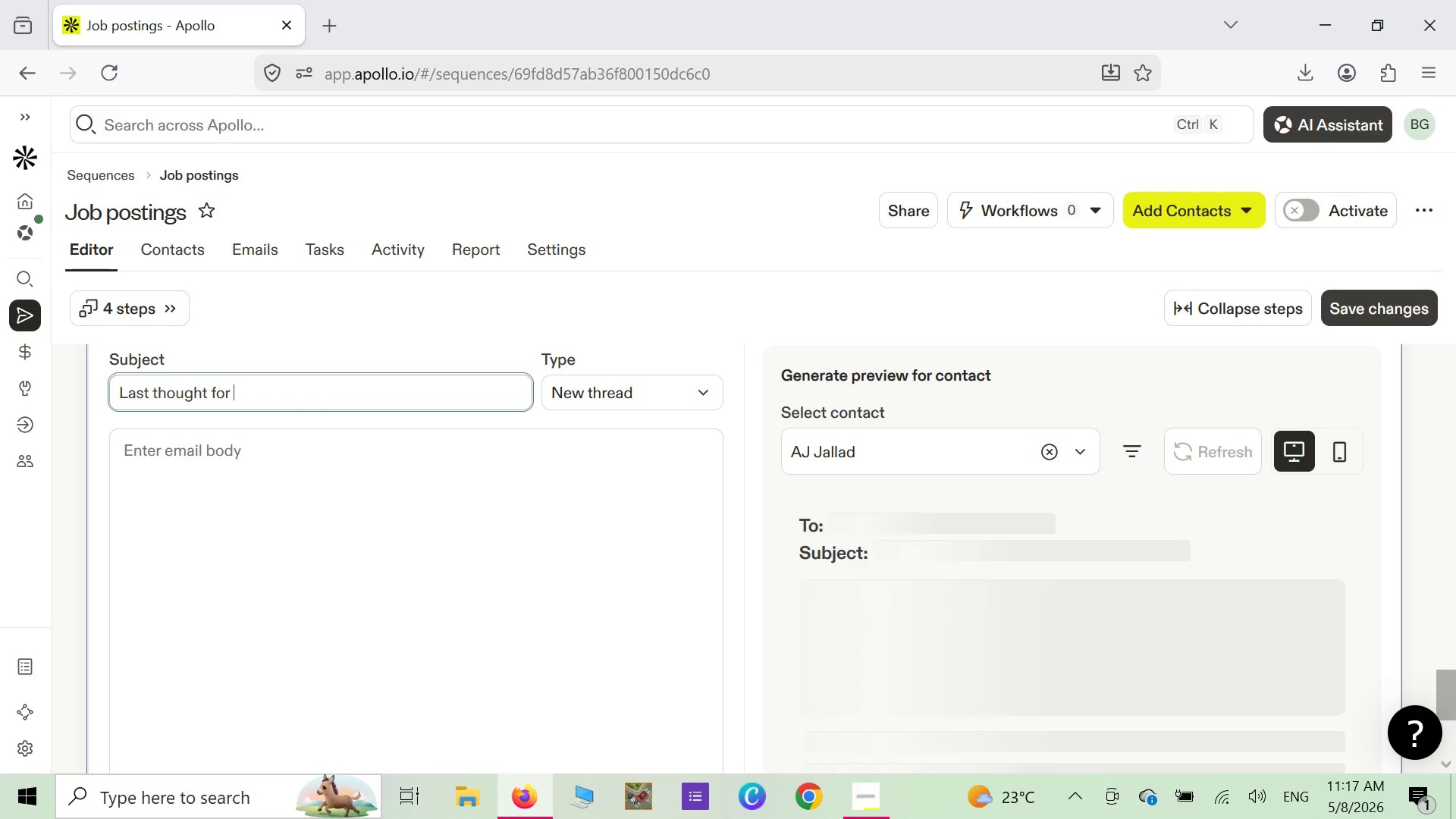 
key(Shift+BracketLeft)
 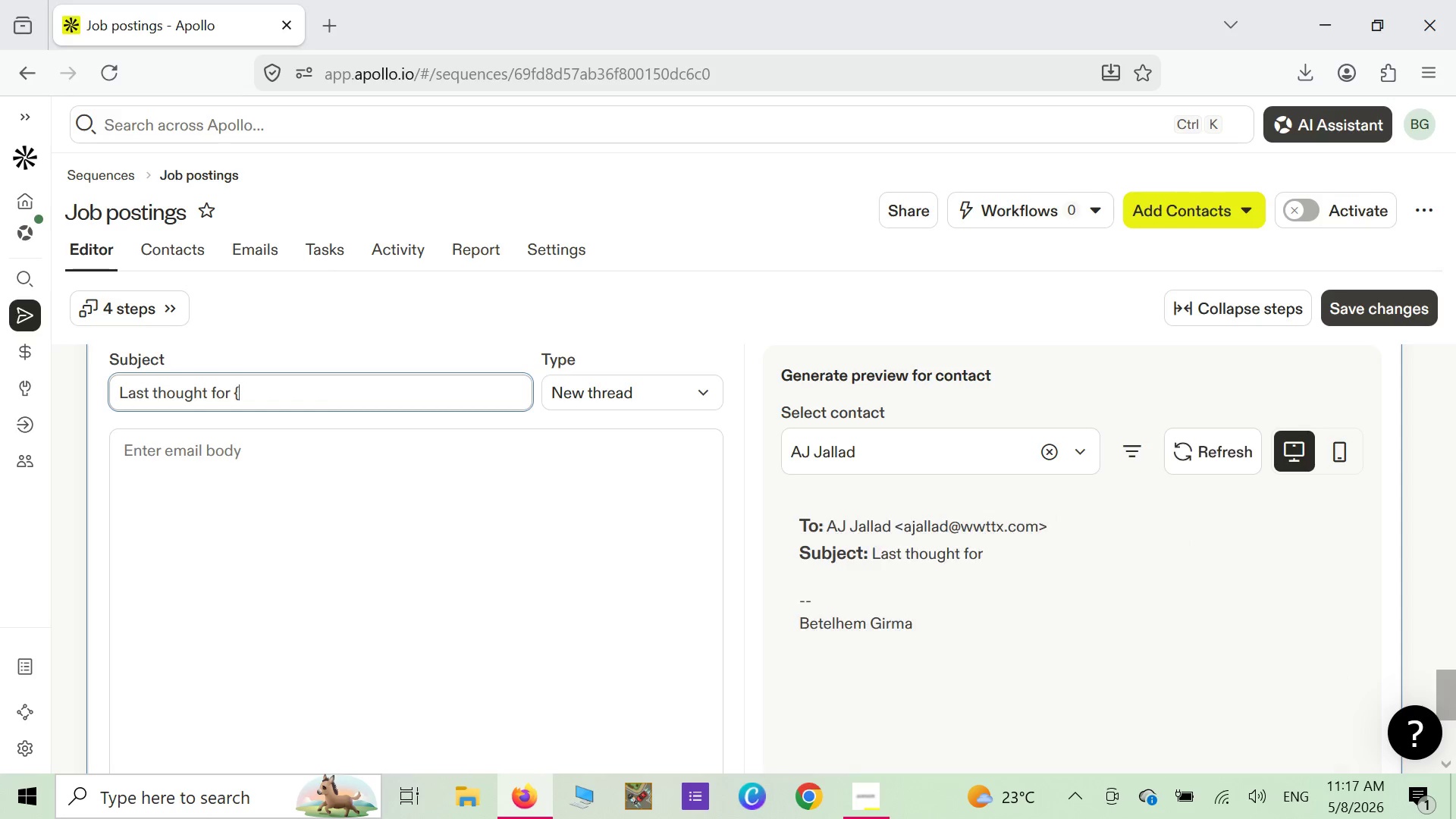 
key(Shift+ShiftLeft)
 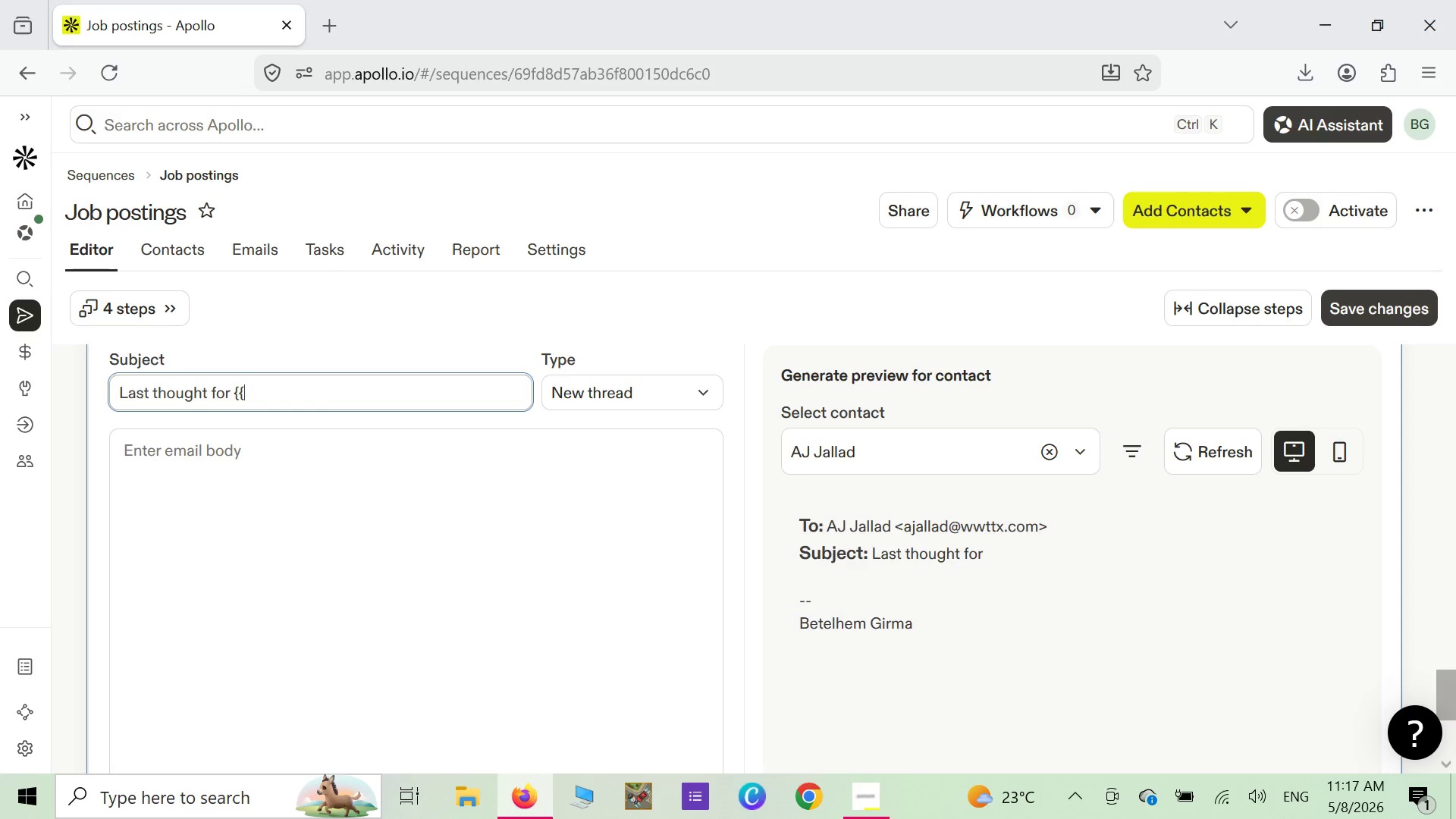 
key(Shift+BracketLeft)
 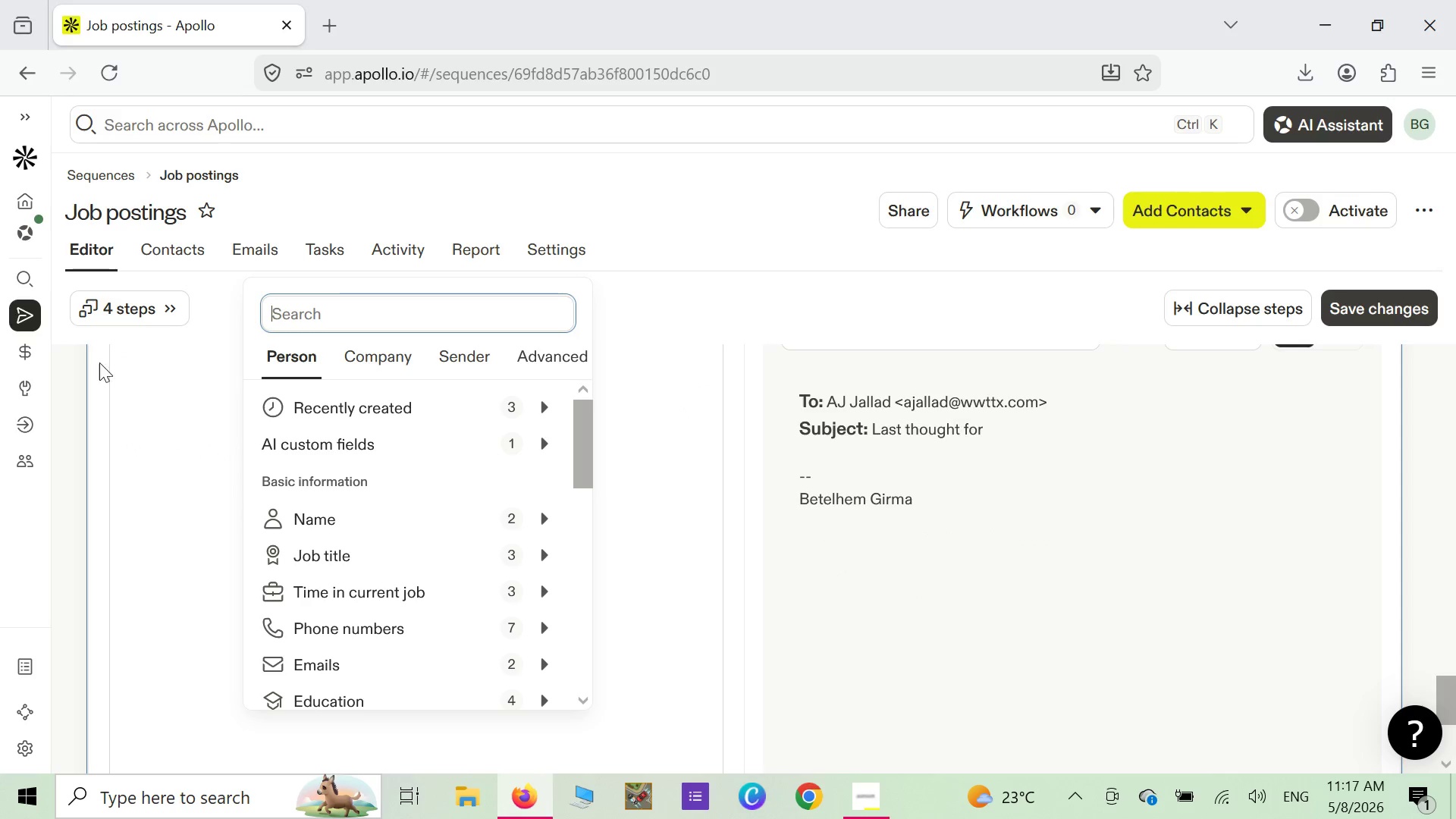 
left_click([170, 371])
 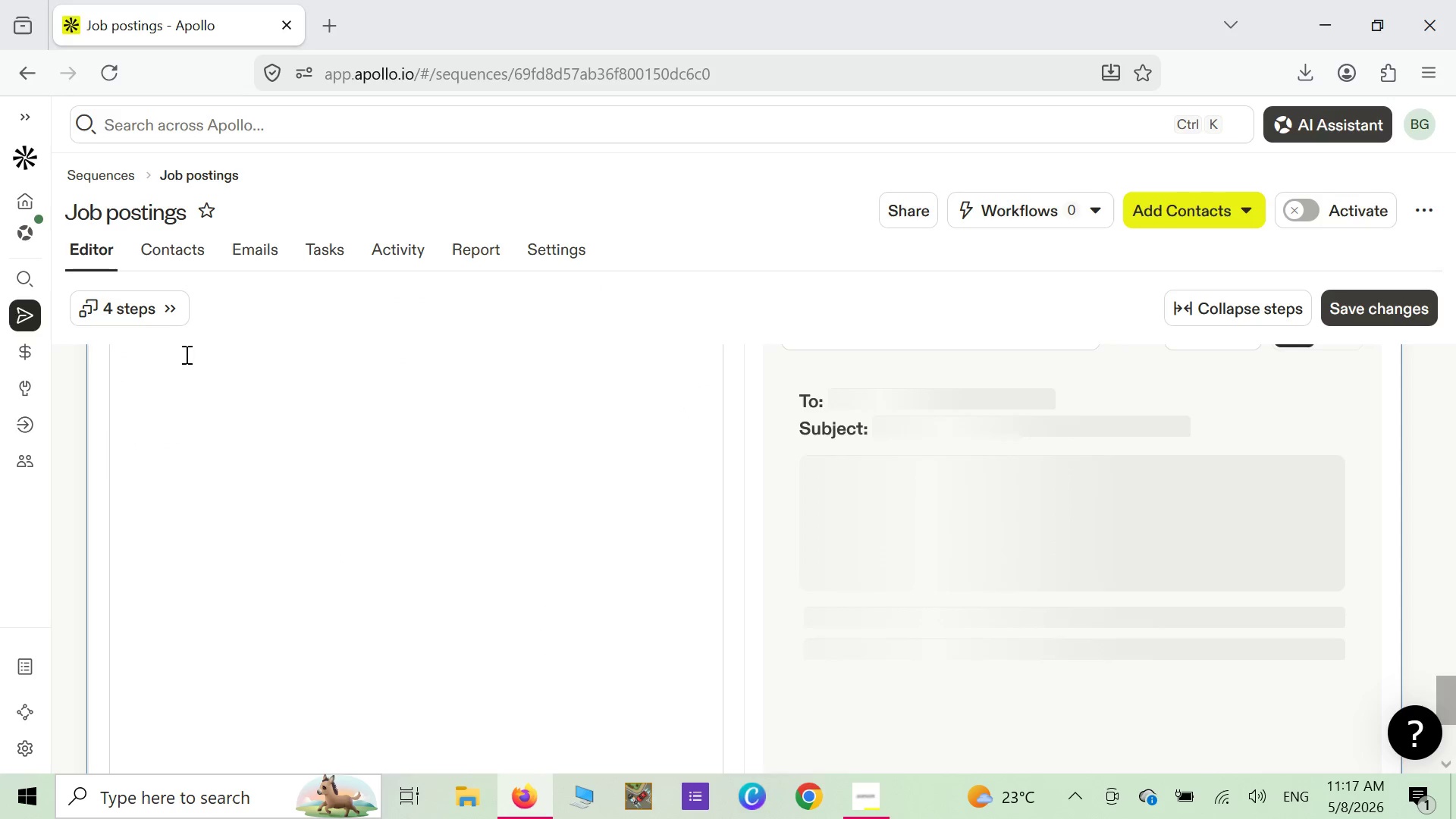 
mouse_move([210, 385])
 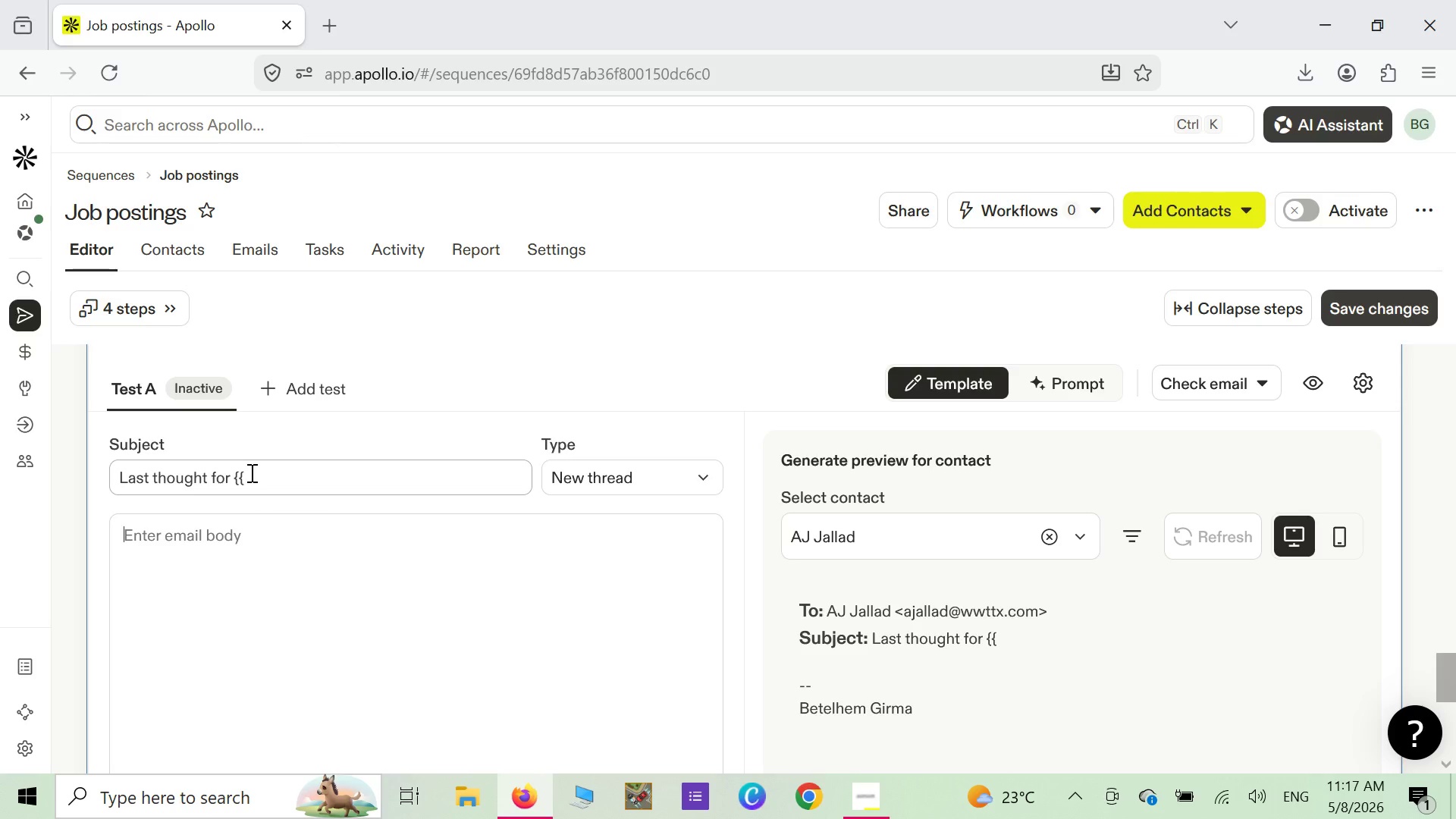 
left_click([250, 472])
 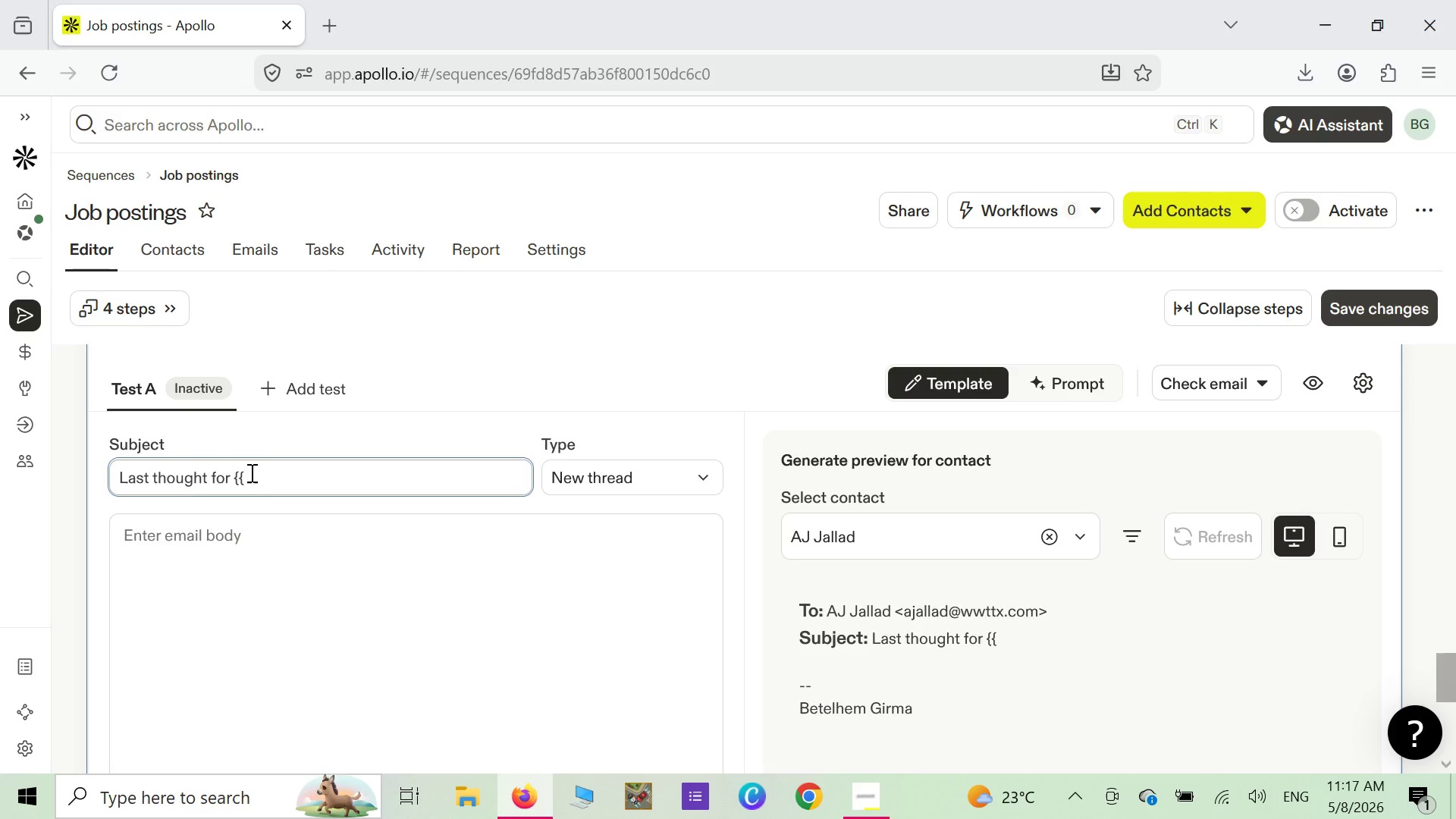 
type( company )
 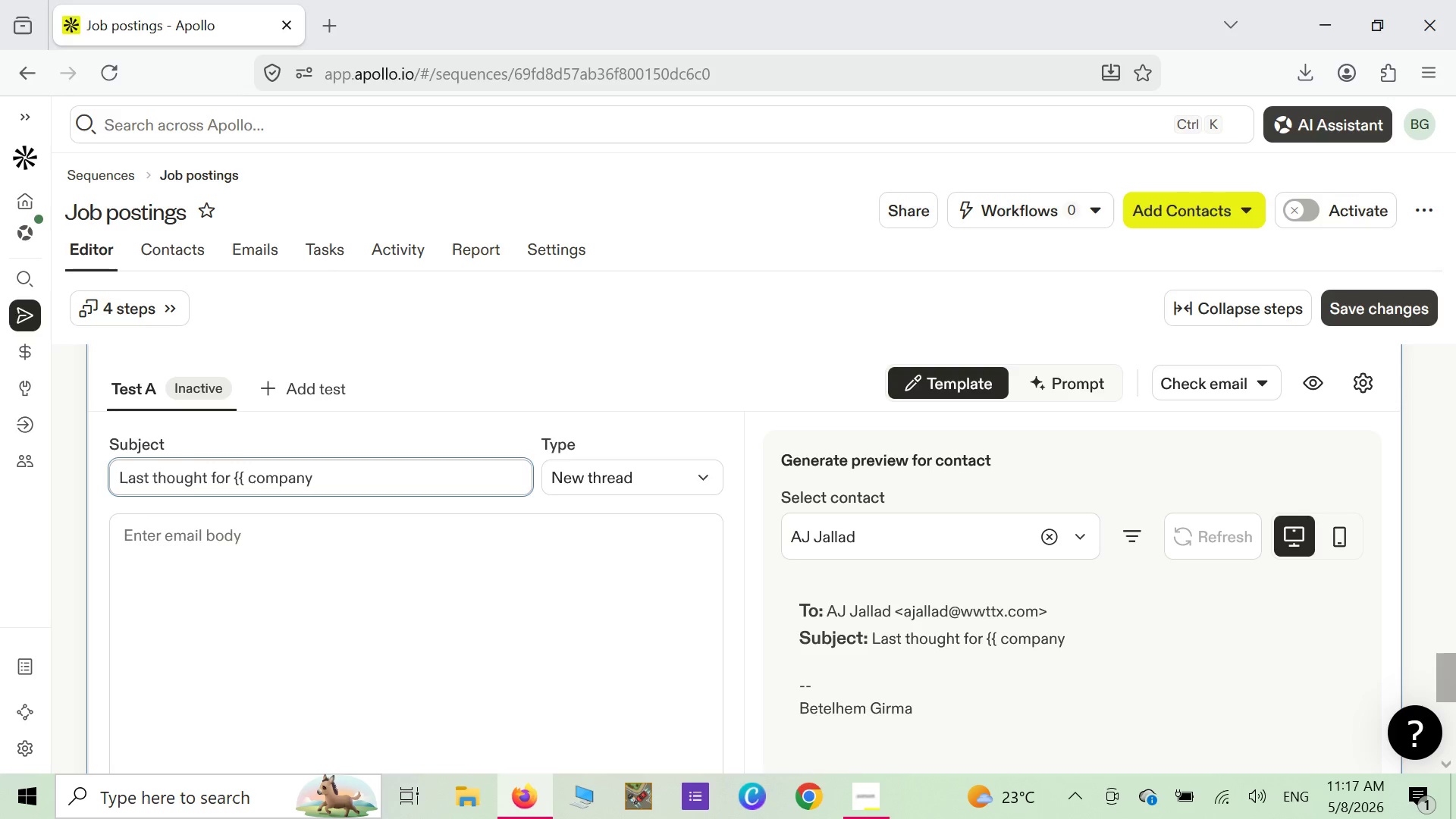 
wait(5.69)
 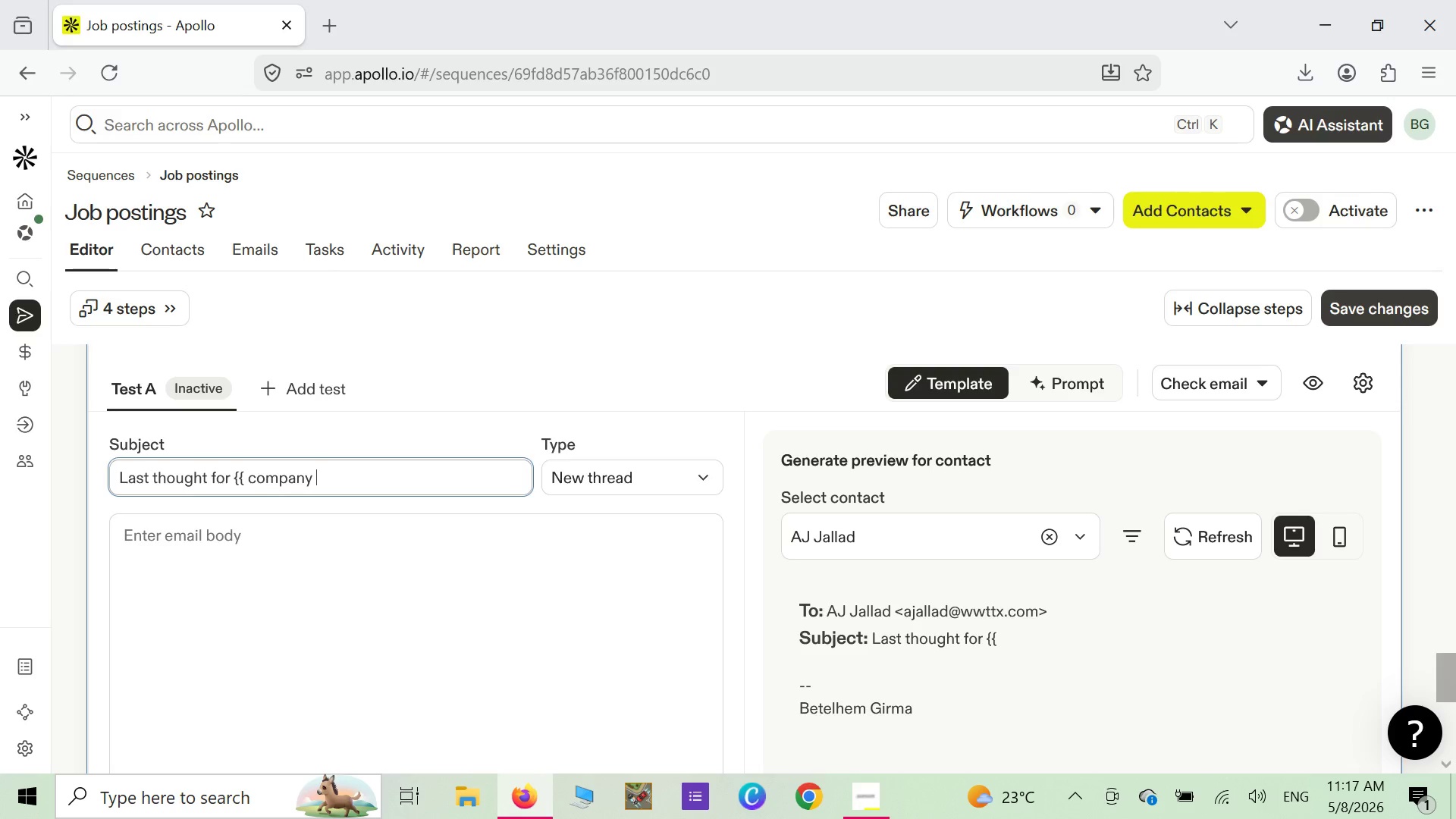 
key(Shift+ShiftLeft)
 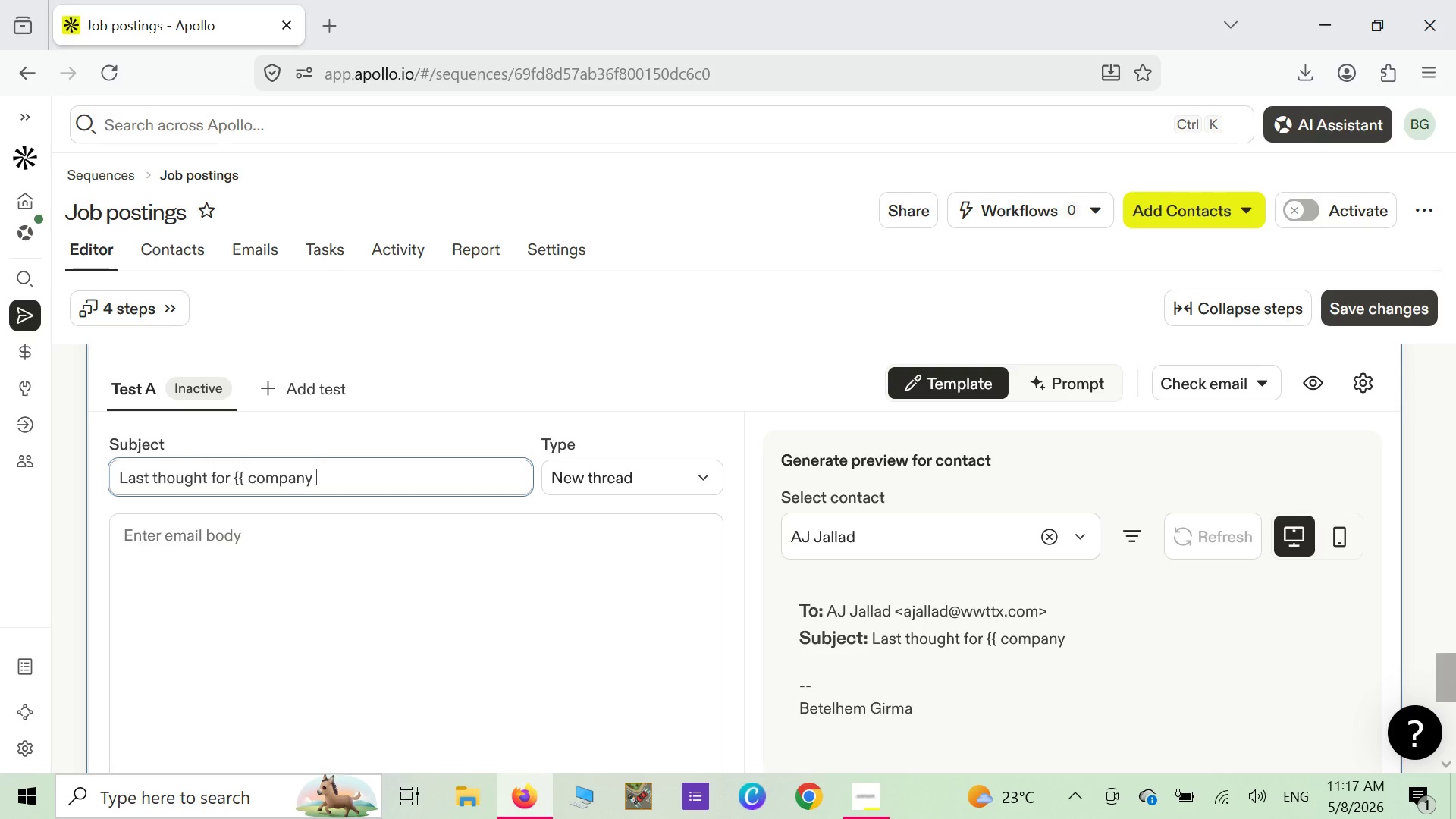 
key(Shift+BracketRight)
 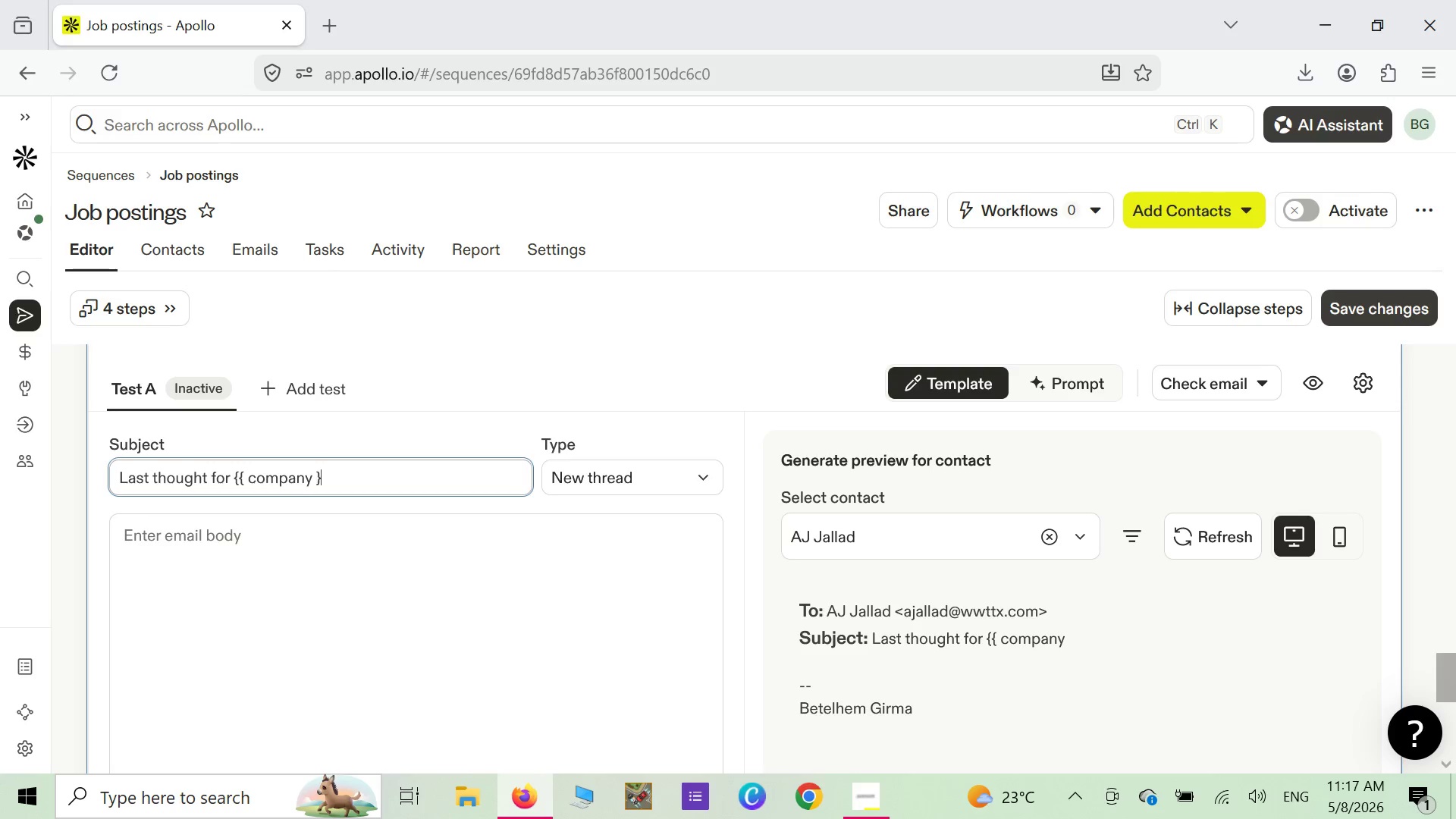 
key(Shift+ShiftLeft)
 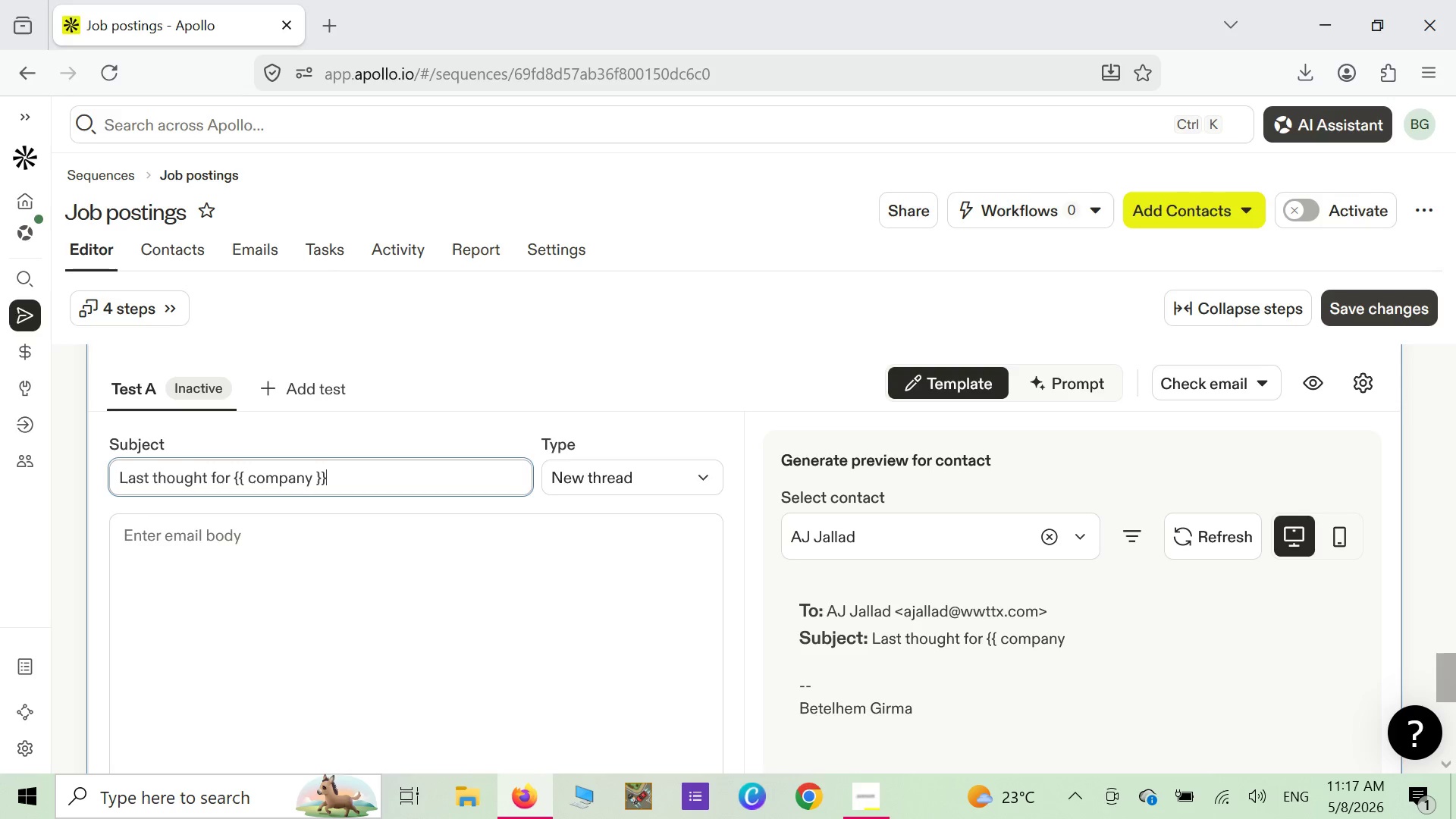 
key(Shift+BracketRight)
 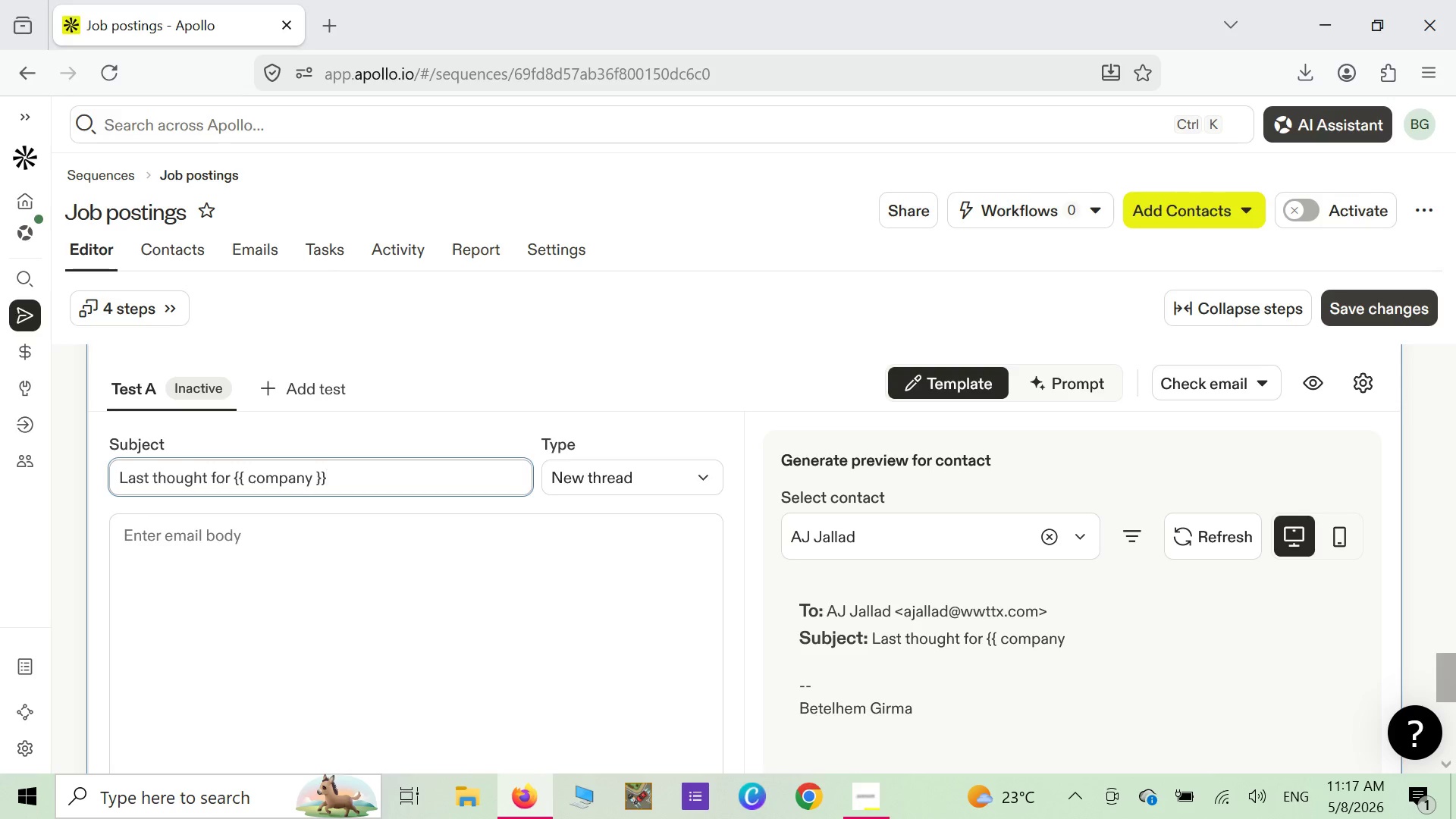 
key(Space)
 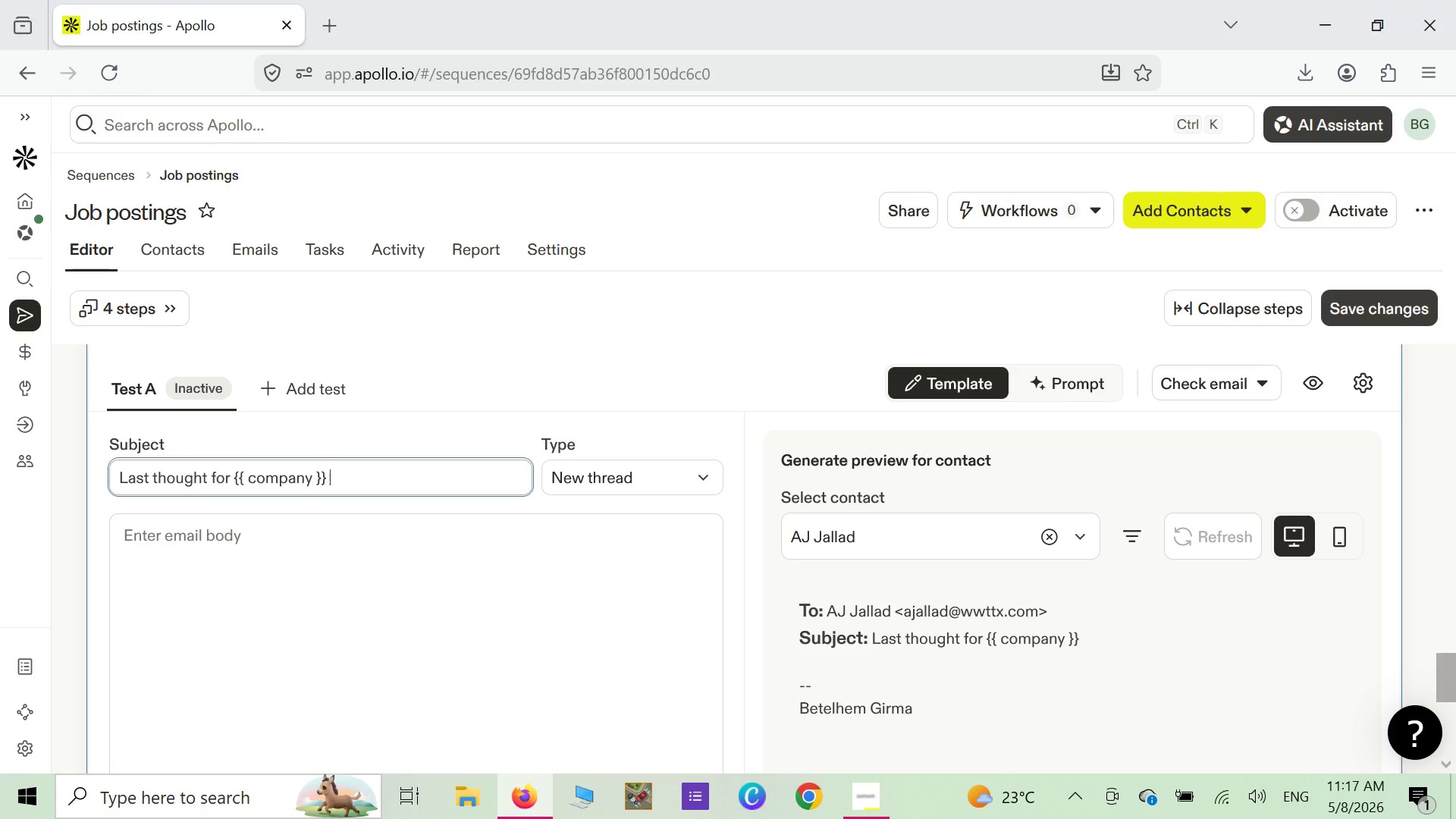 
wait(12.64)
 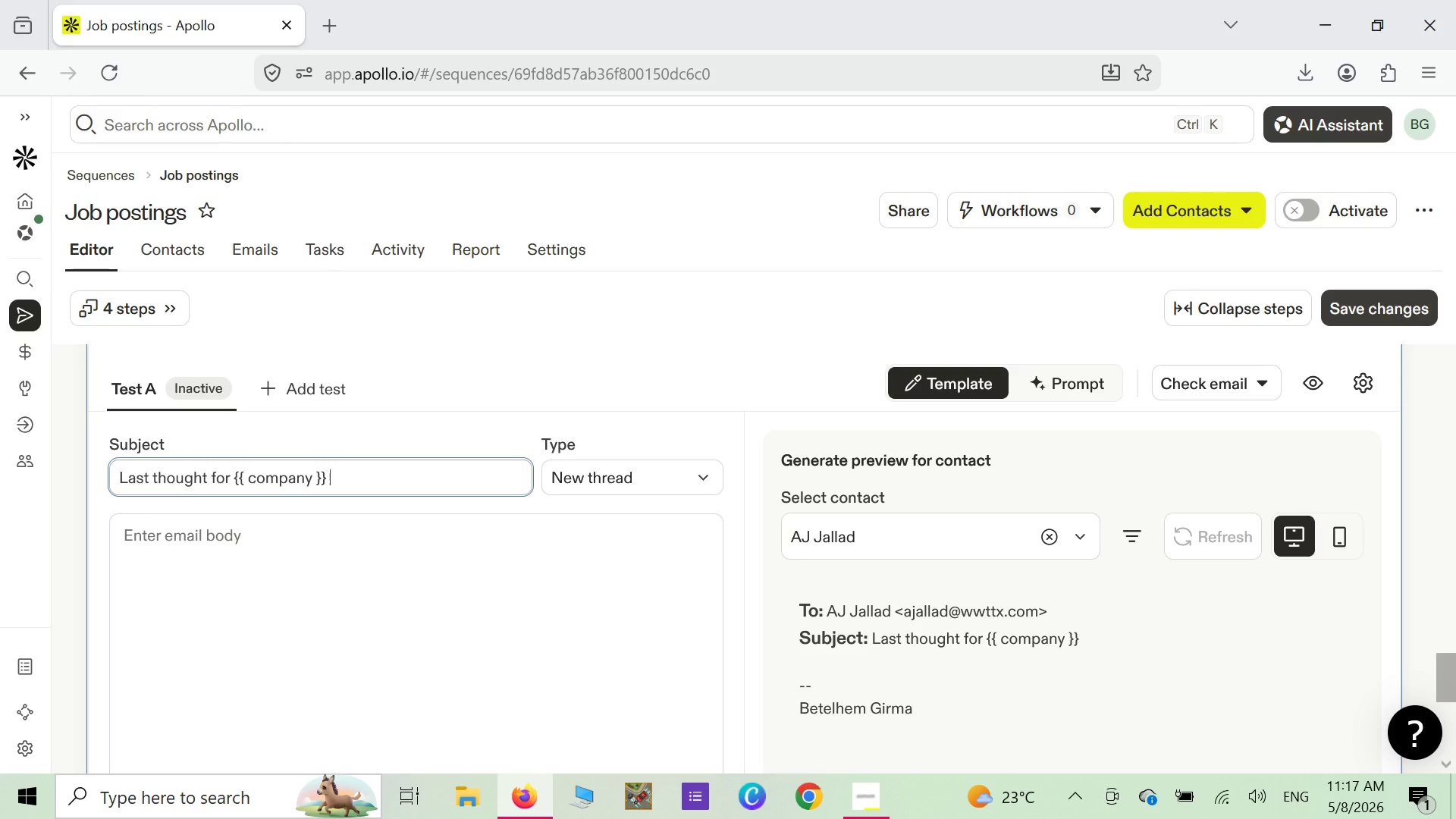 
left_click([202, 595])
 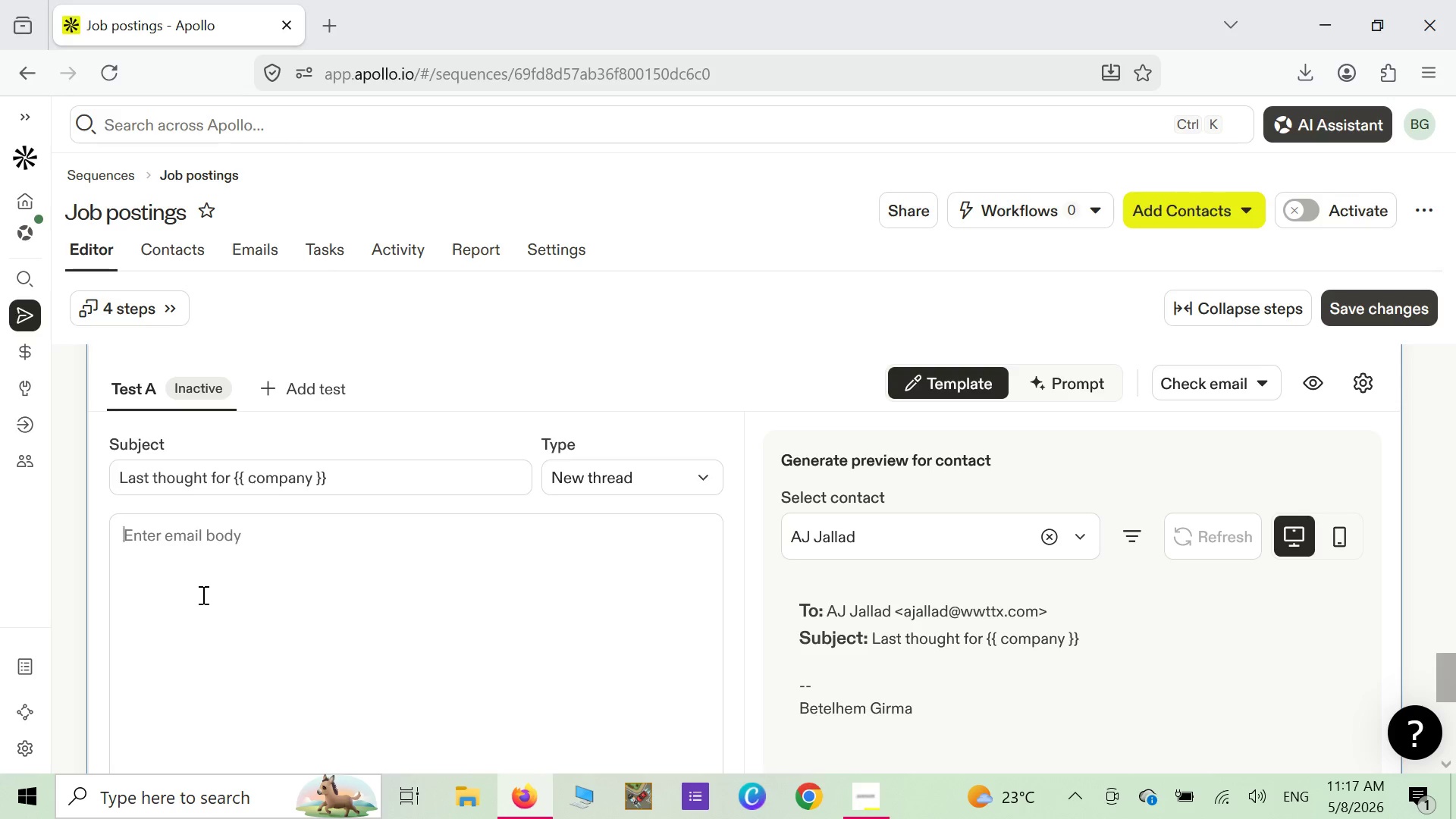 
type(h)
key(Backspace)
type(Hey )
 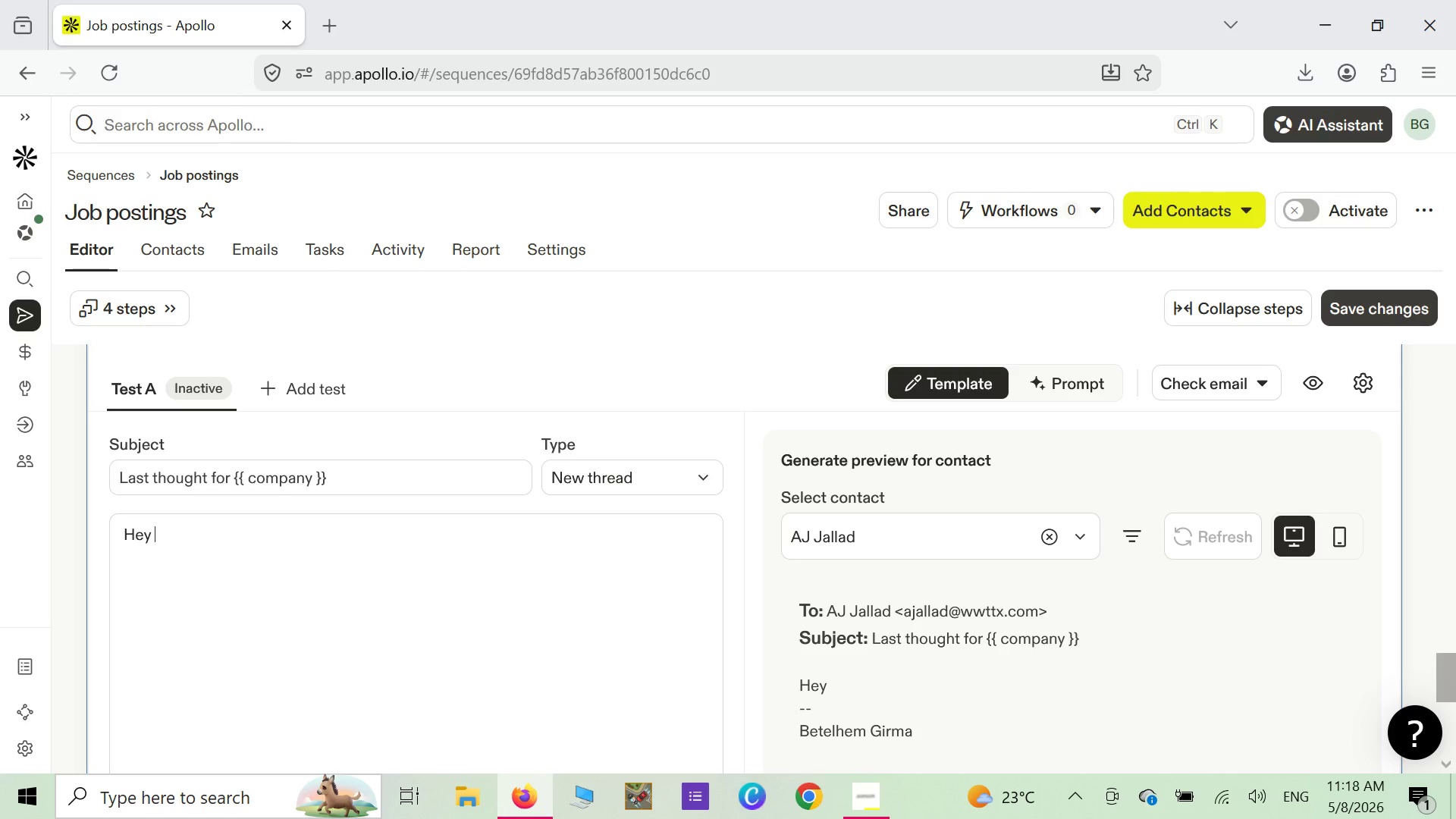 
wait(5.86)
 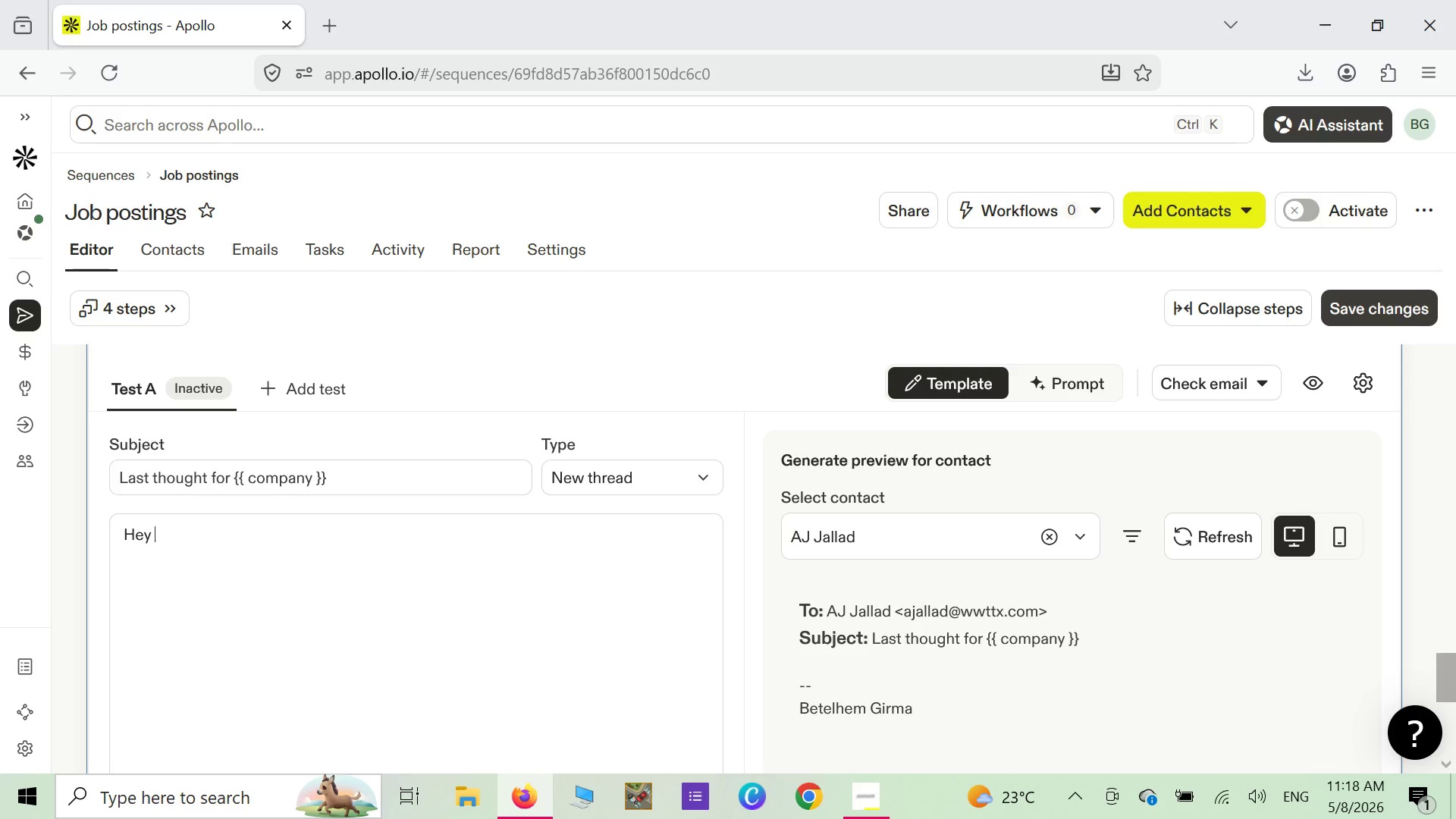 
key(Shift+ShiftLeft)
 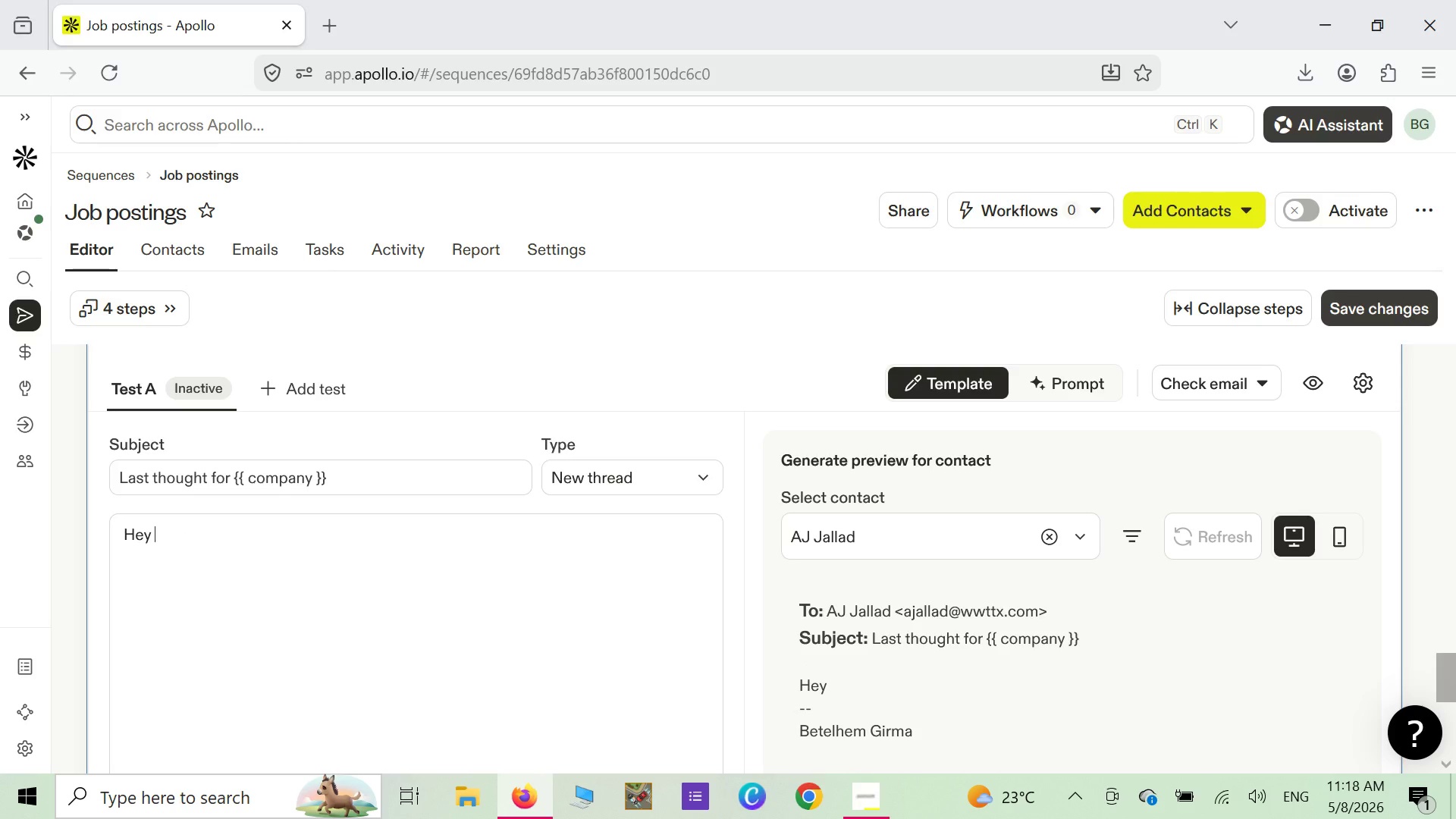 
key(Shift+BracketLeft)
 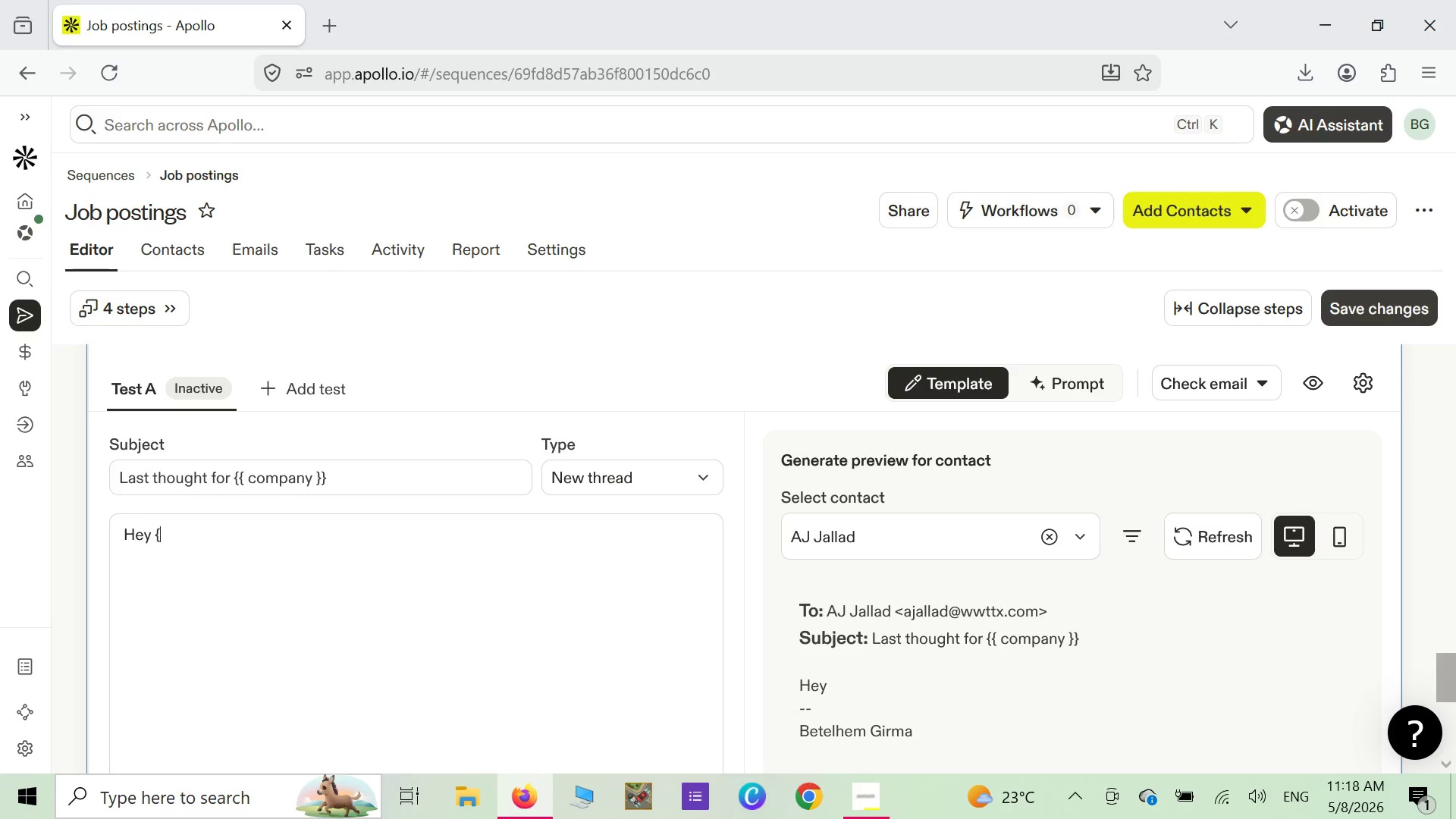 
key(Shift+ShiftLeft)
 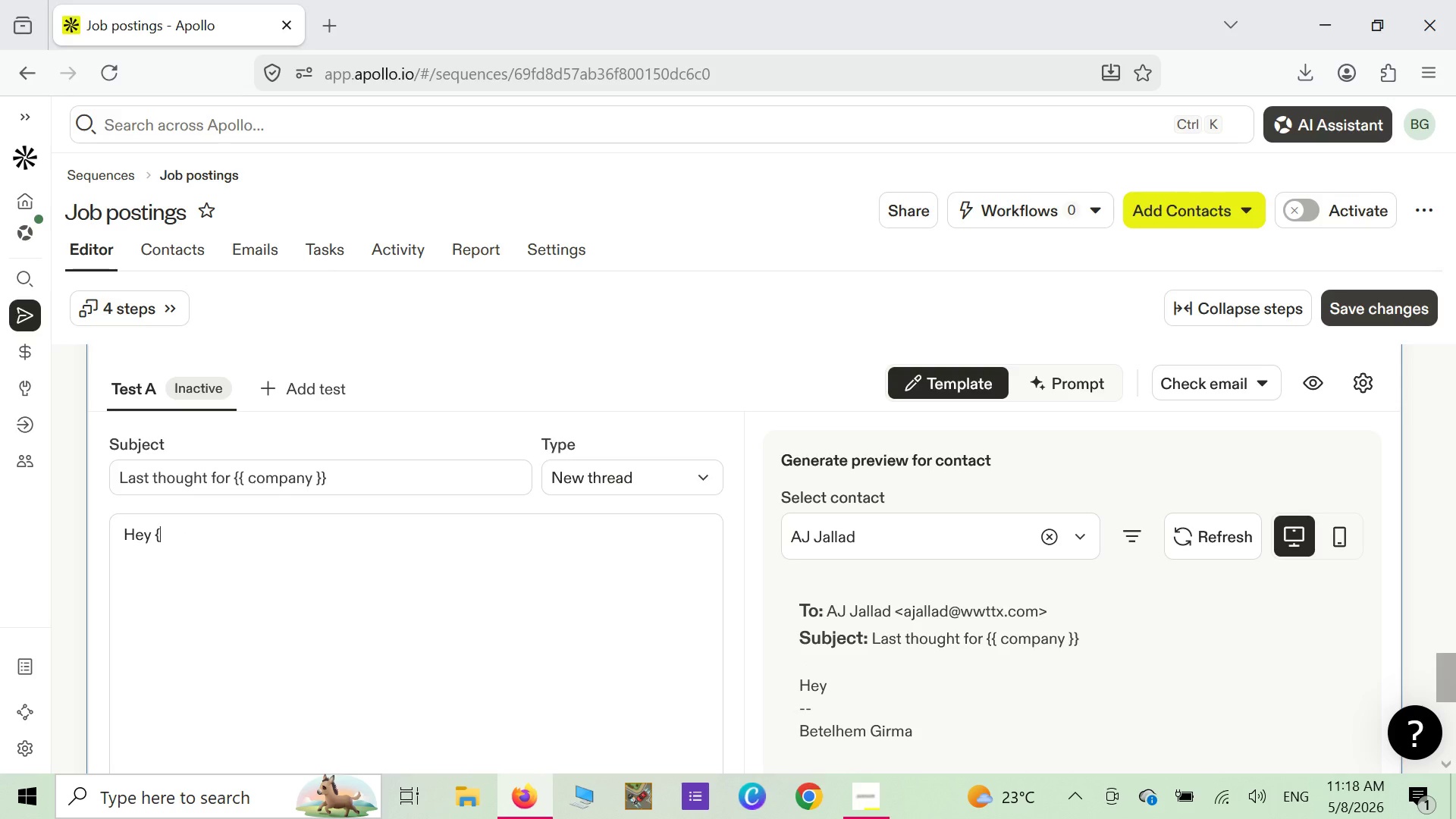 
key(Shift+BracketLeft)
 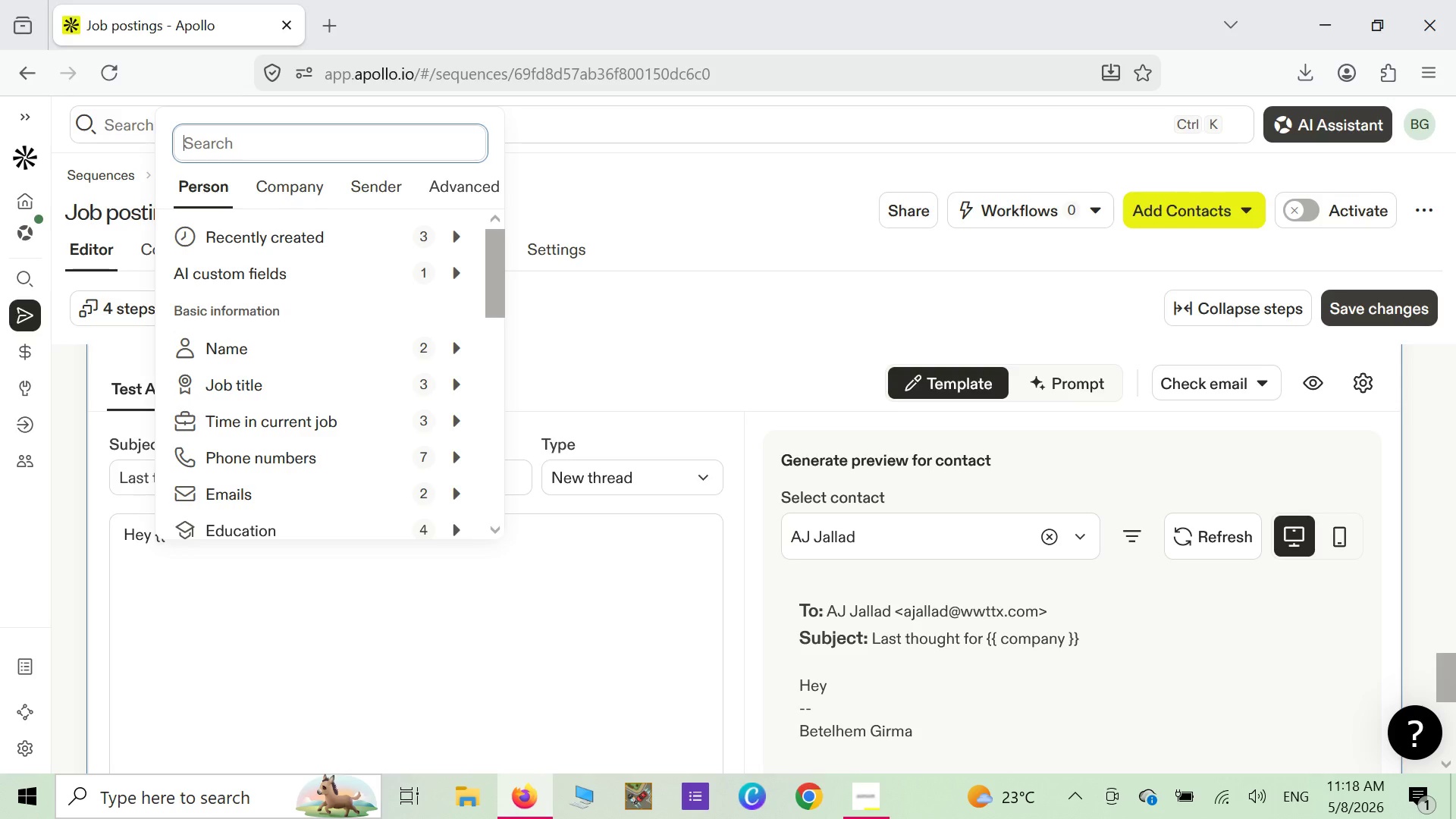 
left_click([191, 632])
 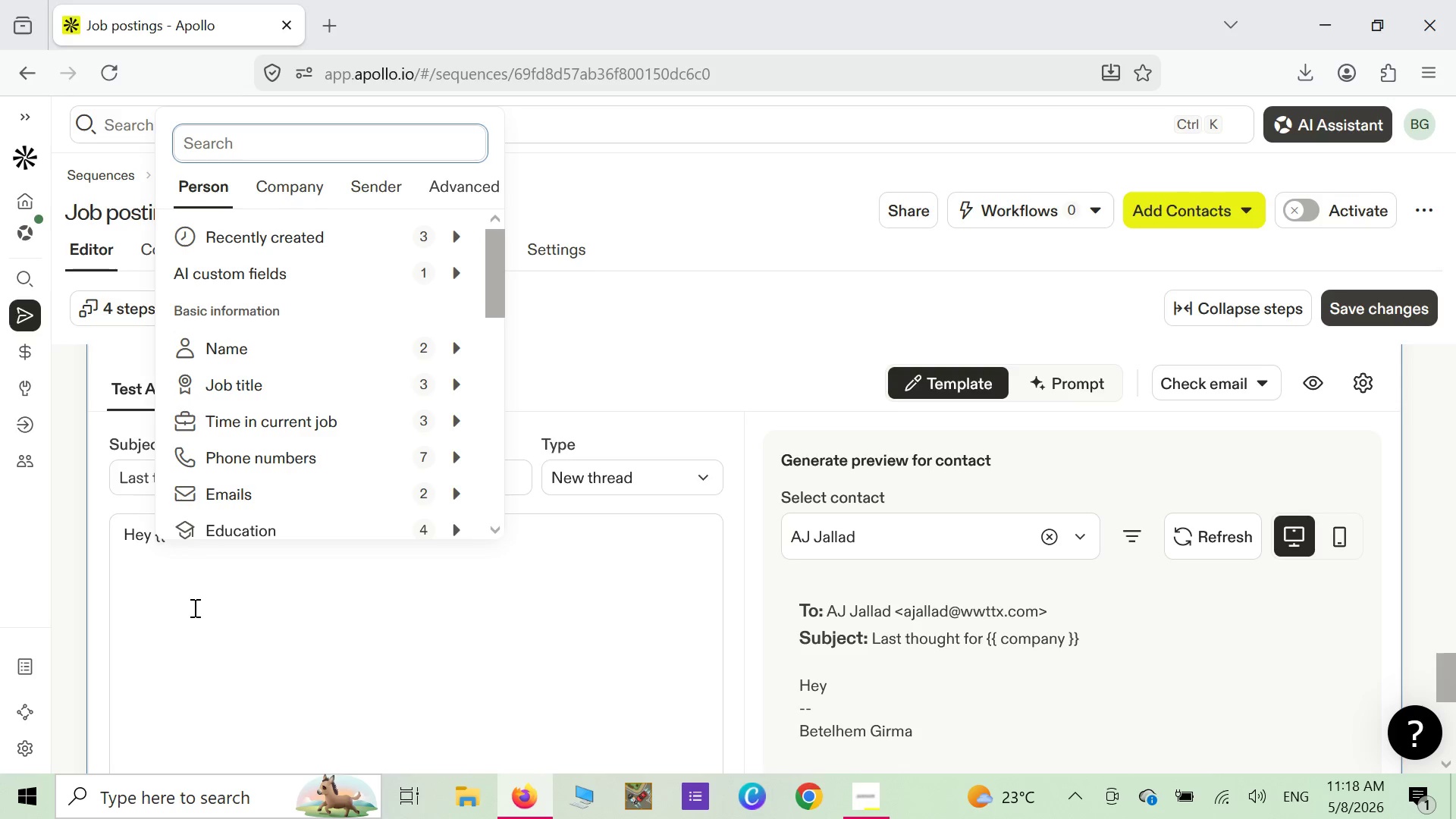 
left_click([196, 607])
 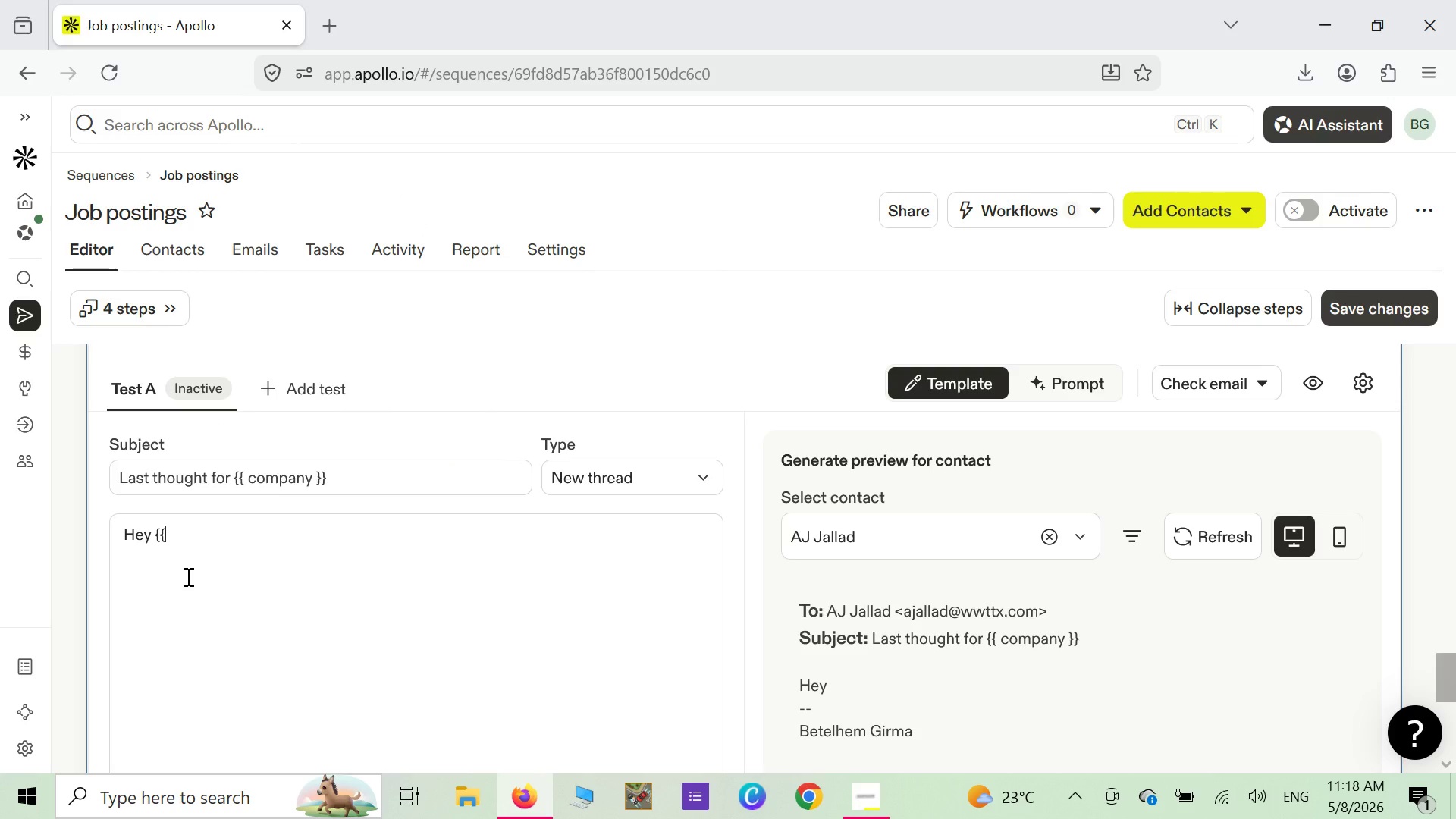 
type(first name )
key(Backspace)
type(}})
 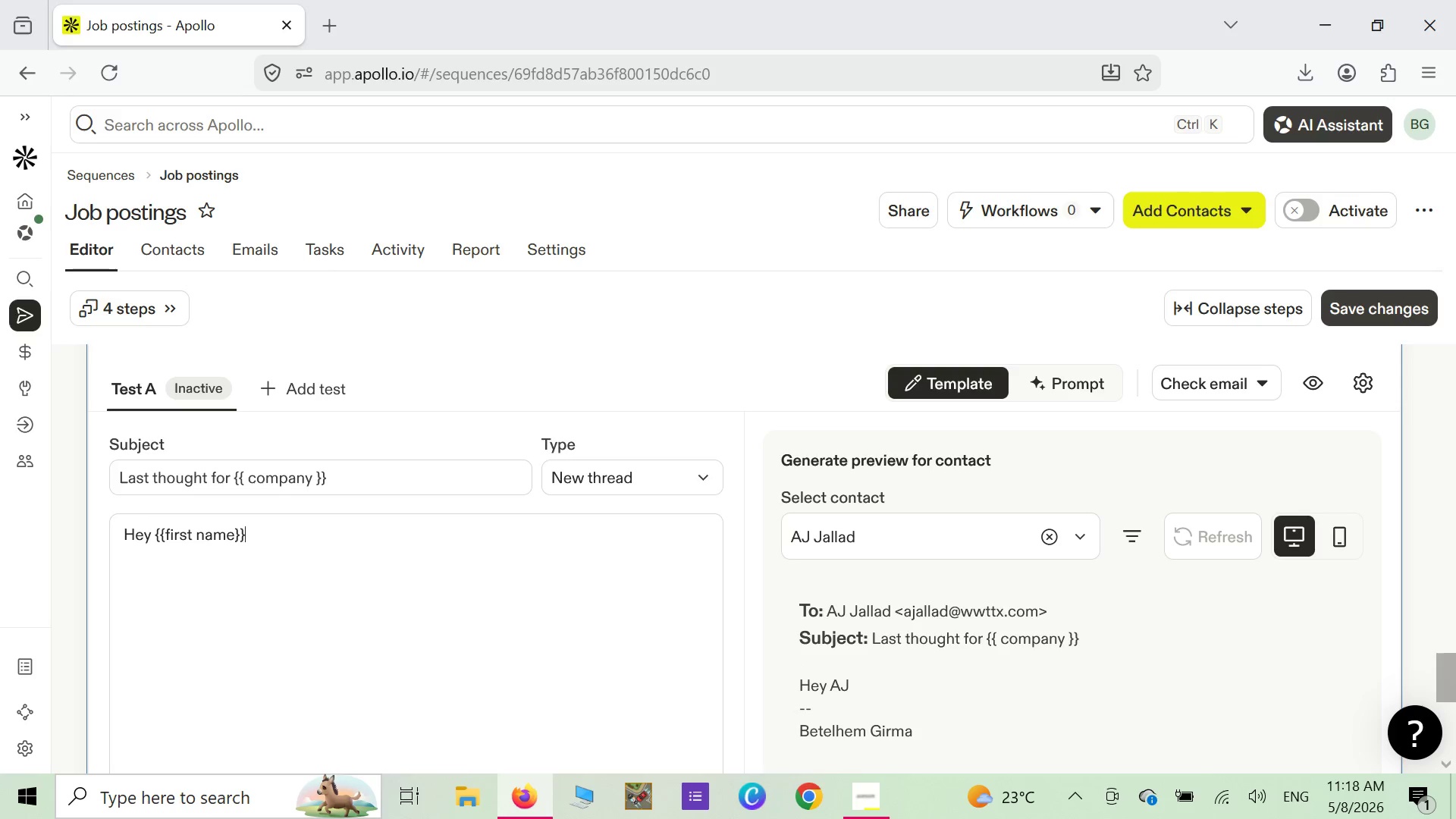 
wait(5.09)
 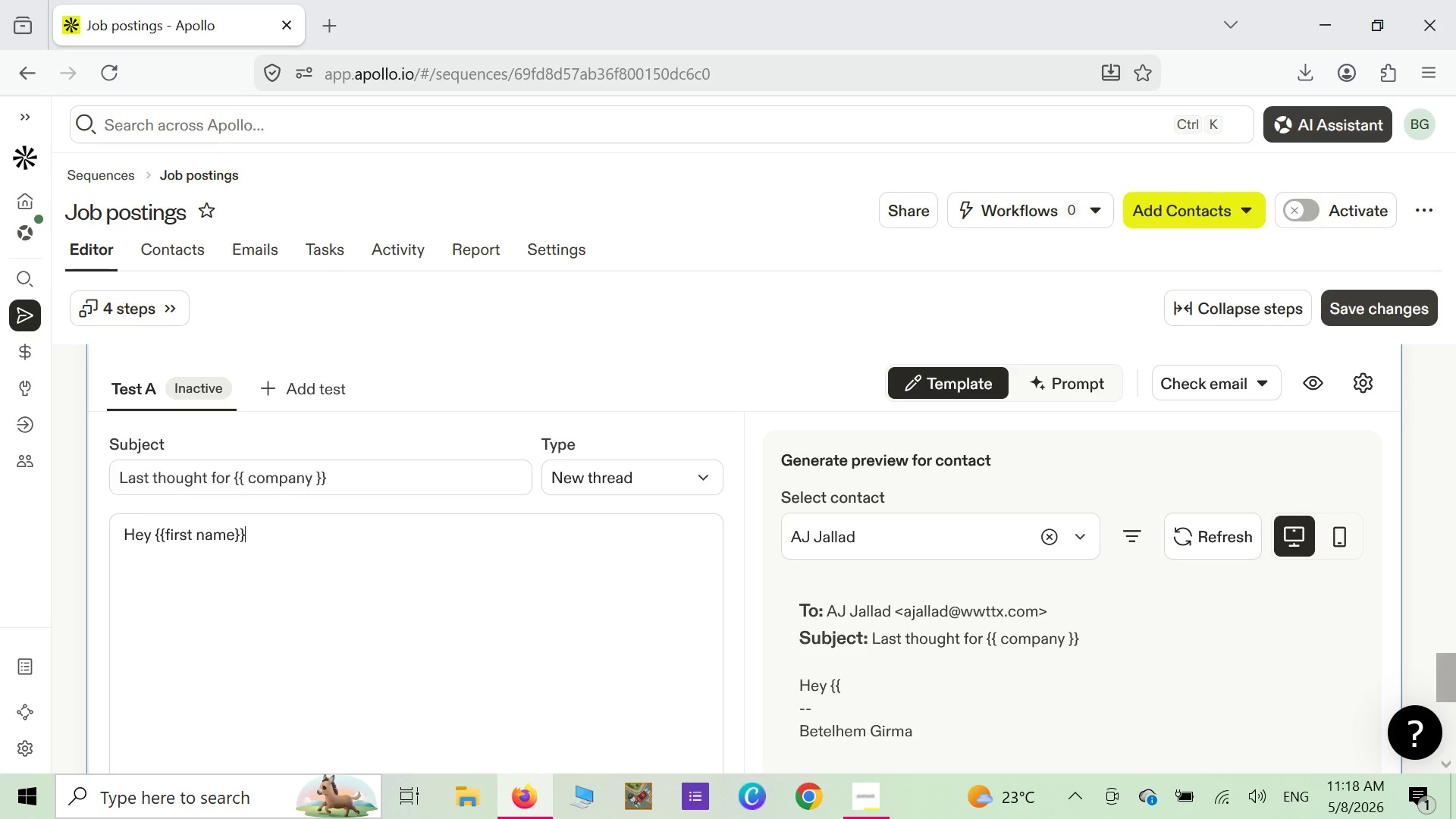 
key(Comma)
 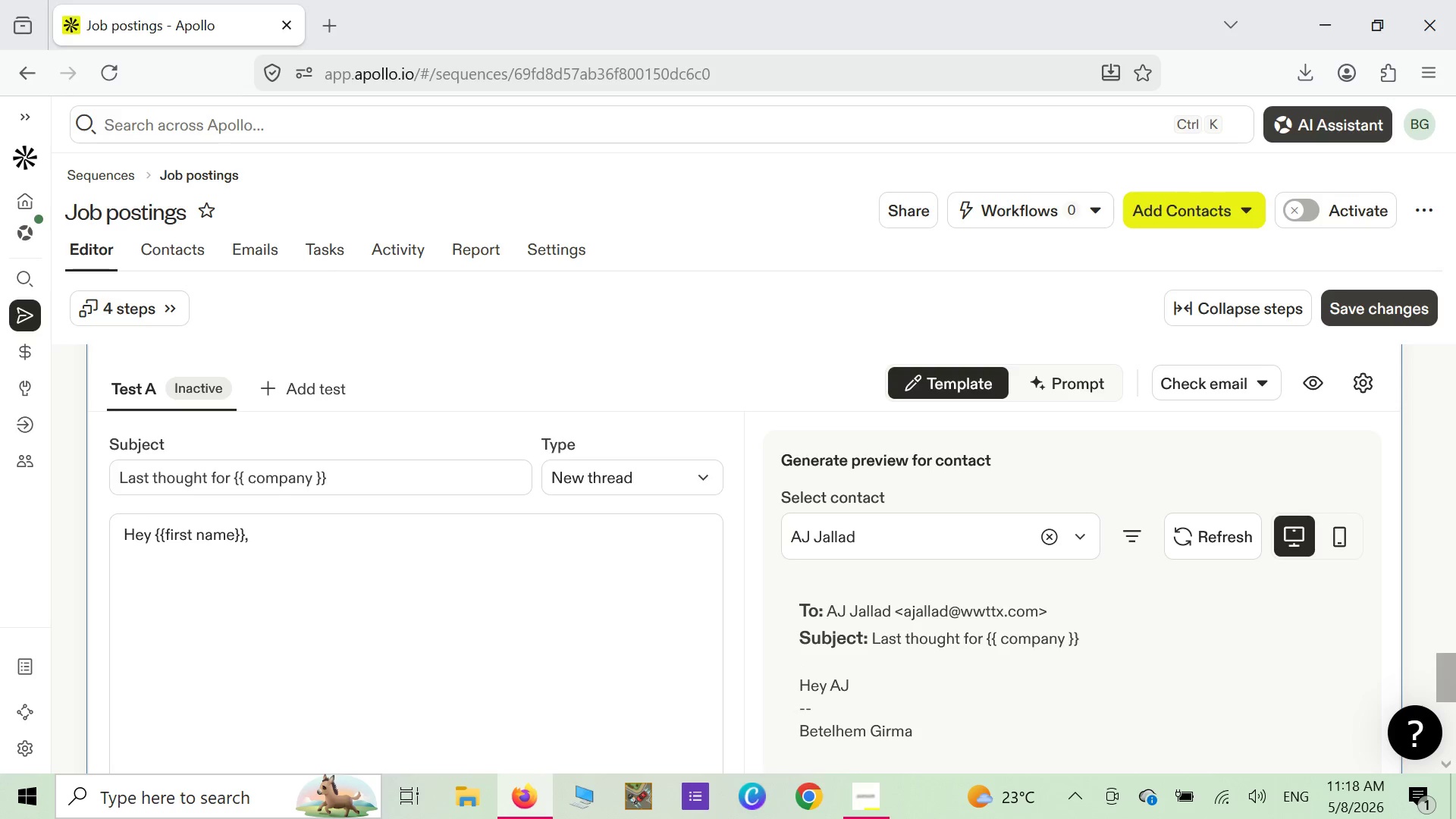 
key(Space)
 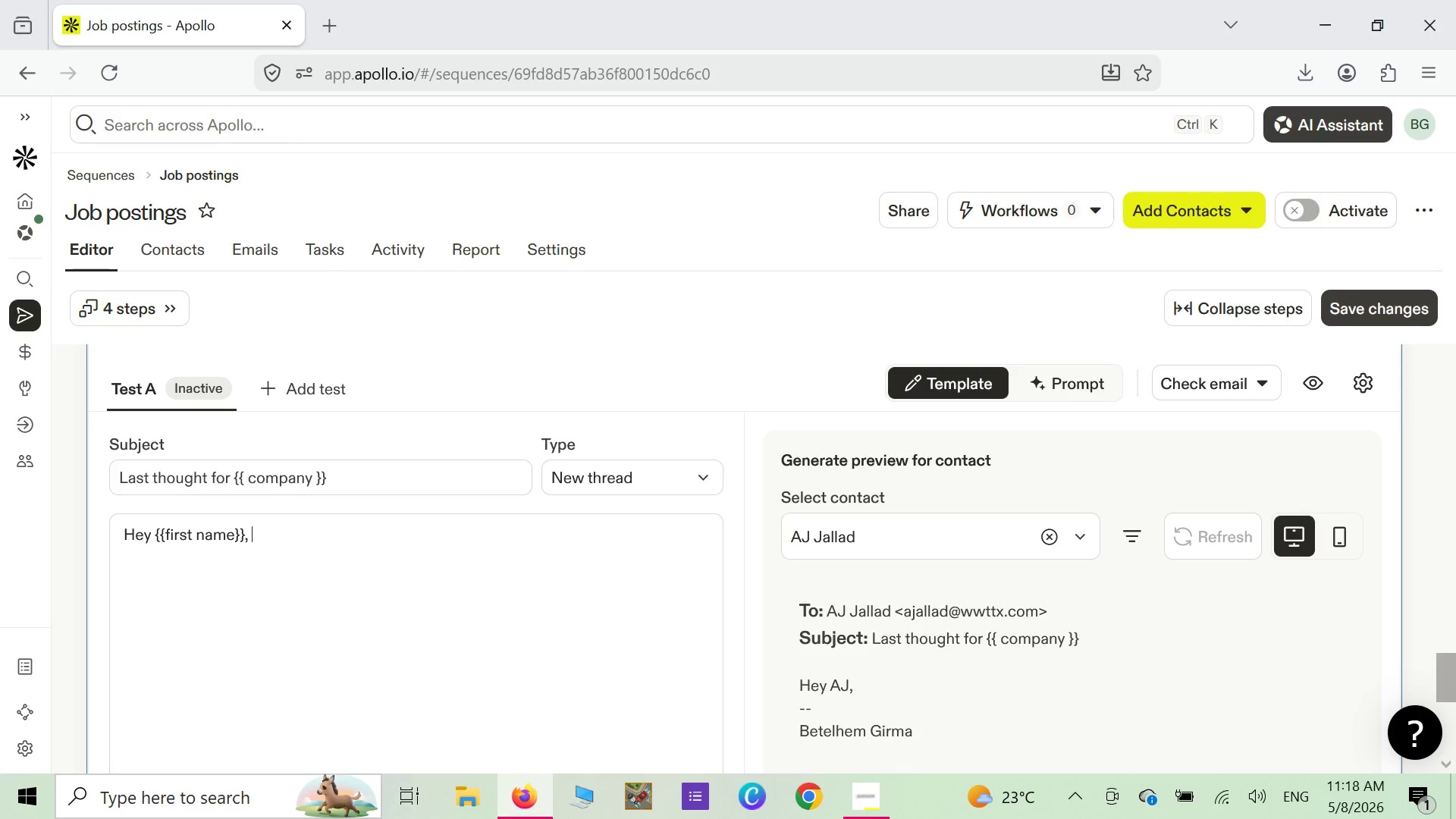 
wait(12.31)
 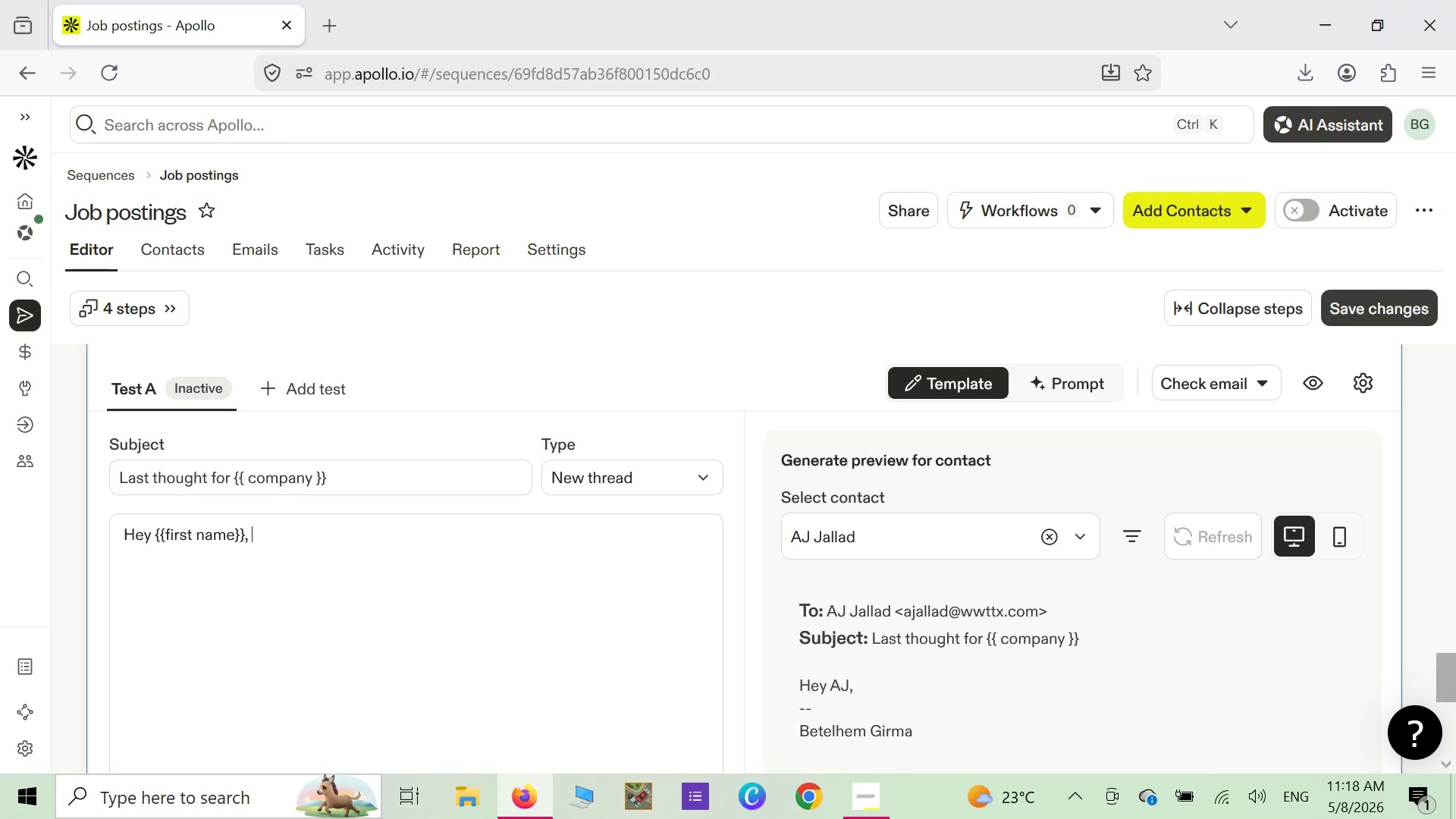 
key(Backspace)
 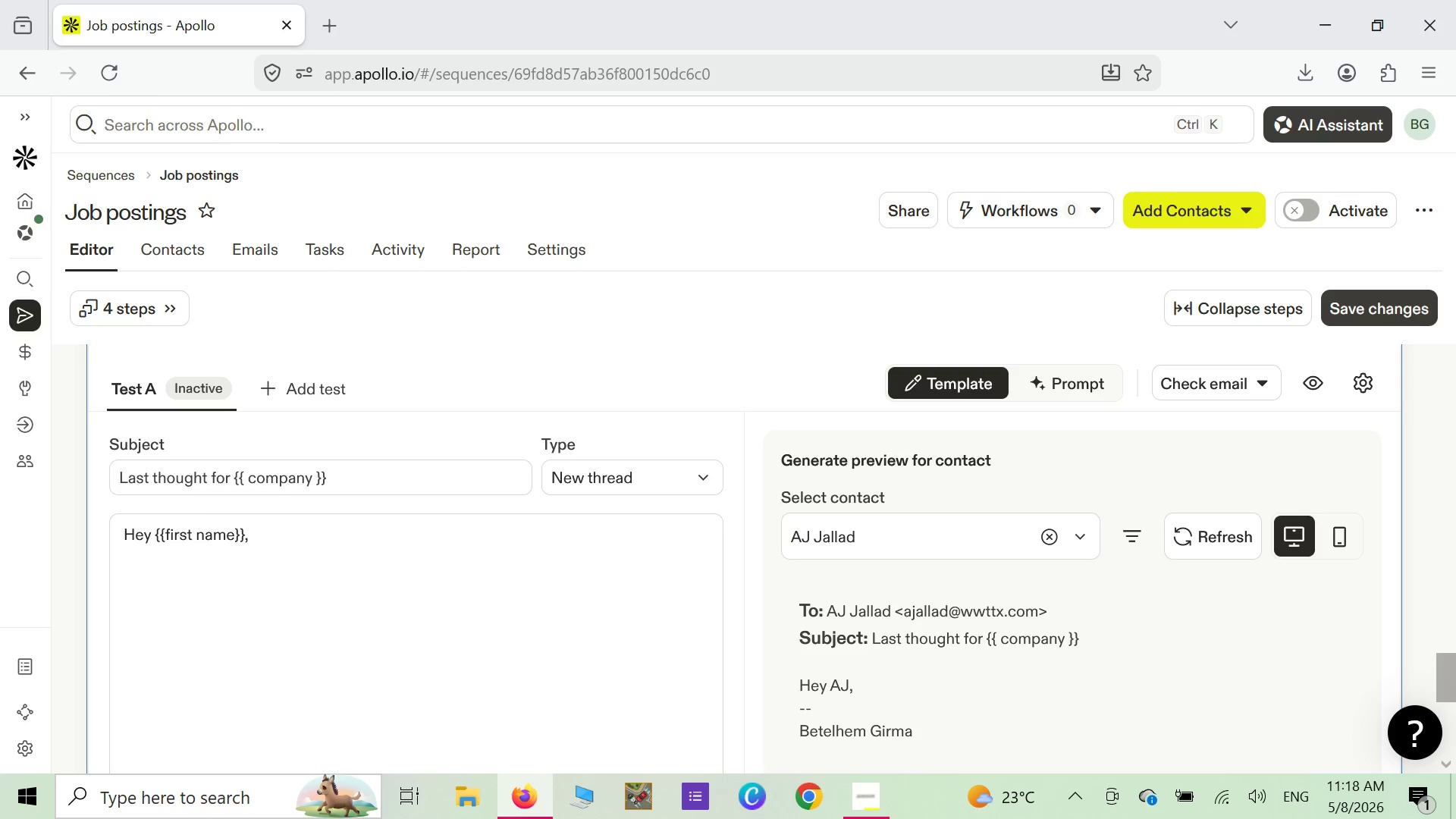 
key(Backspace)
 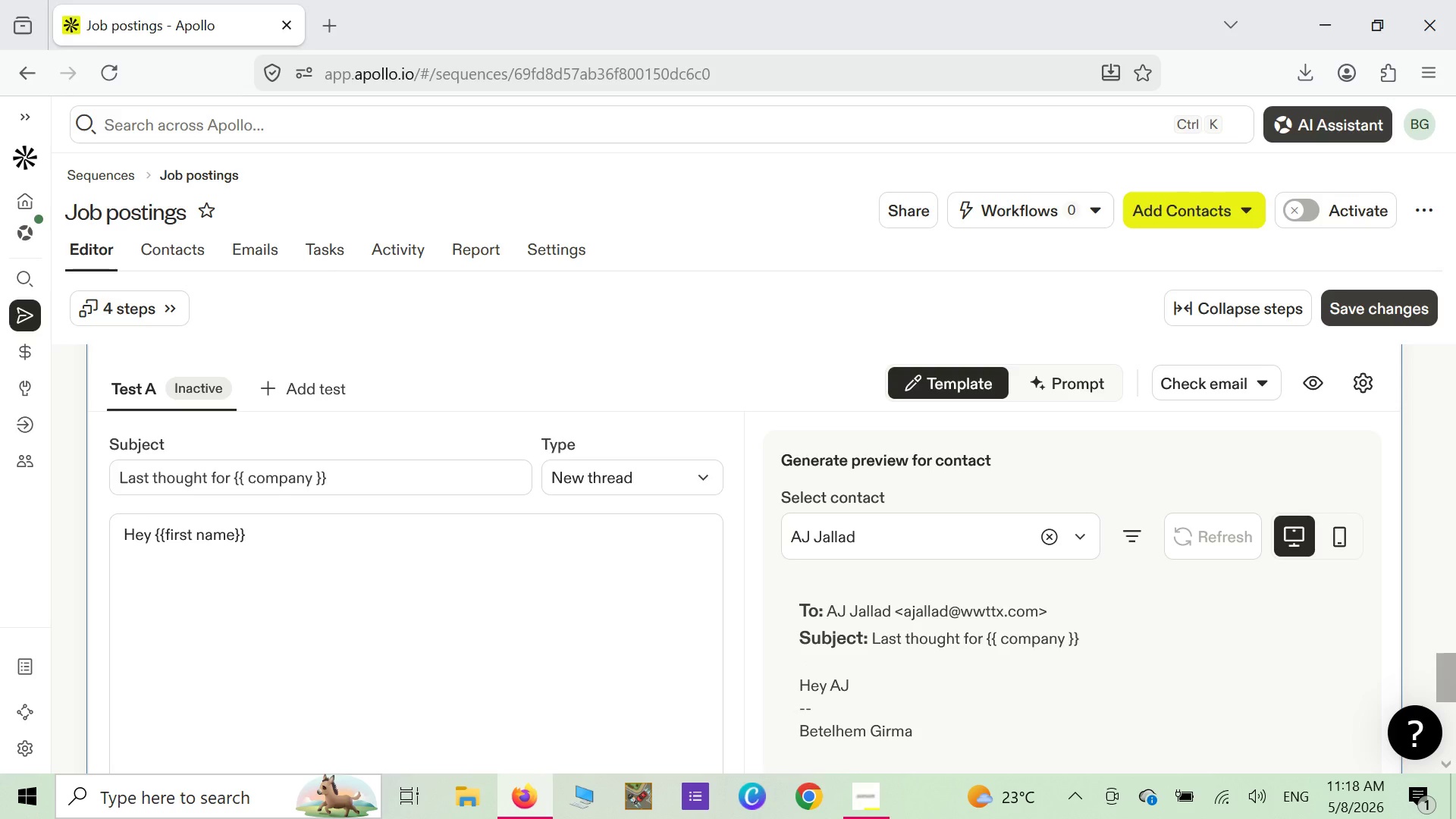 
wait(5.14)
 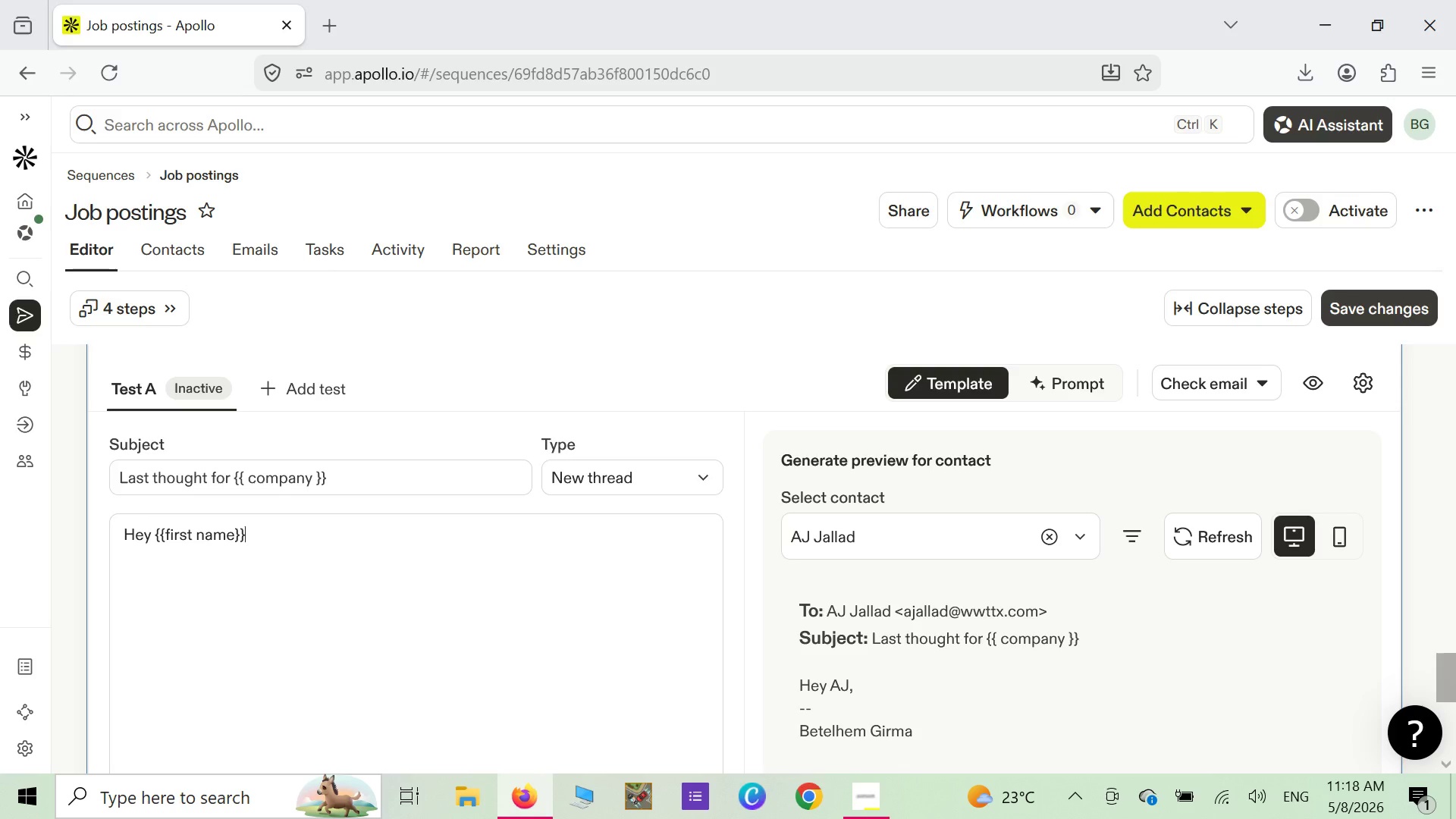 
key(Comma)
 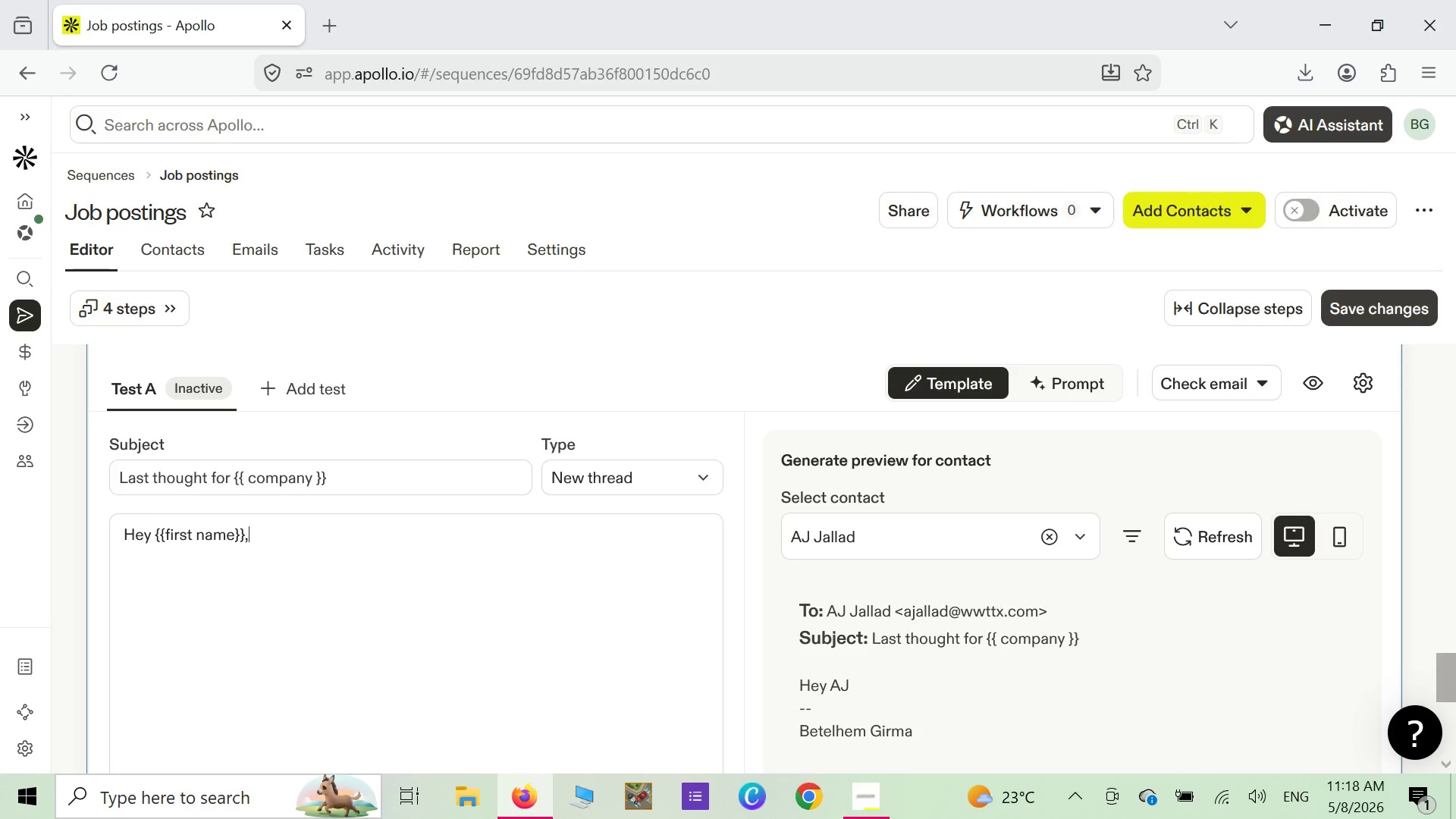 
key(Enter)
 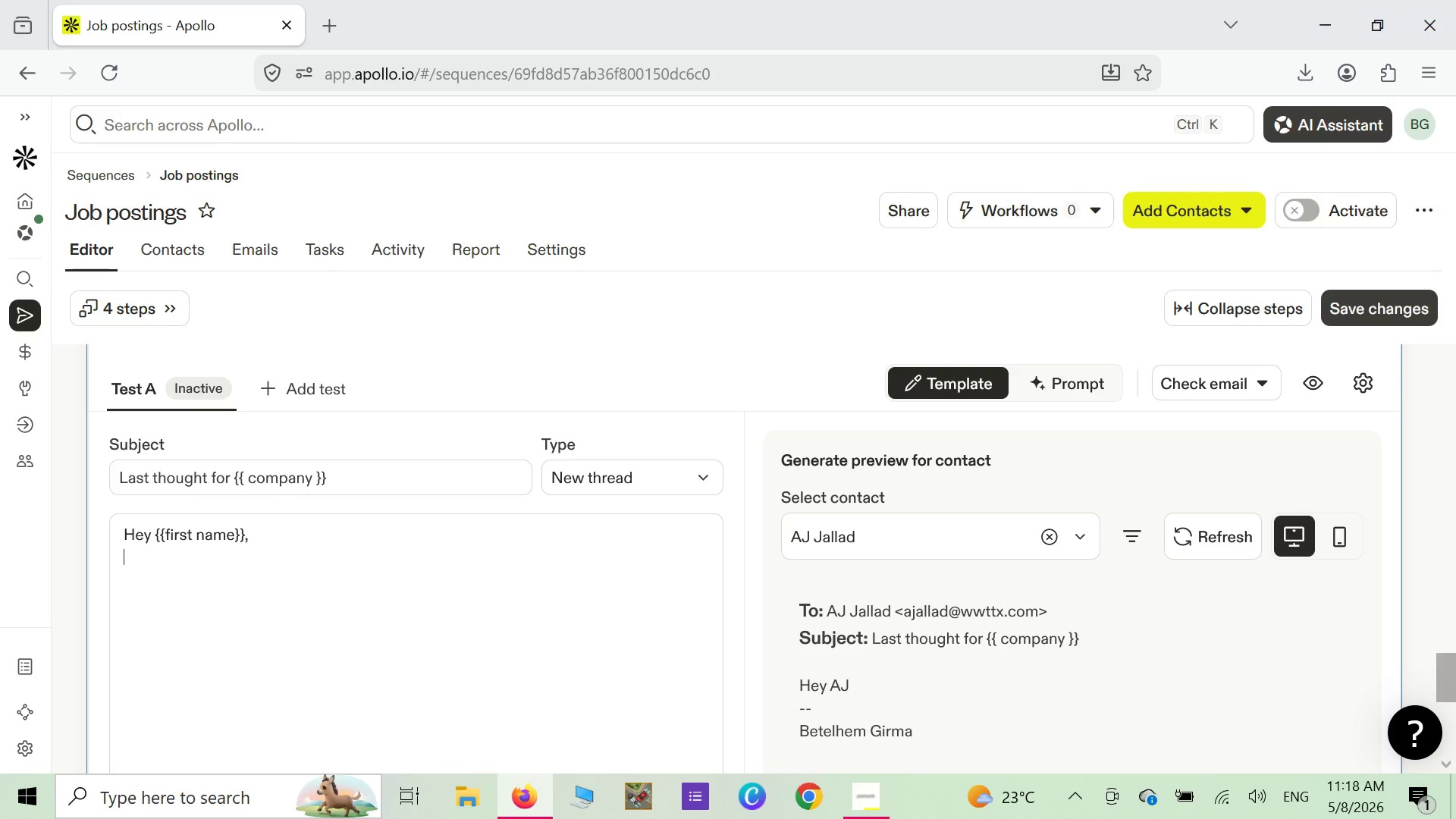 
key(Enter)
 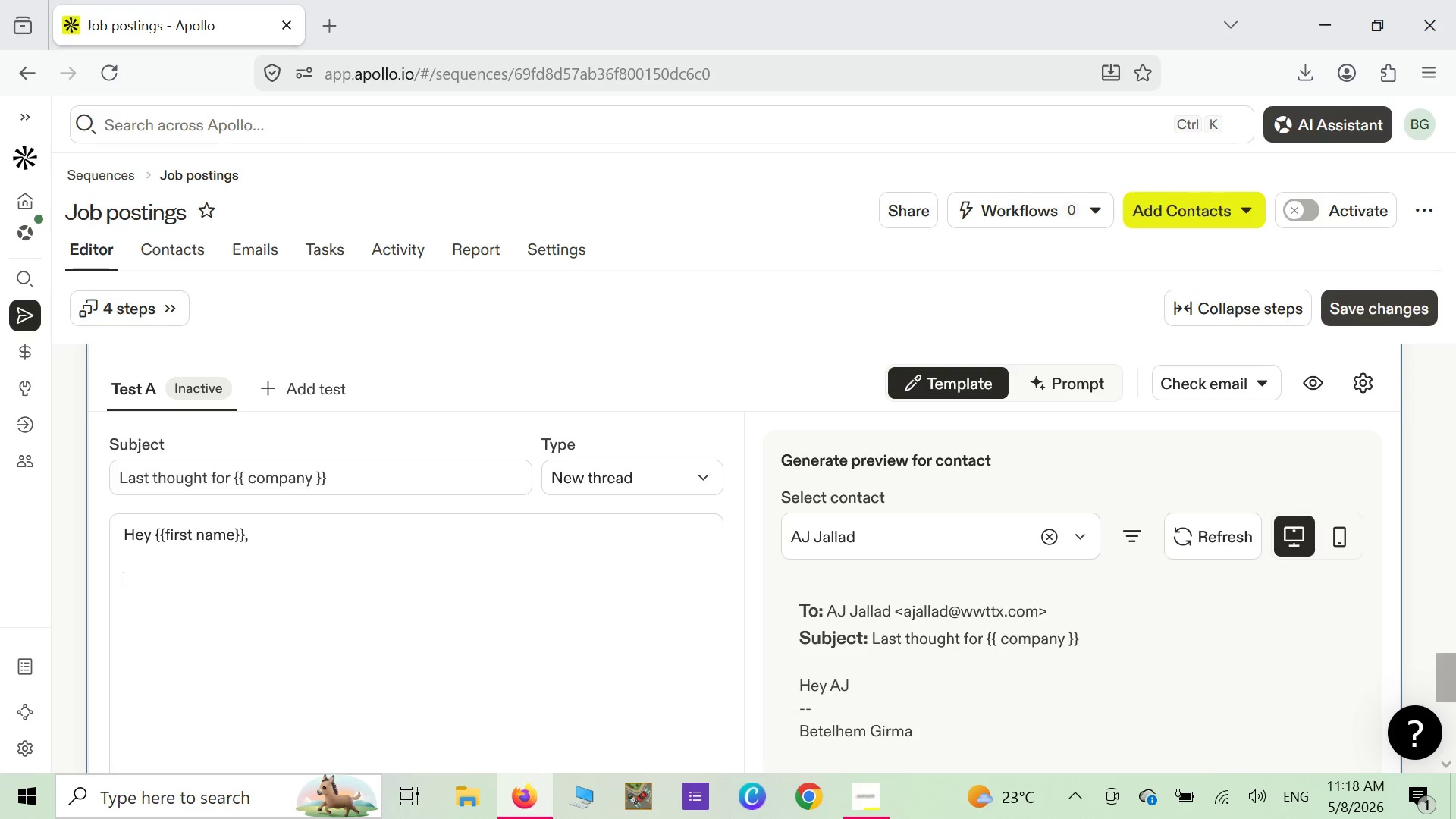 
type(One fact )
 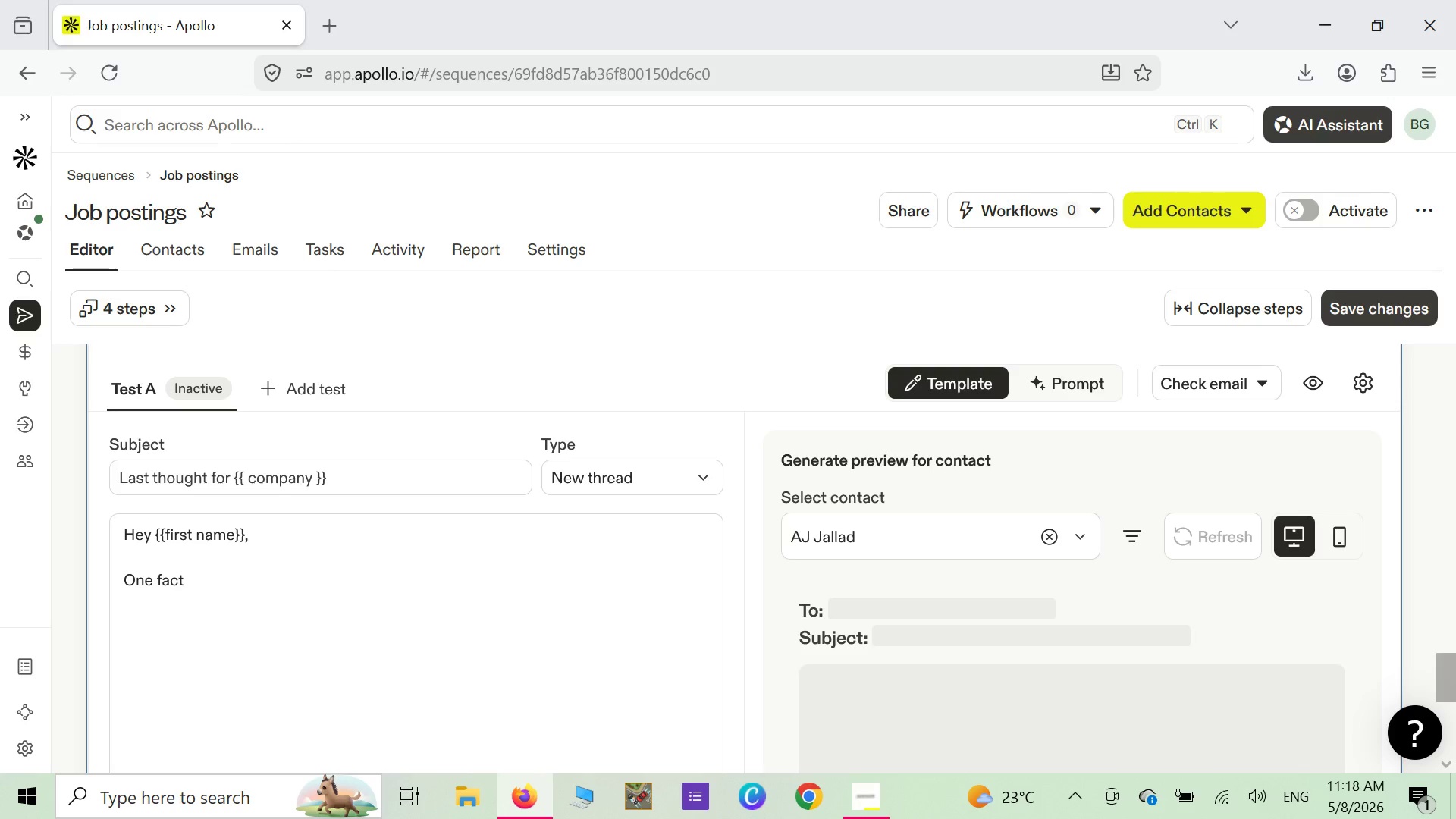 
type(: Clinics that emplo)
 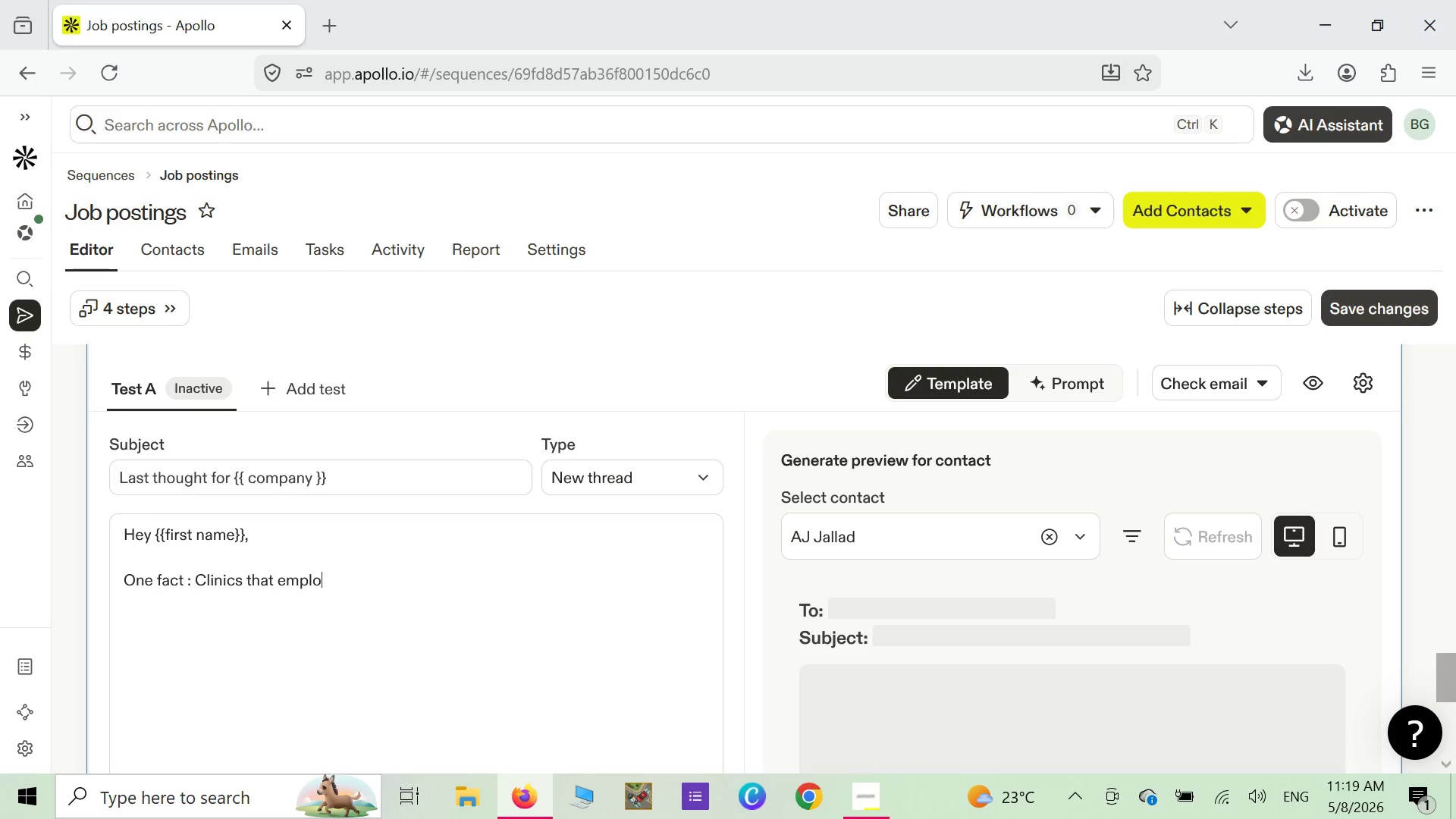 
key(Backspace)
key(Backspace)
key(Backspace)
key(Backspace)
key(Backspace)
type(improve )
 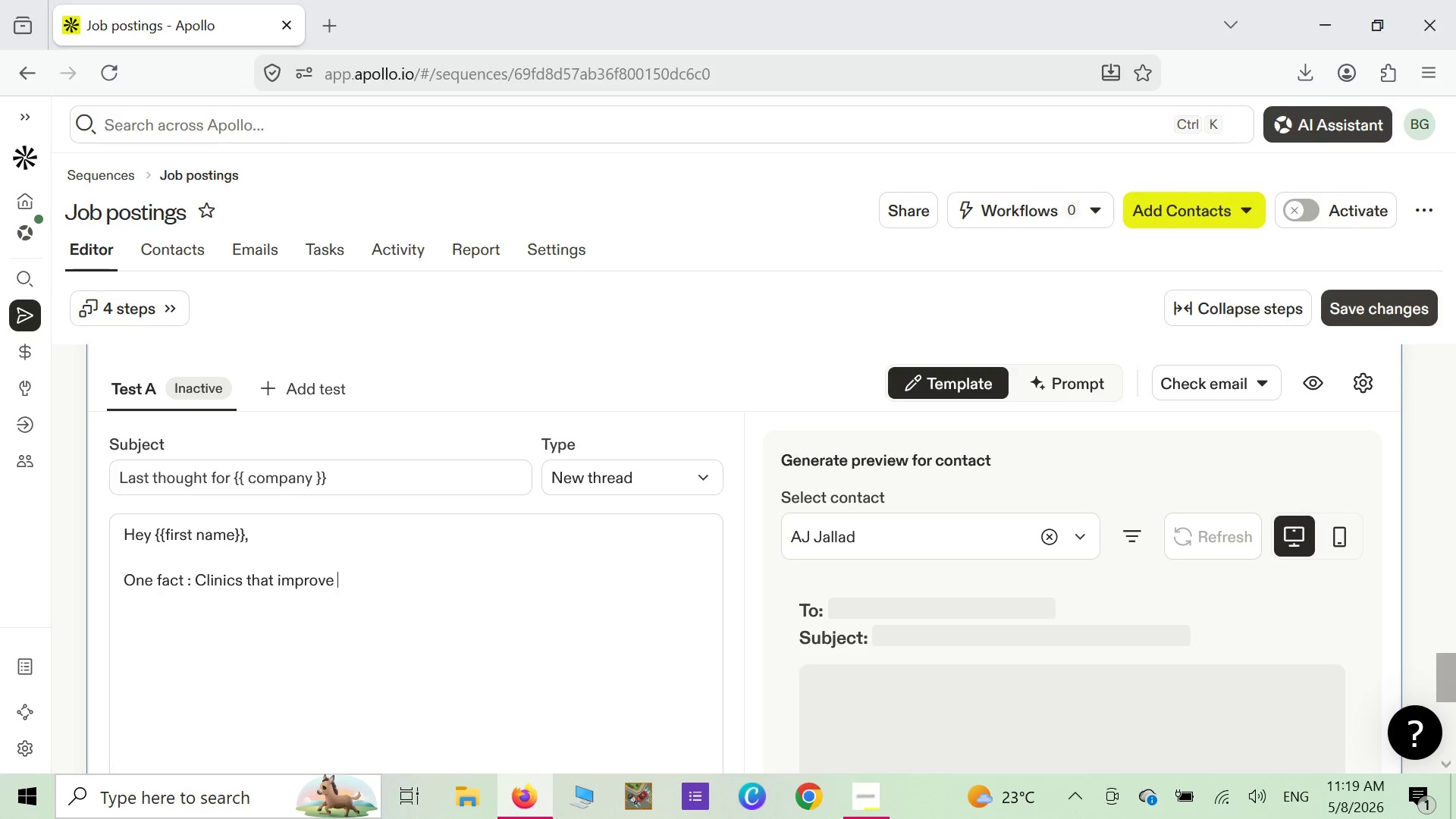 
type(workflow while )
 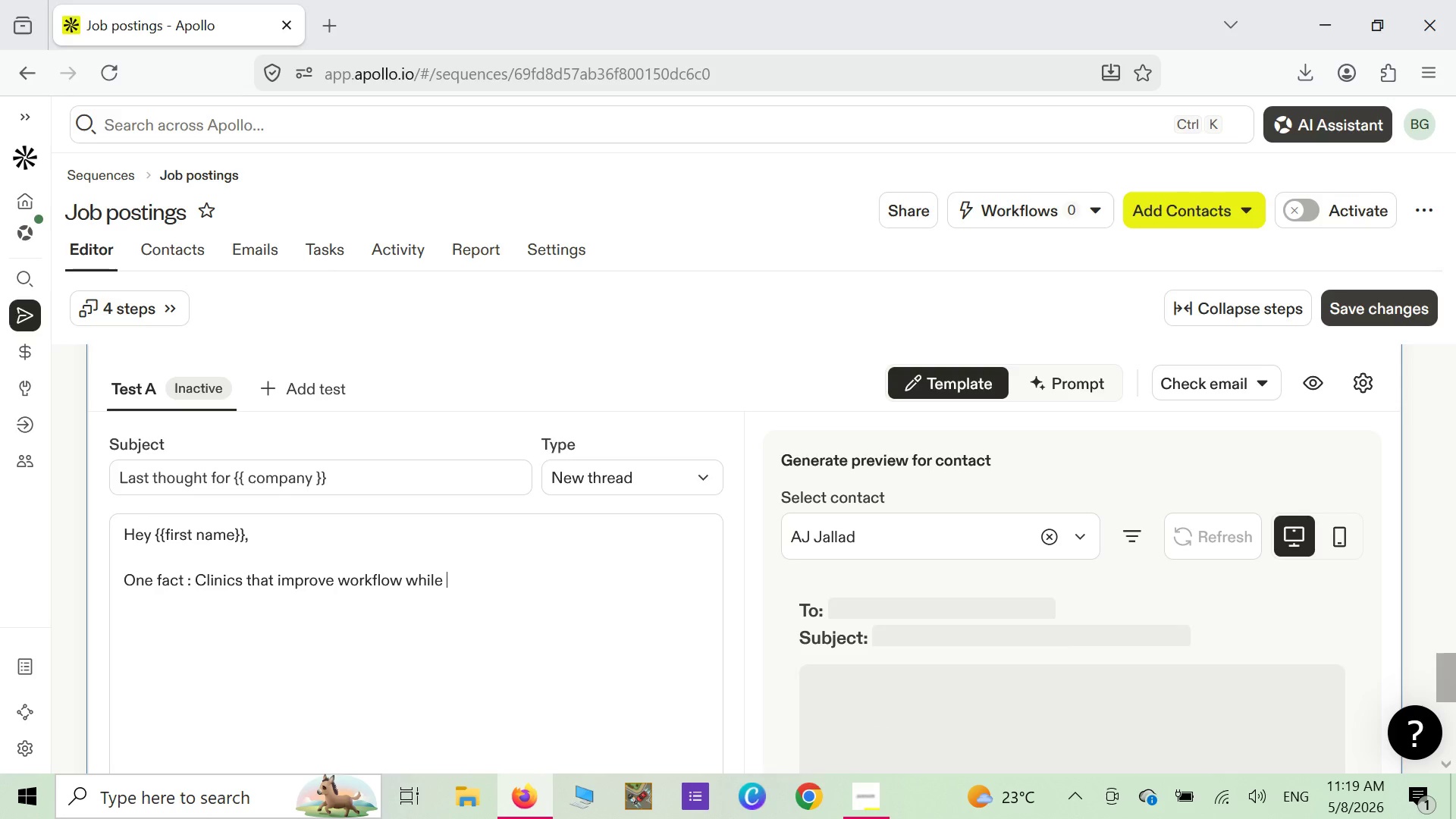 
type(hiring are 40 )
key(Backspace)
type(% )
 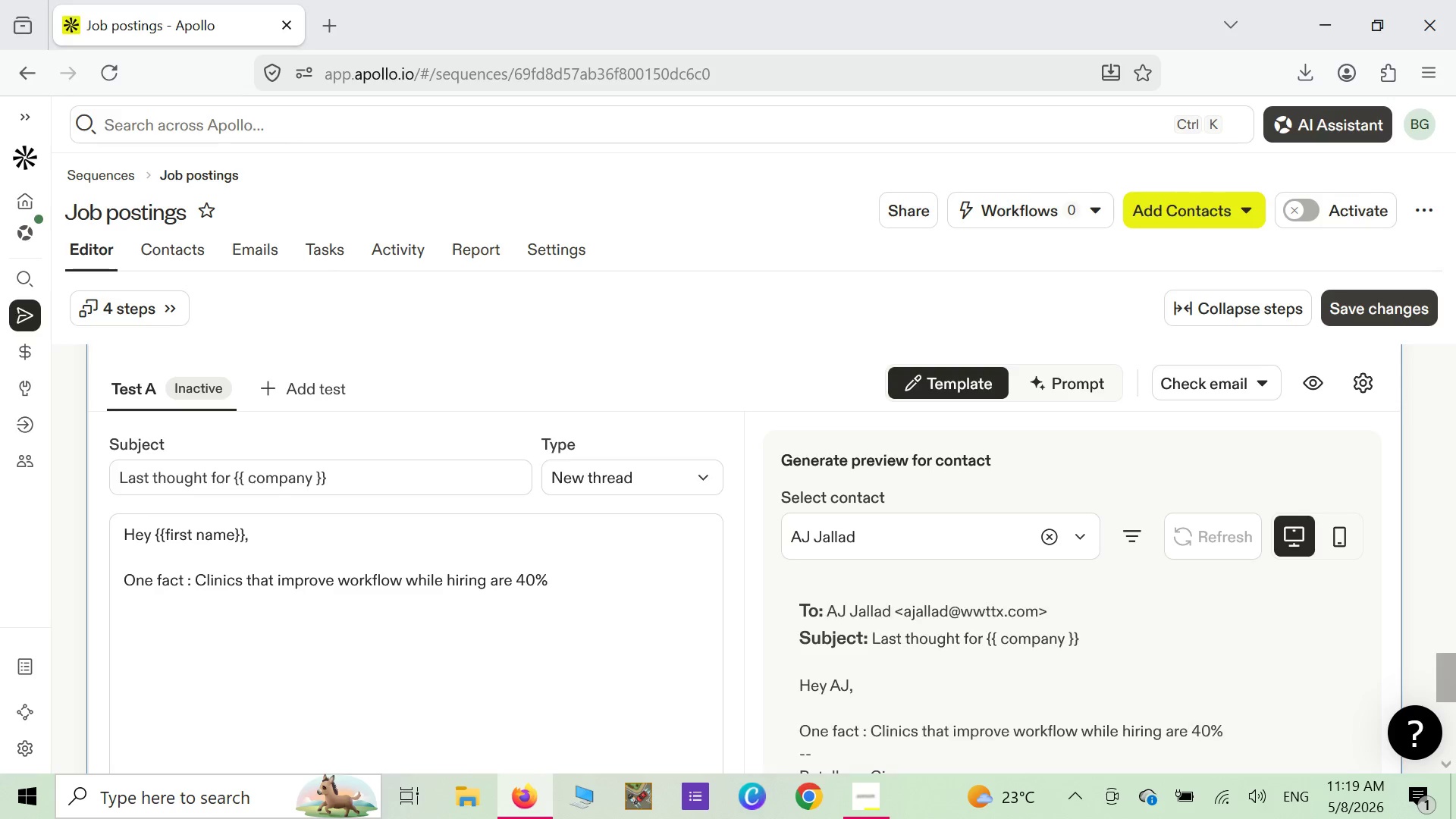 
type(more success)
 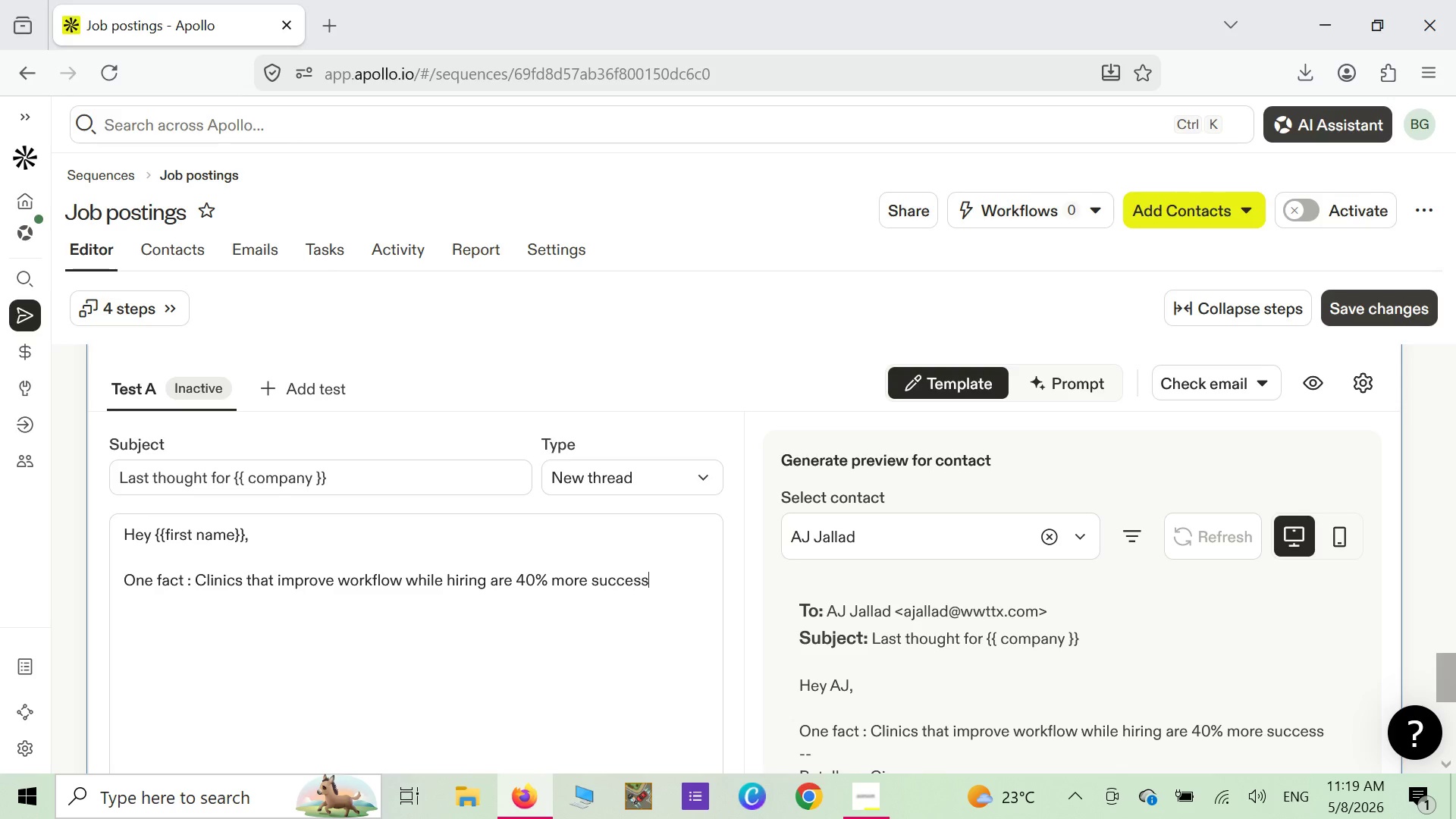 
wait(6.67)
 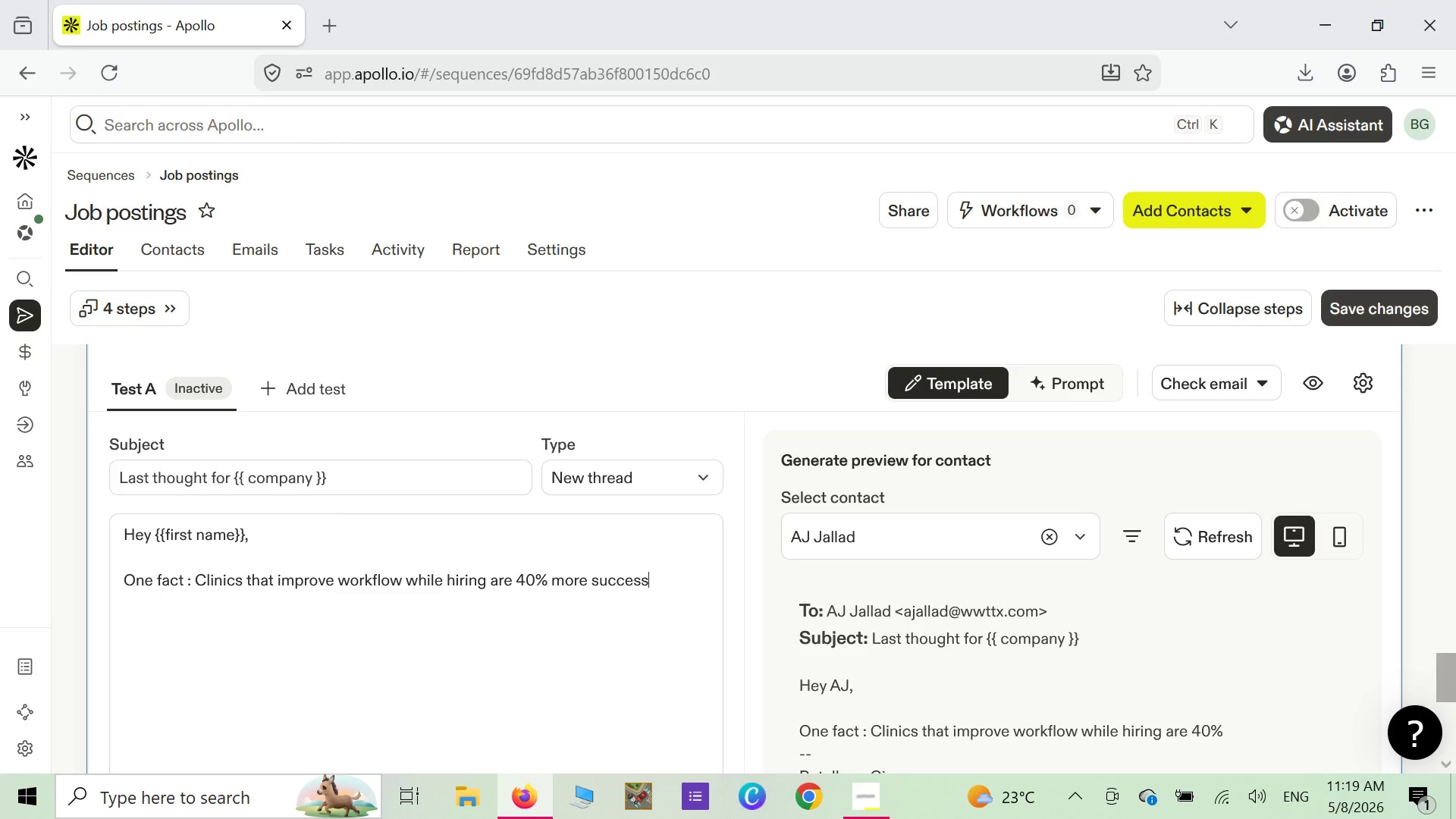 
type(ful than tg)
key(Backspace)
type(heir peers.)
 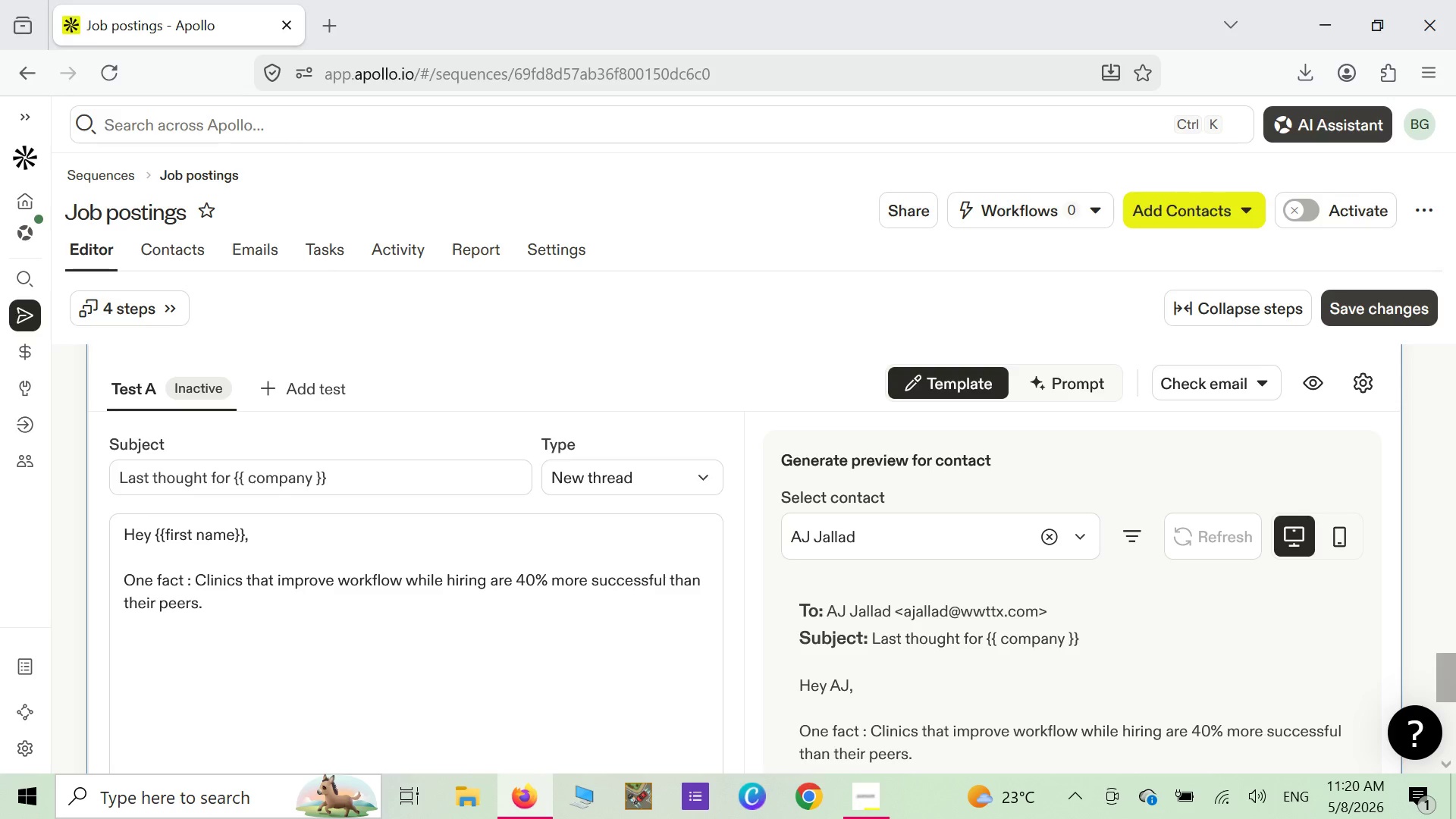 
wait(5.52)
 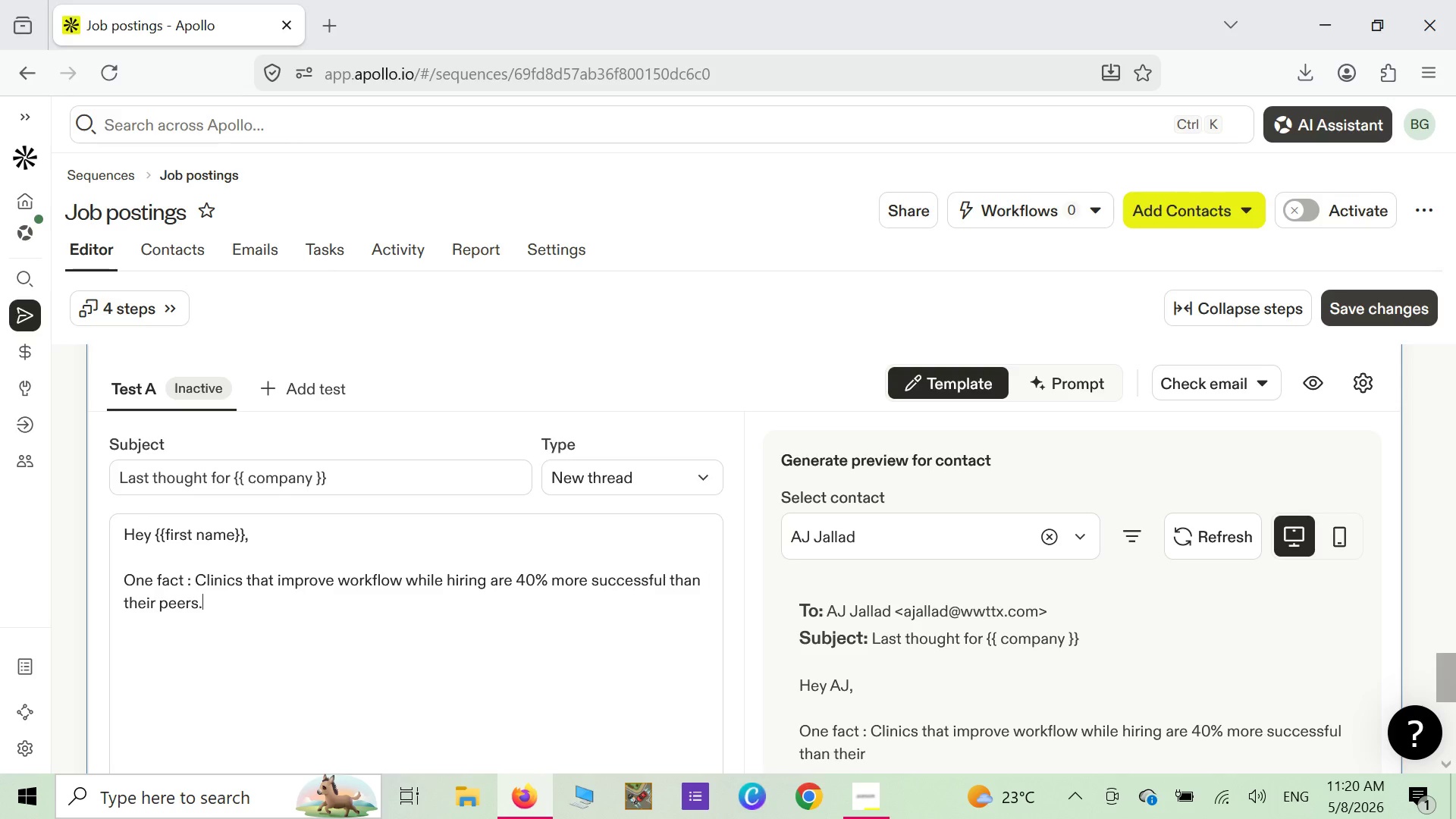 
key(Enter)
 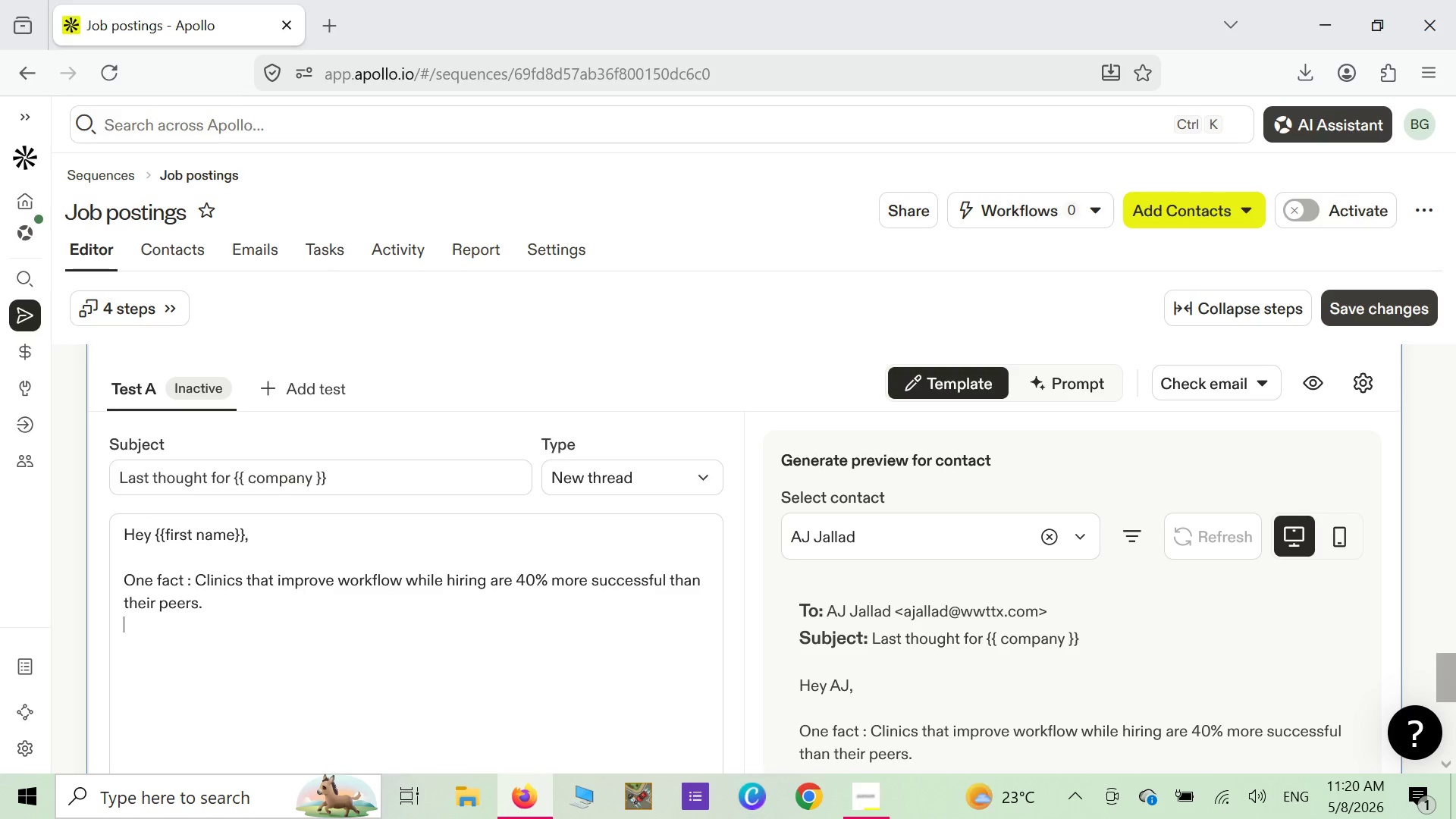 
wait(6.58)
 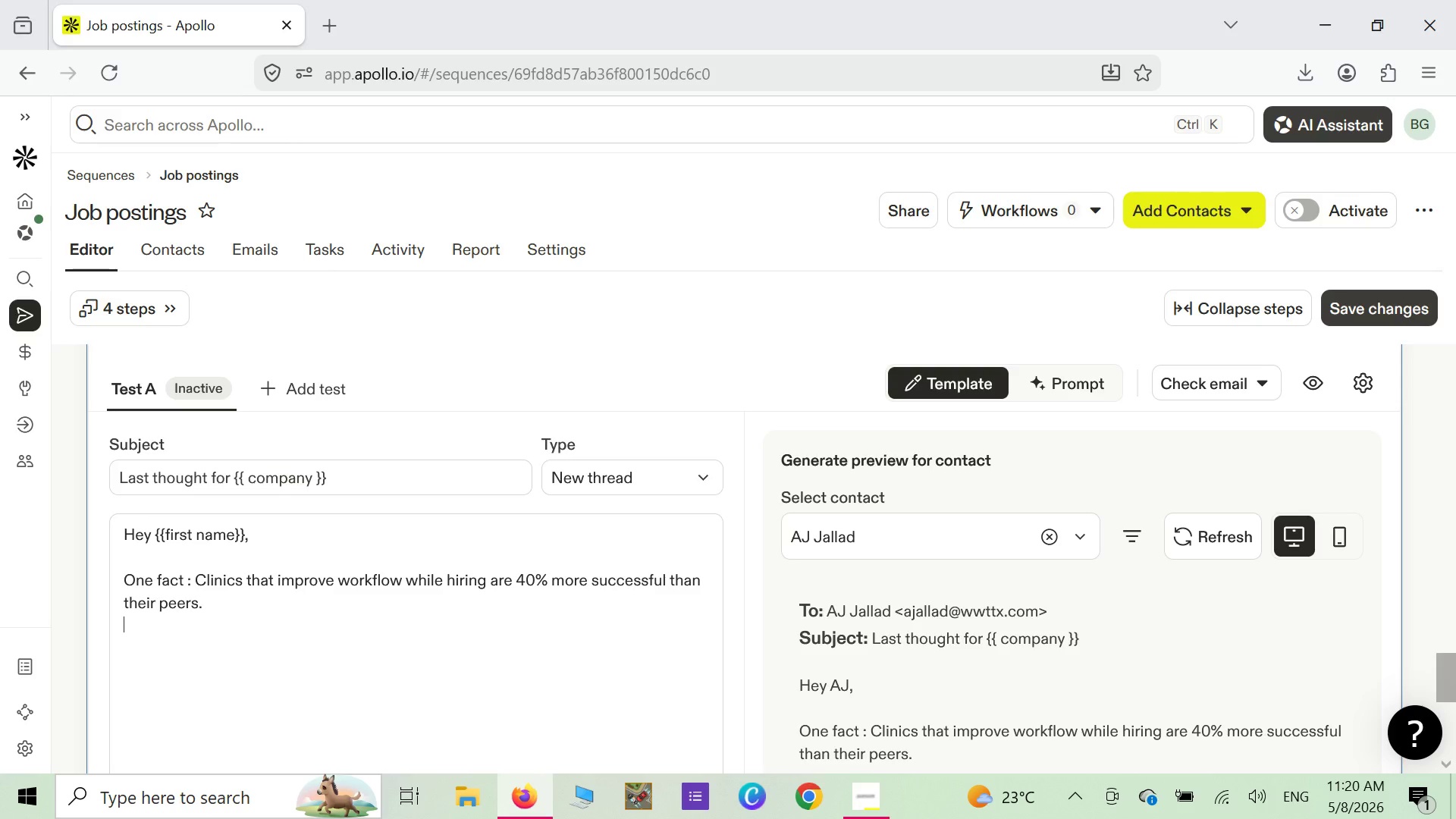 
key(Enter)
 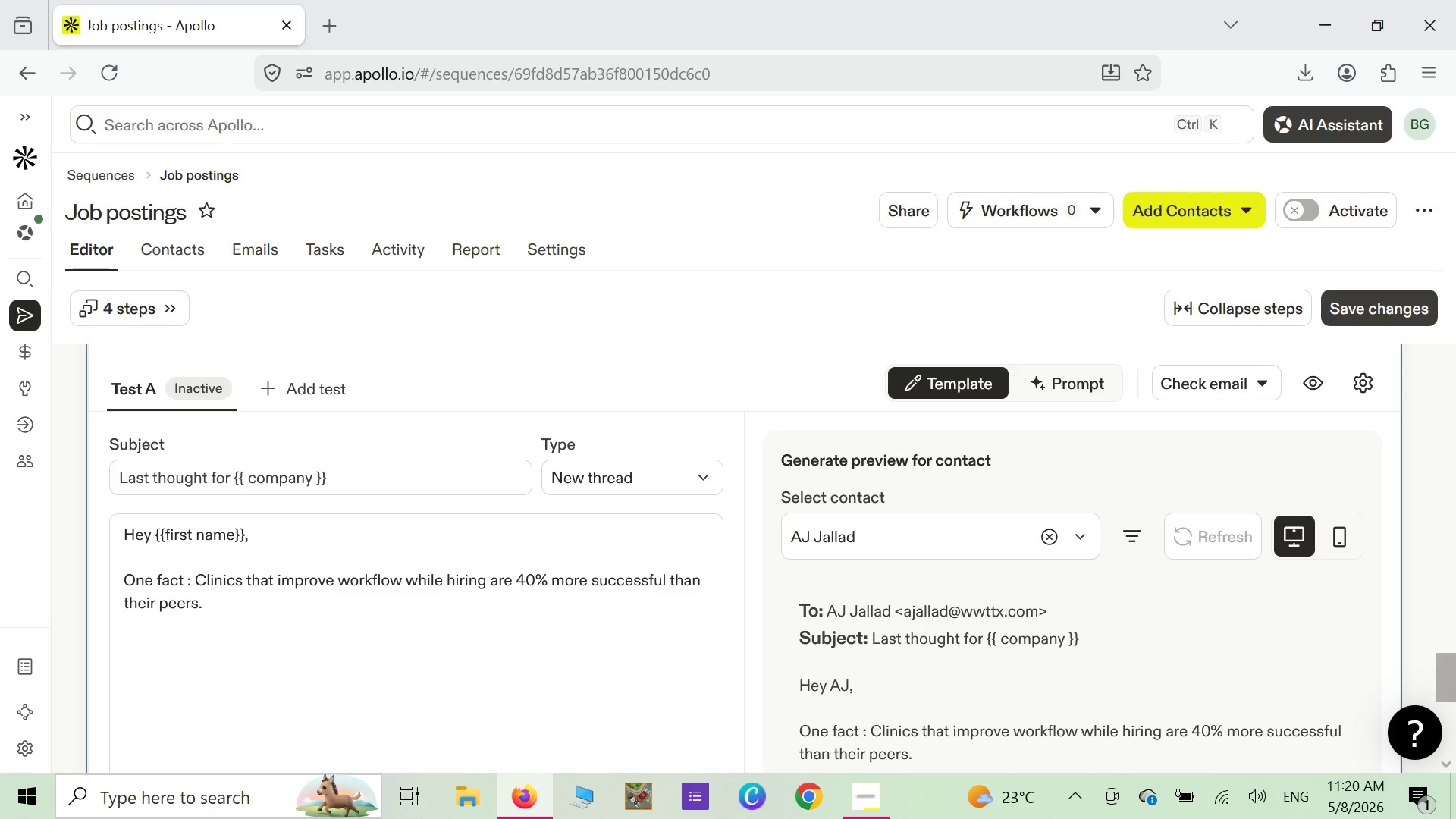 
wait(5.14)
 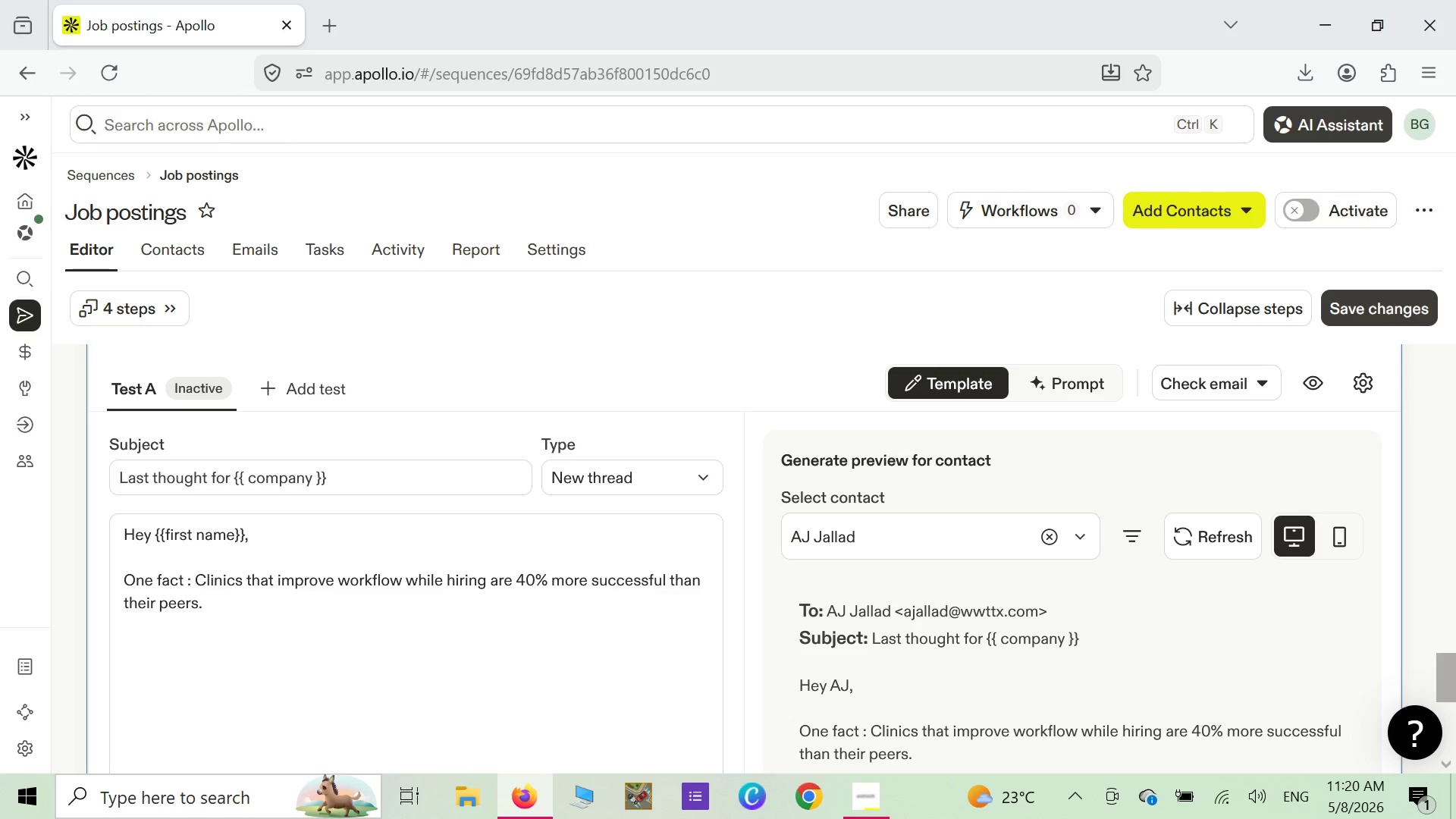 
type(would )
 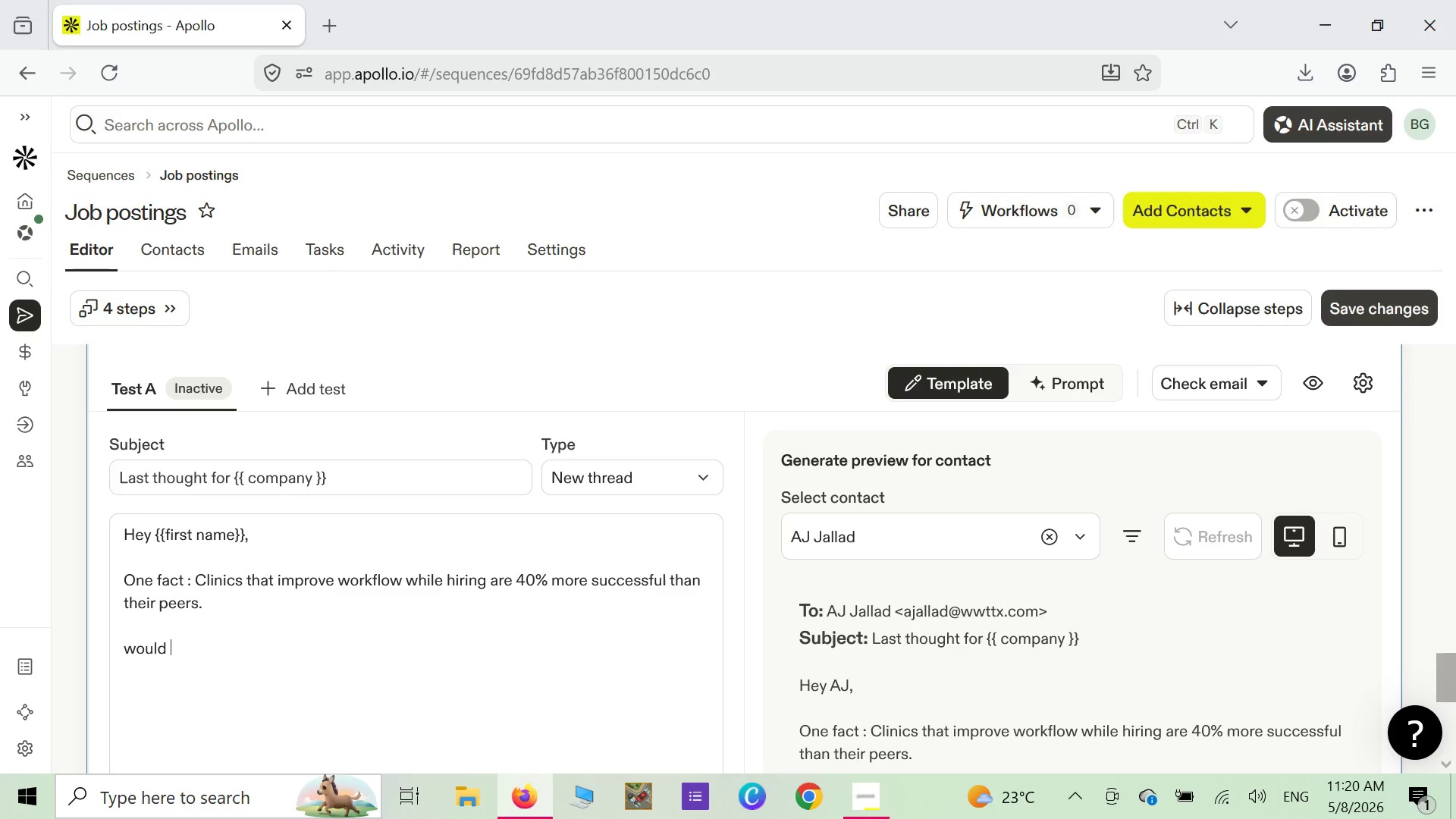 
type(10 minutes be worth )
 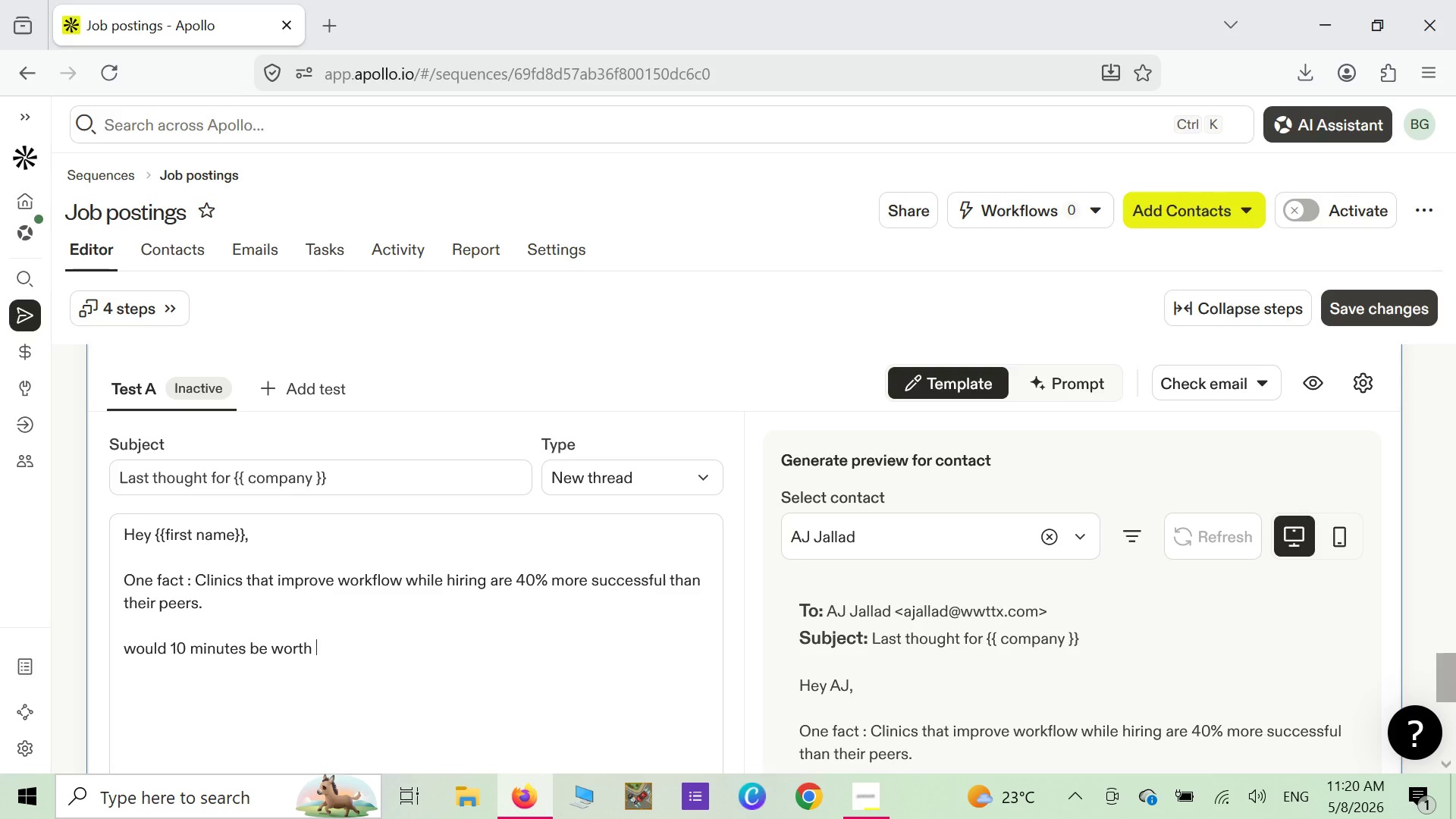 
type(your time )
 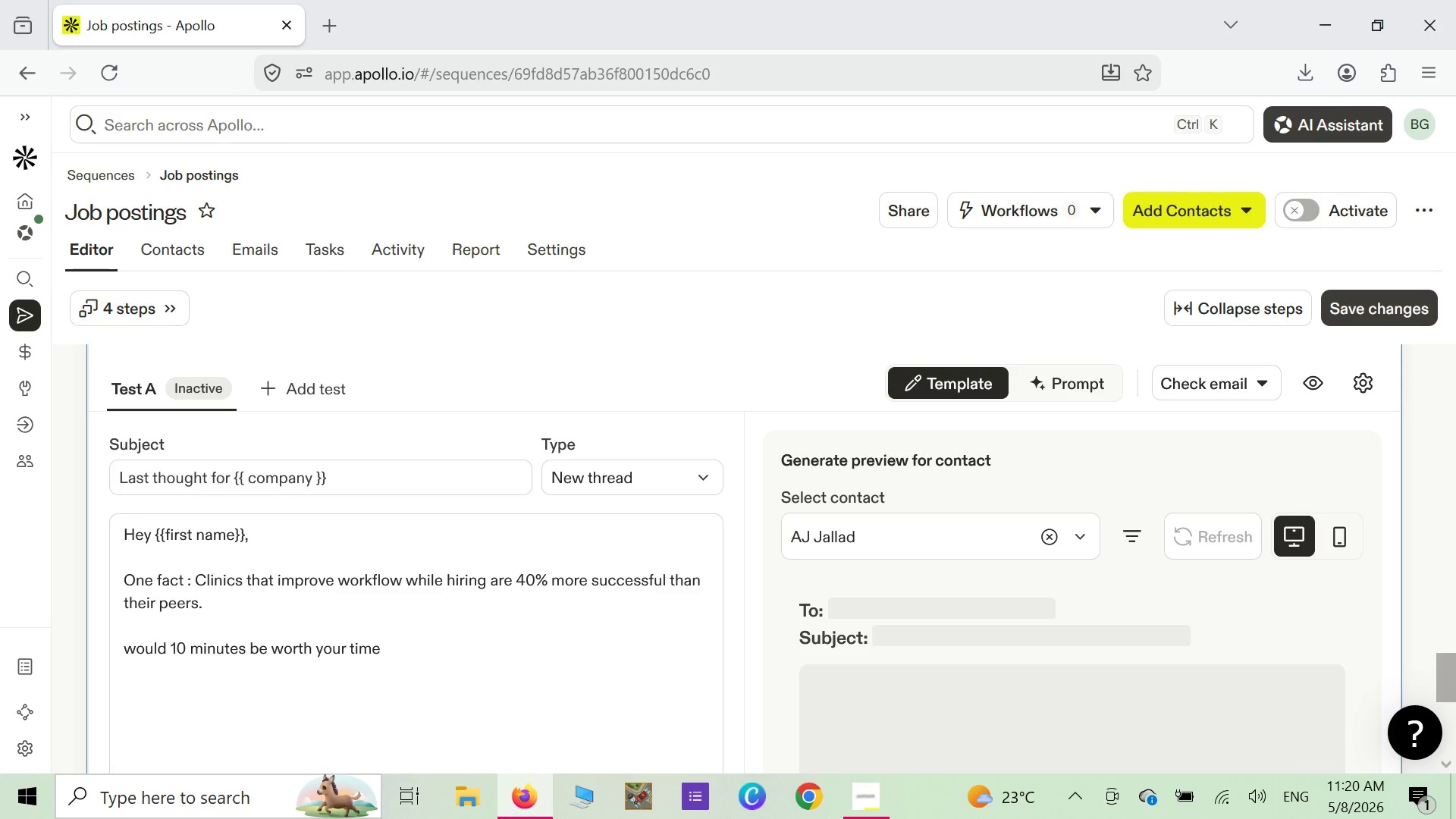 
key(Backspace)
 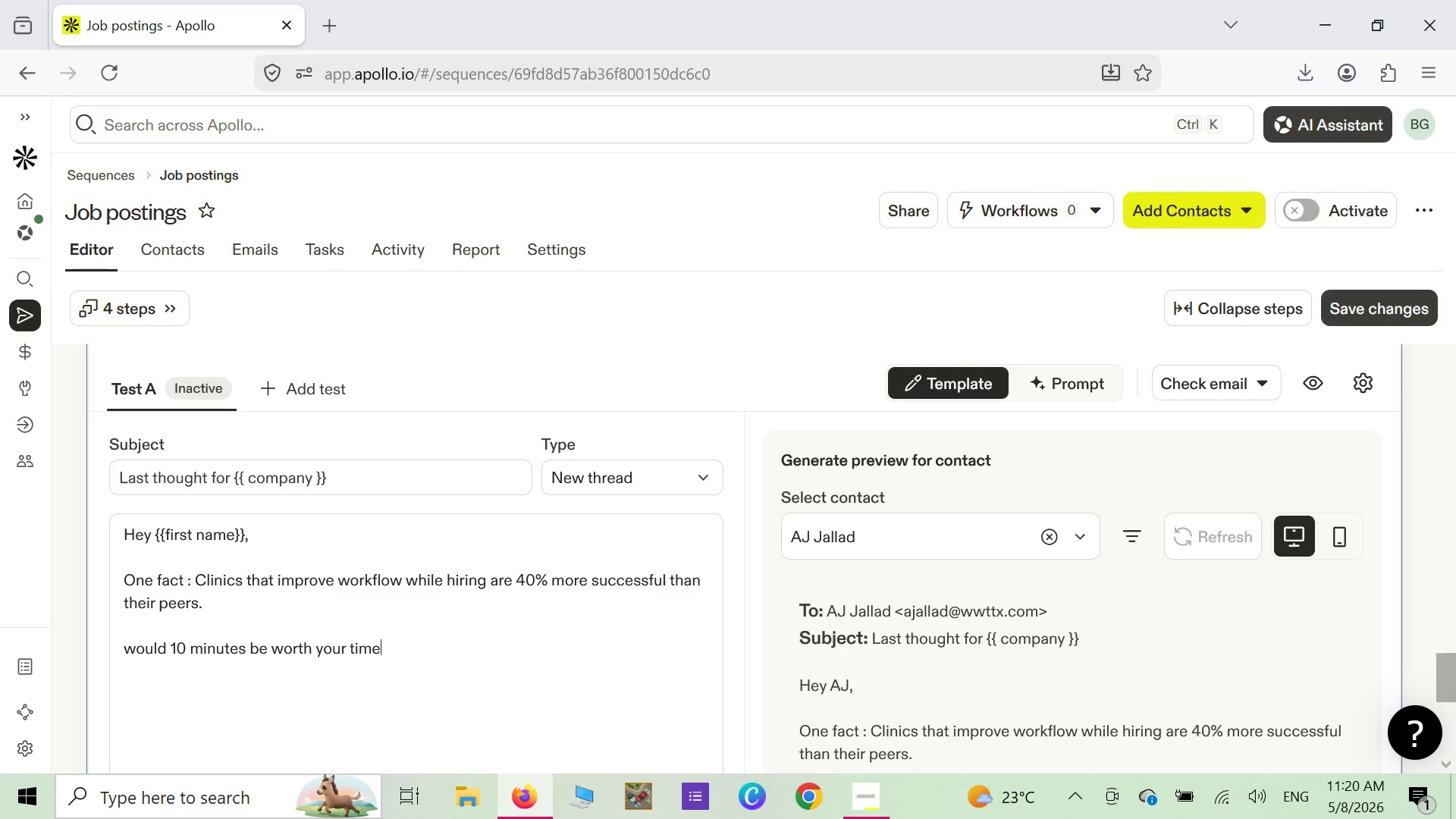 
key(Shift+ShiftLeft)
 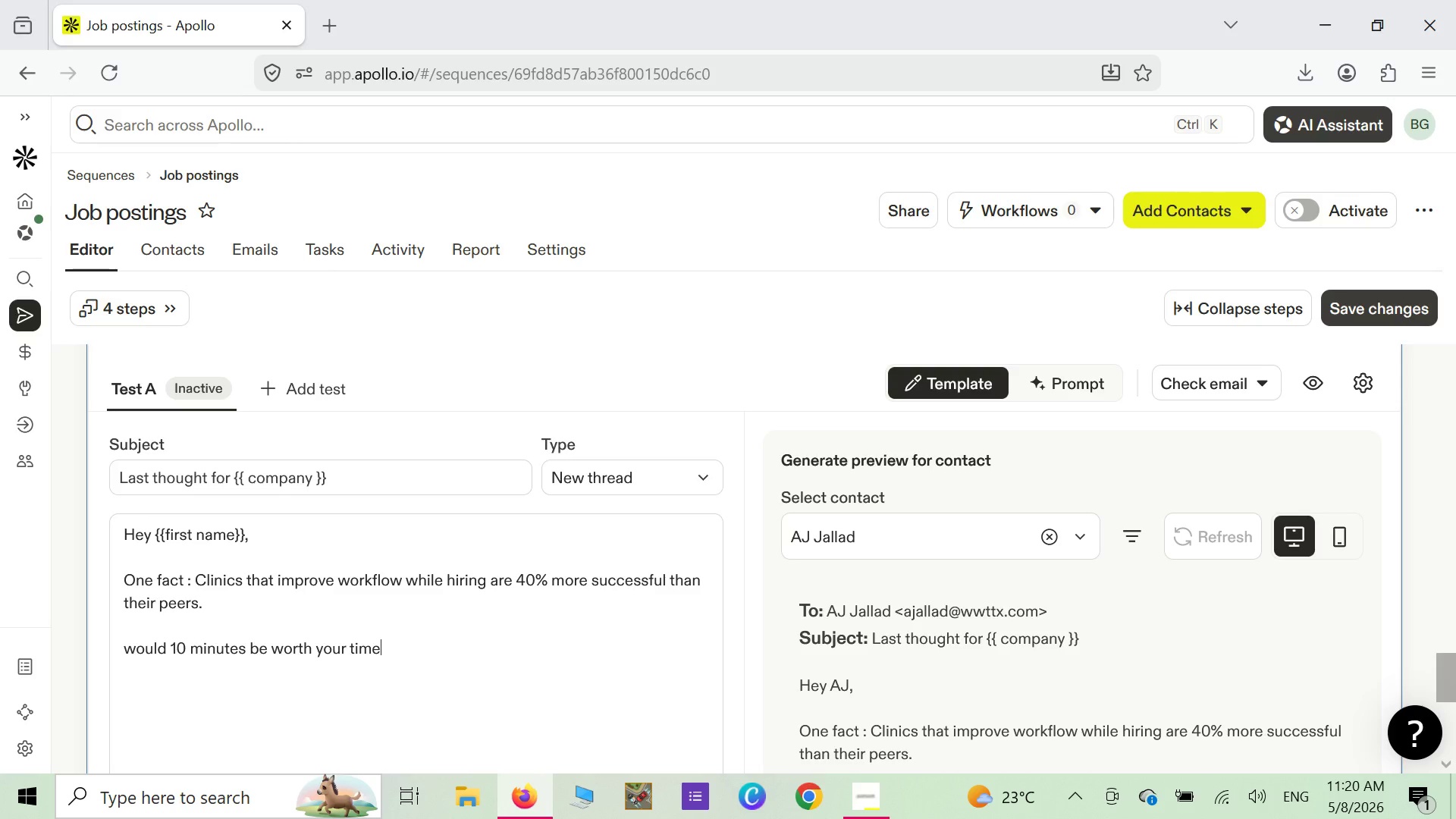 
key(Shift+Slash)
 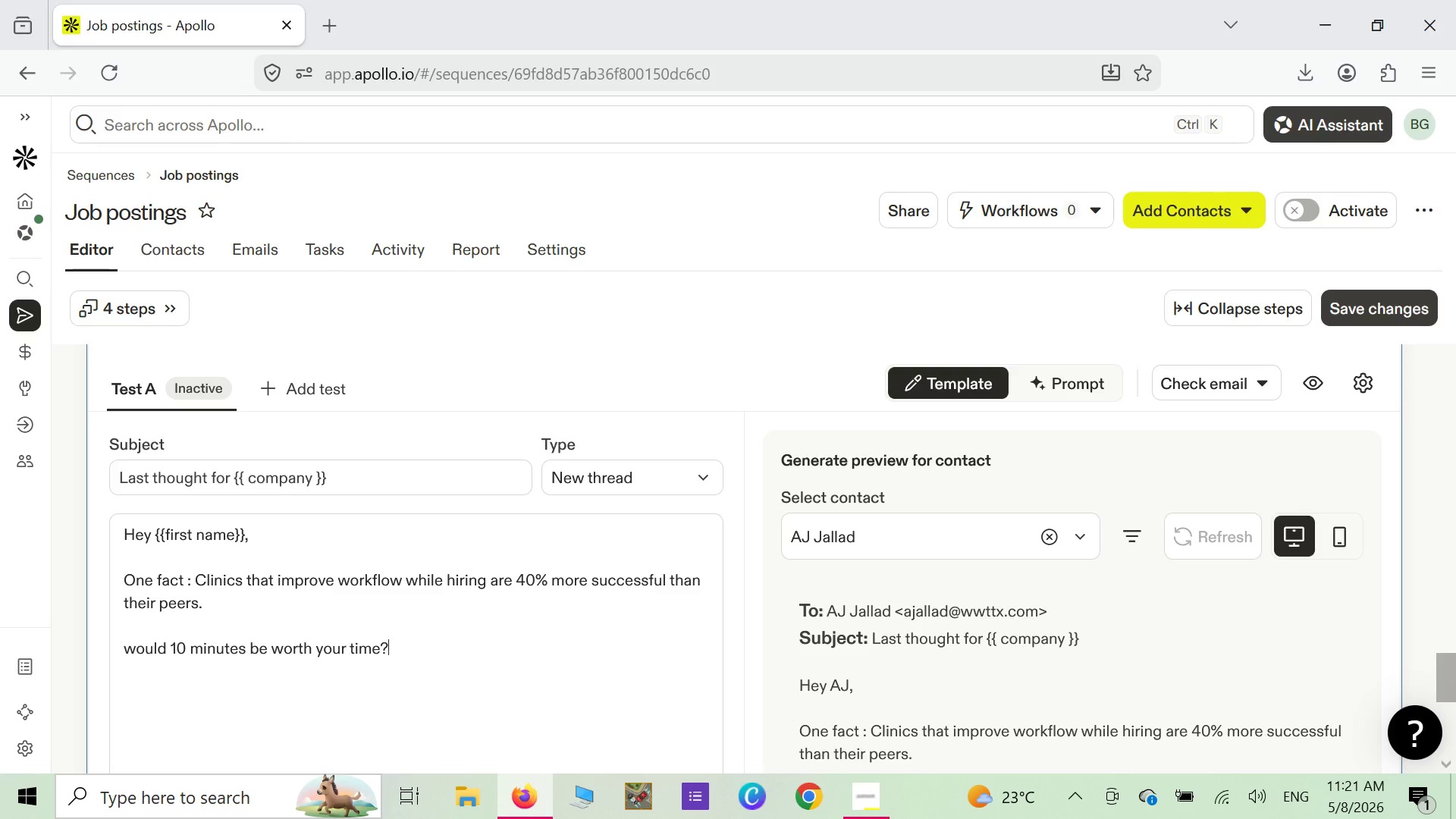 
wait(10.59)
 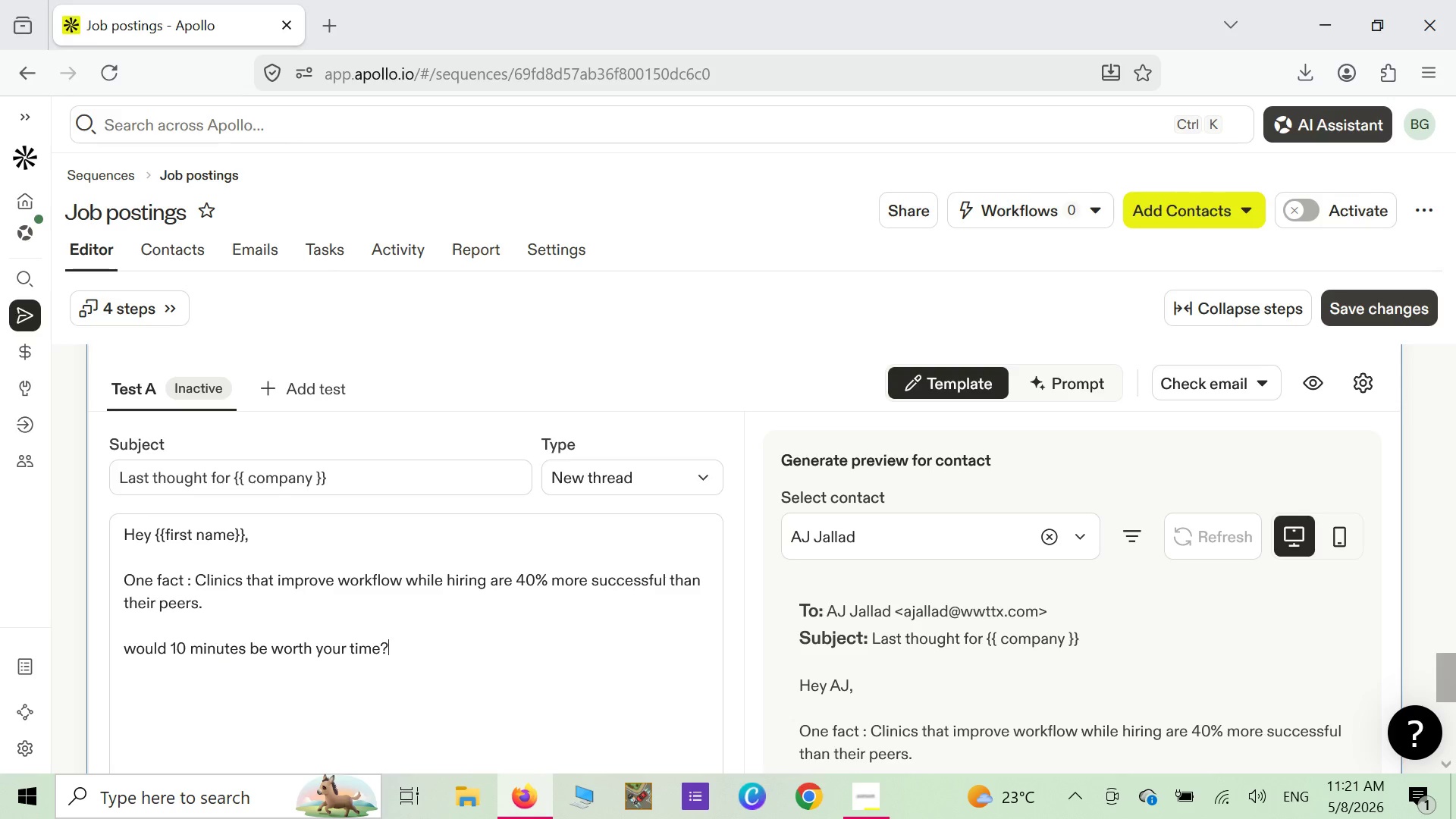 
key(Enter)
 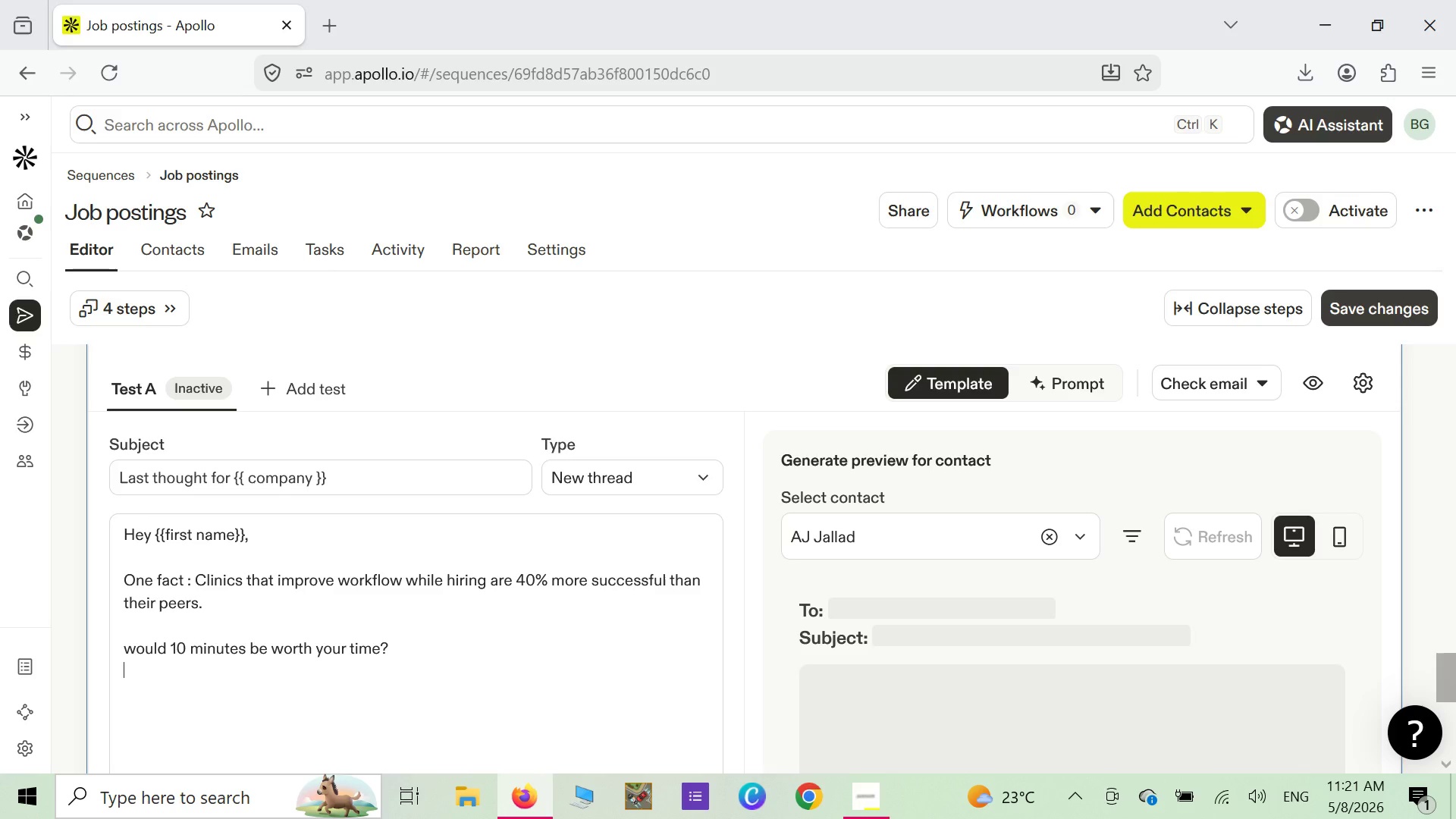 
key(BracketLeft)
 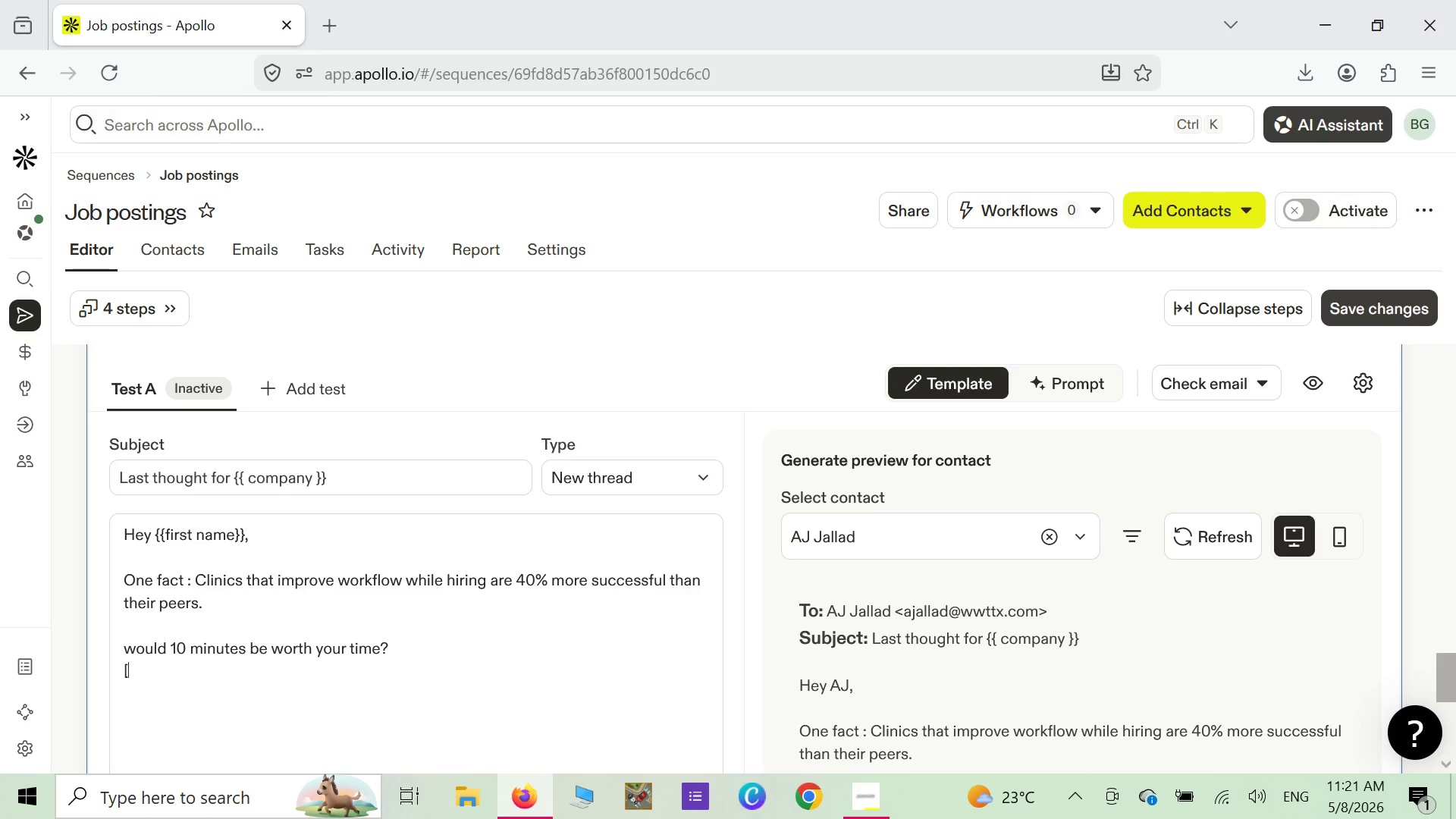 
key(BracketRight)
 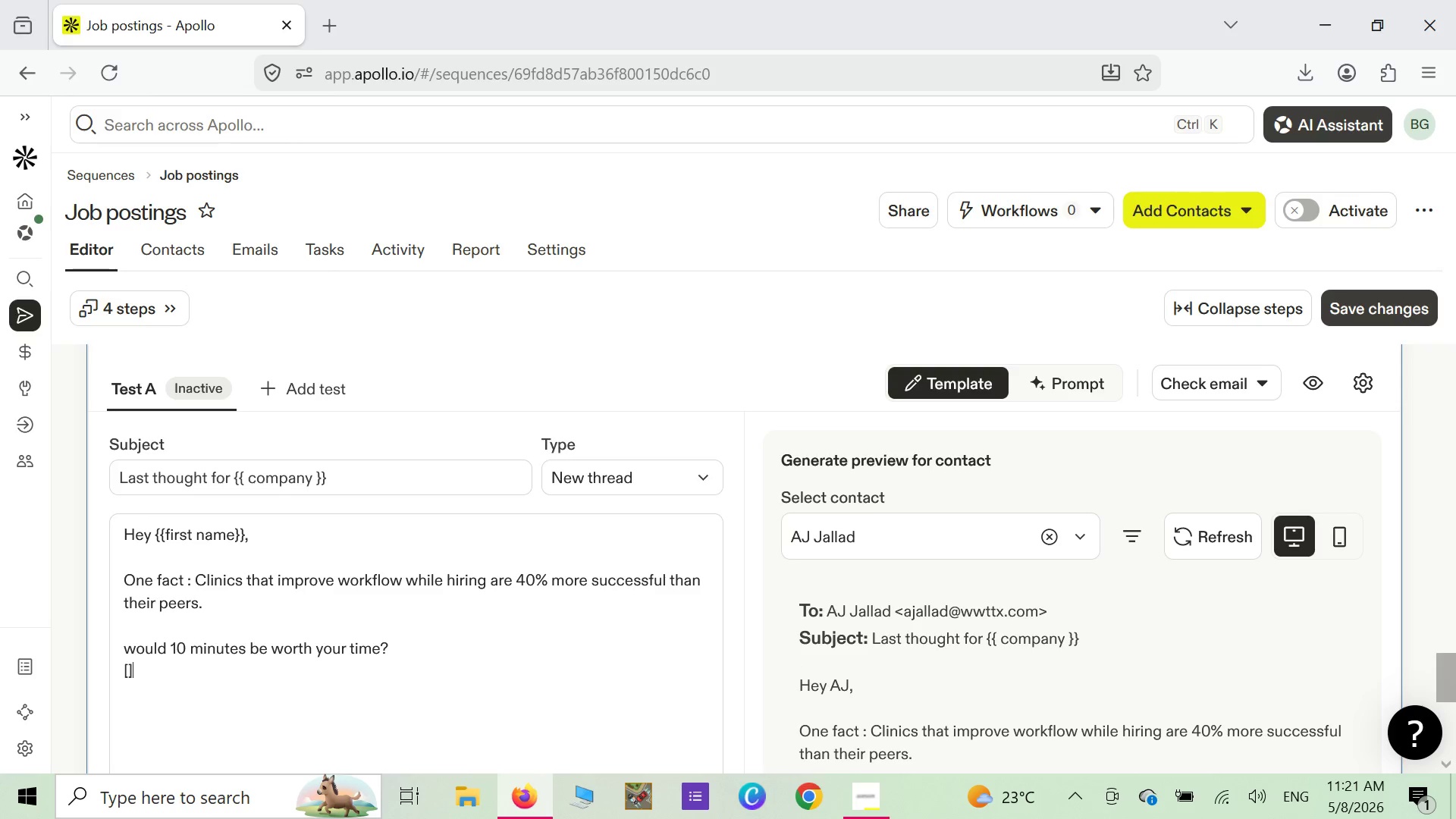 
key(Enter)
 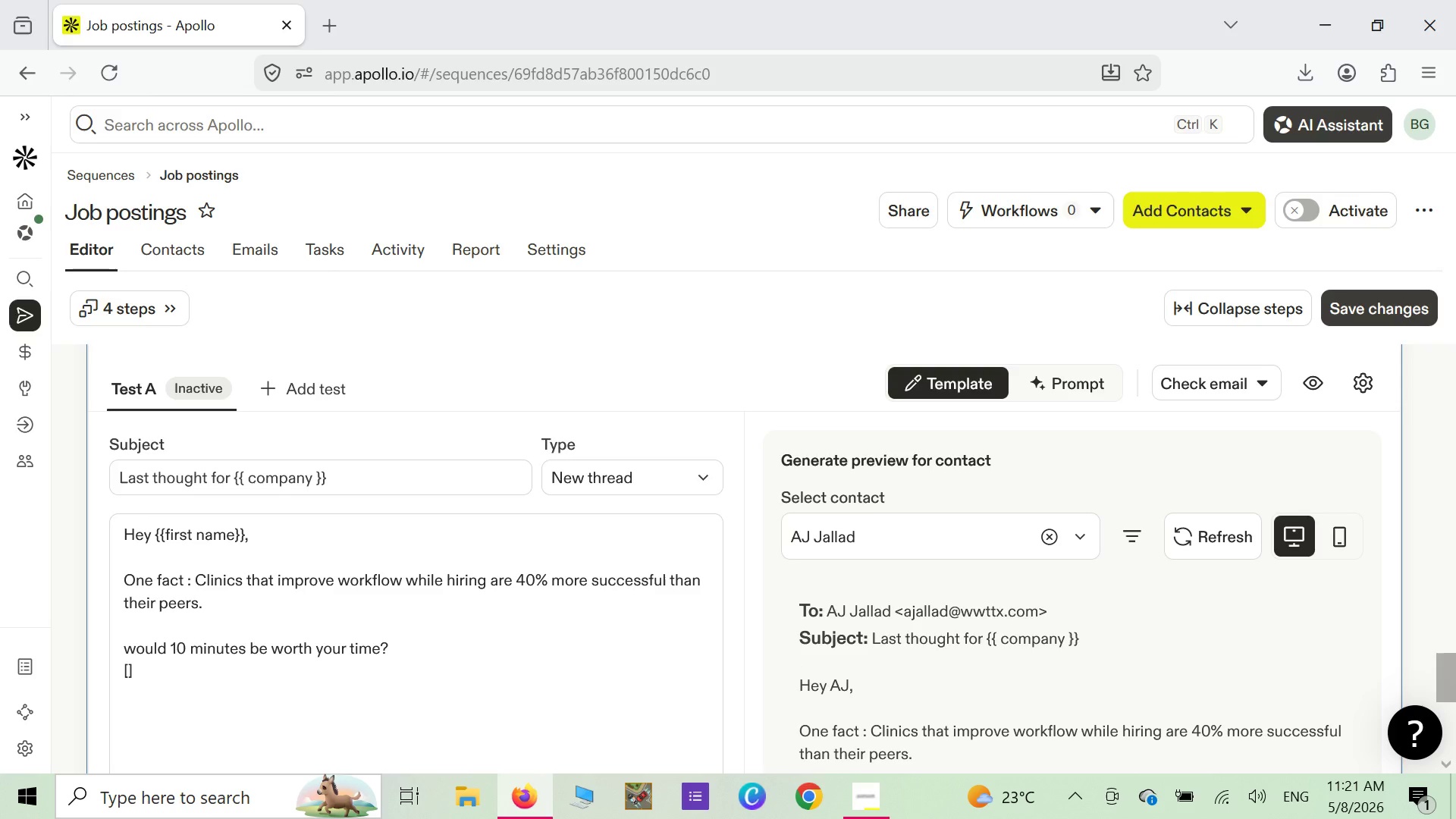 
key(Enter)
 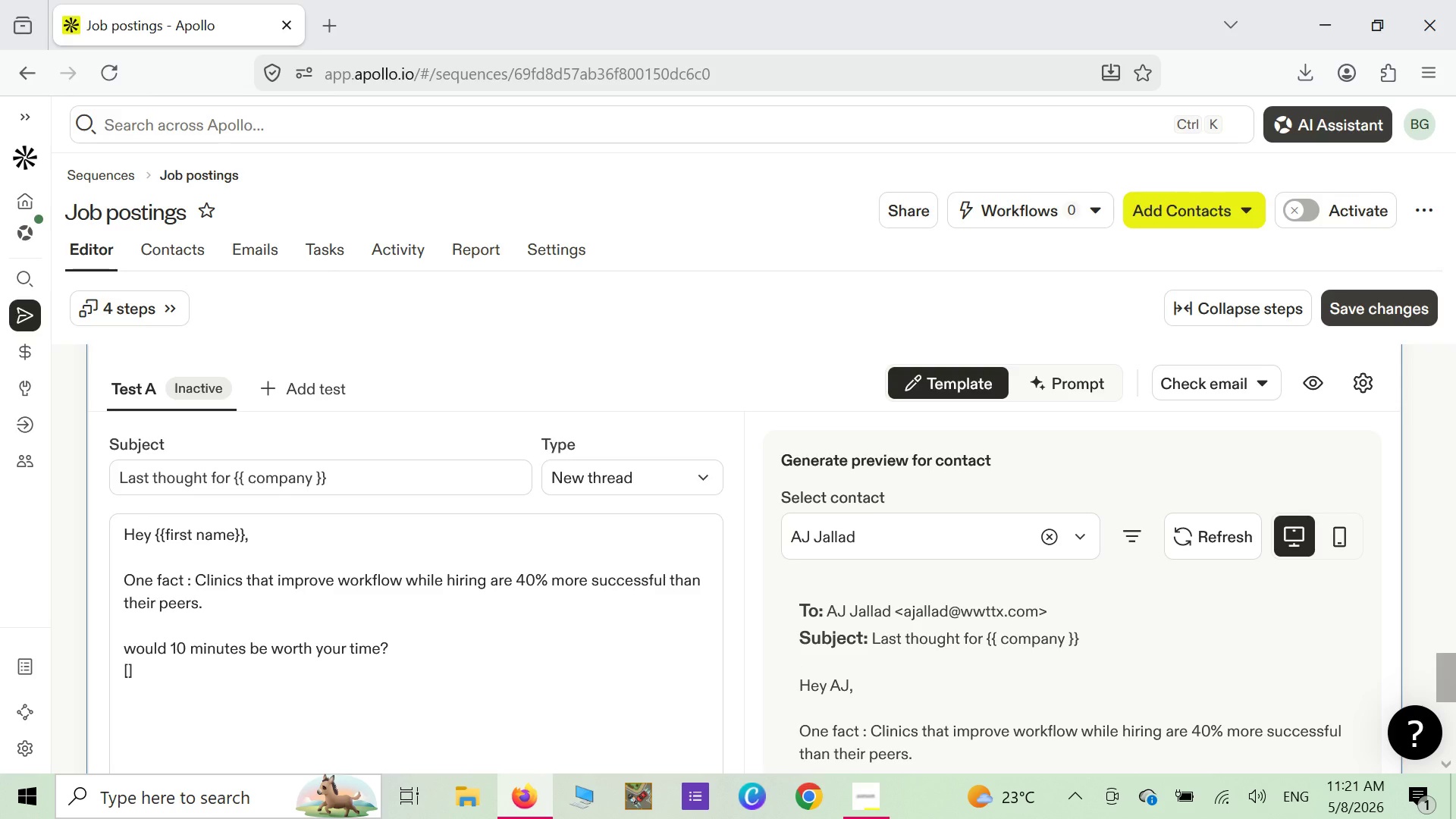 
type(If not, please re)
key(Backspace)
key(Backspace)
type(Just repley )
key(Backspace)
key(Backspace)
key(Backspace)
type(ay )
 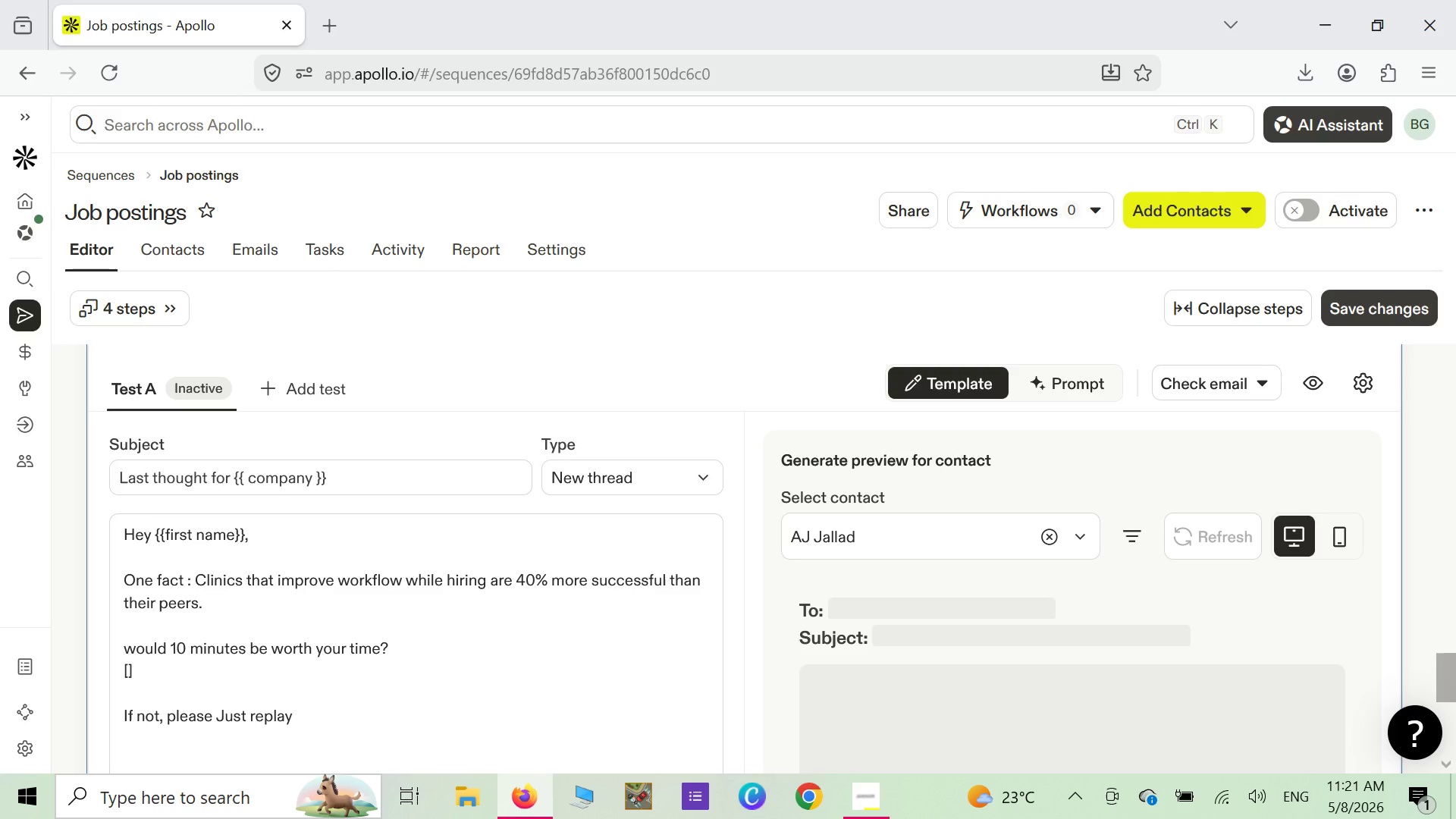 
key(Backspace)
 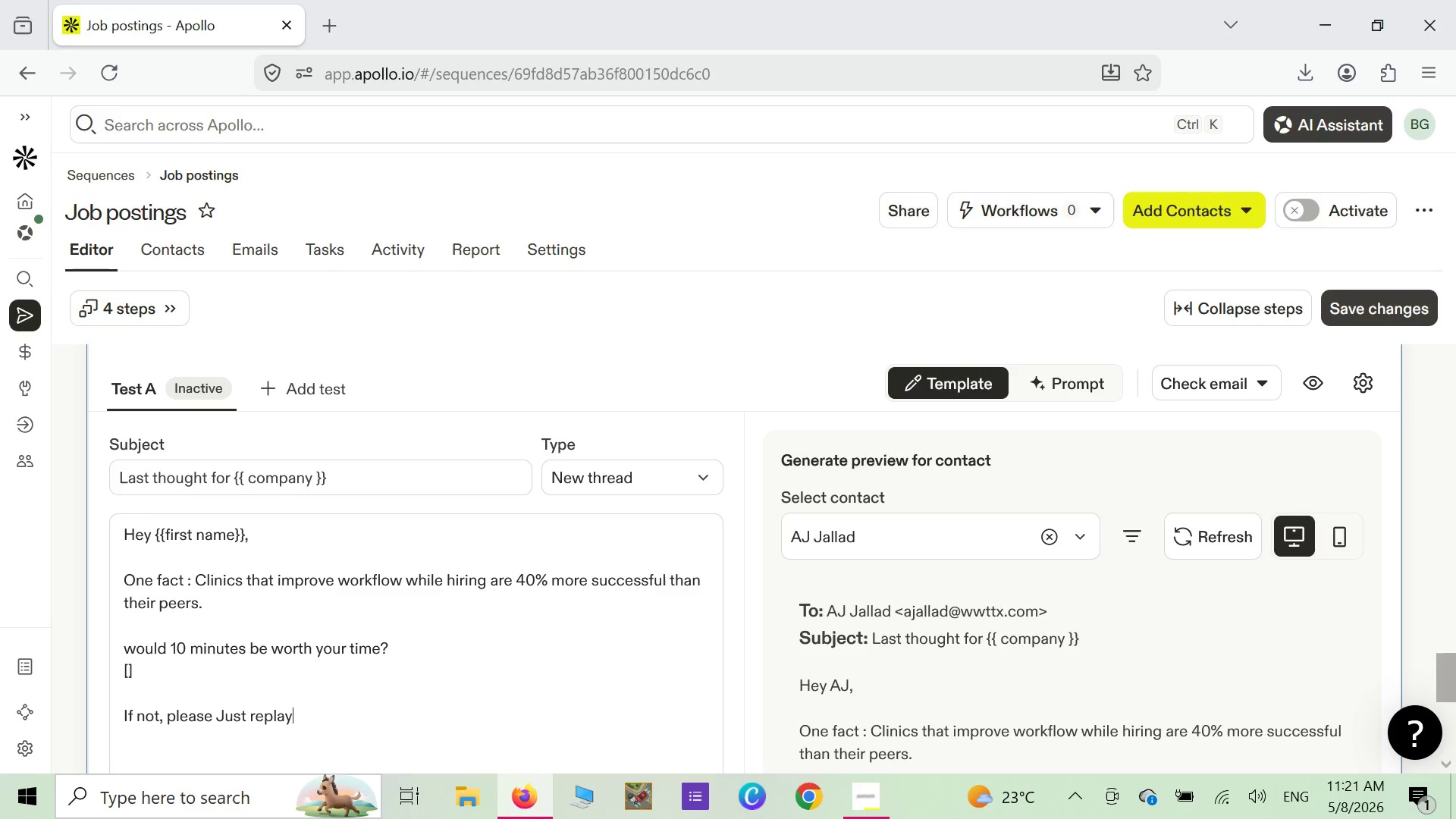 
key(Backspace)
 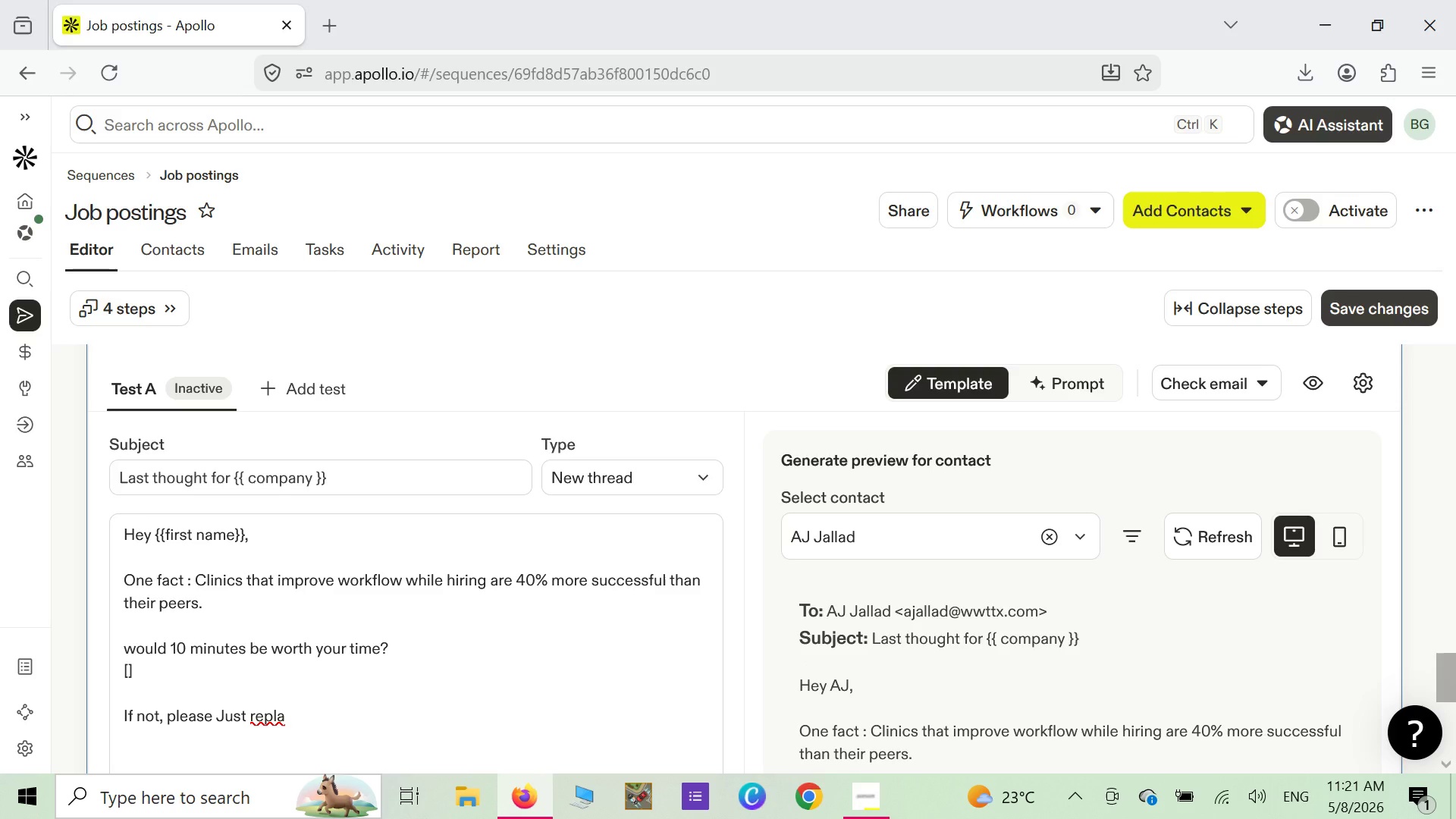 
key(Backspace)
 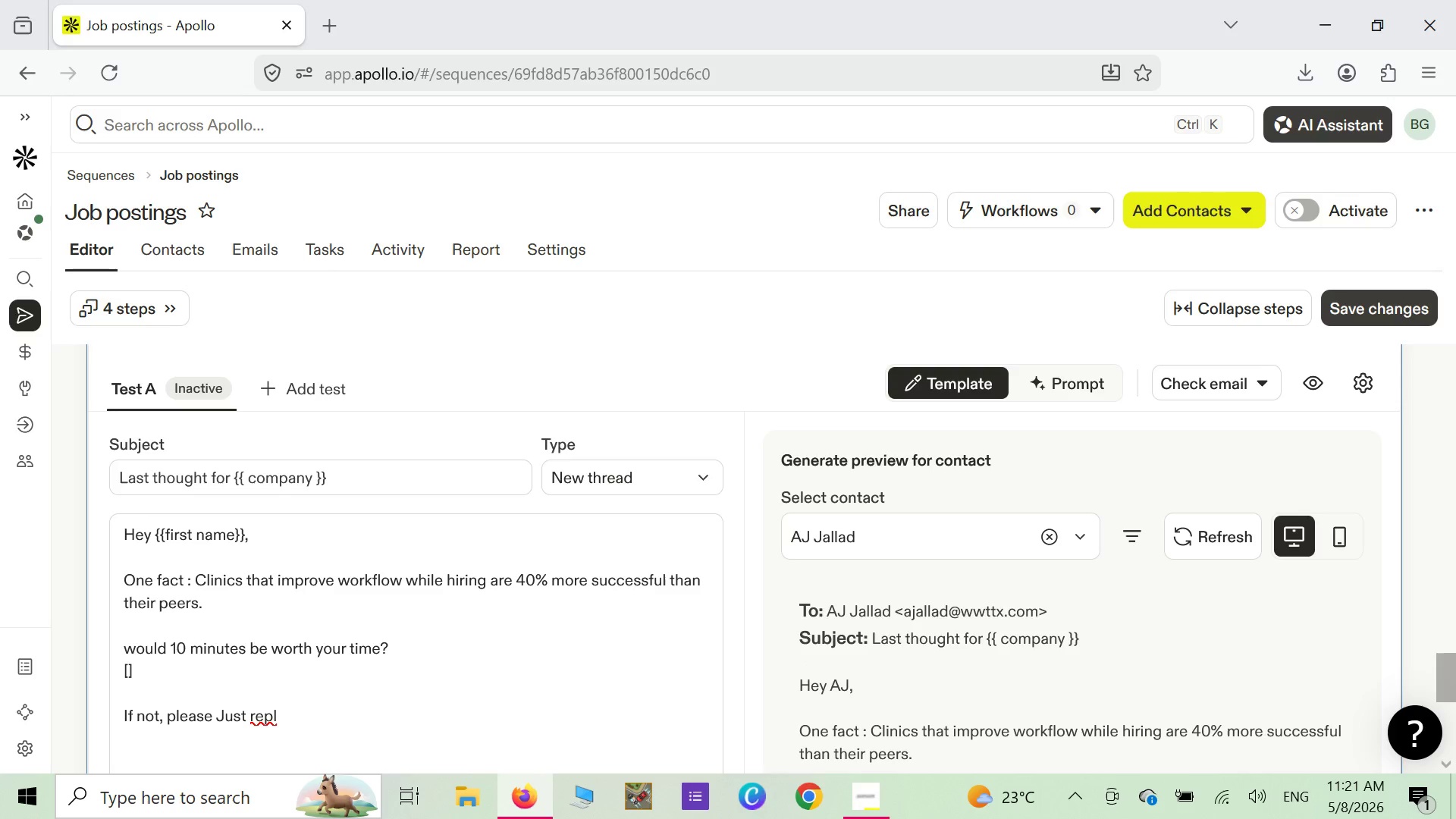 
key(Y)
 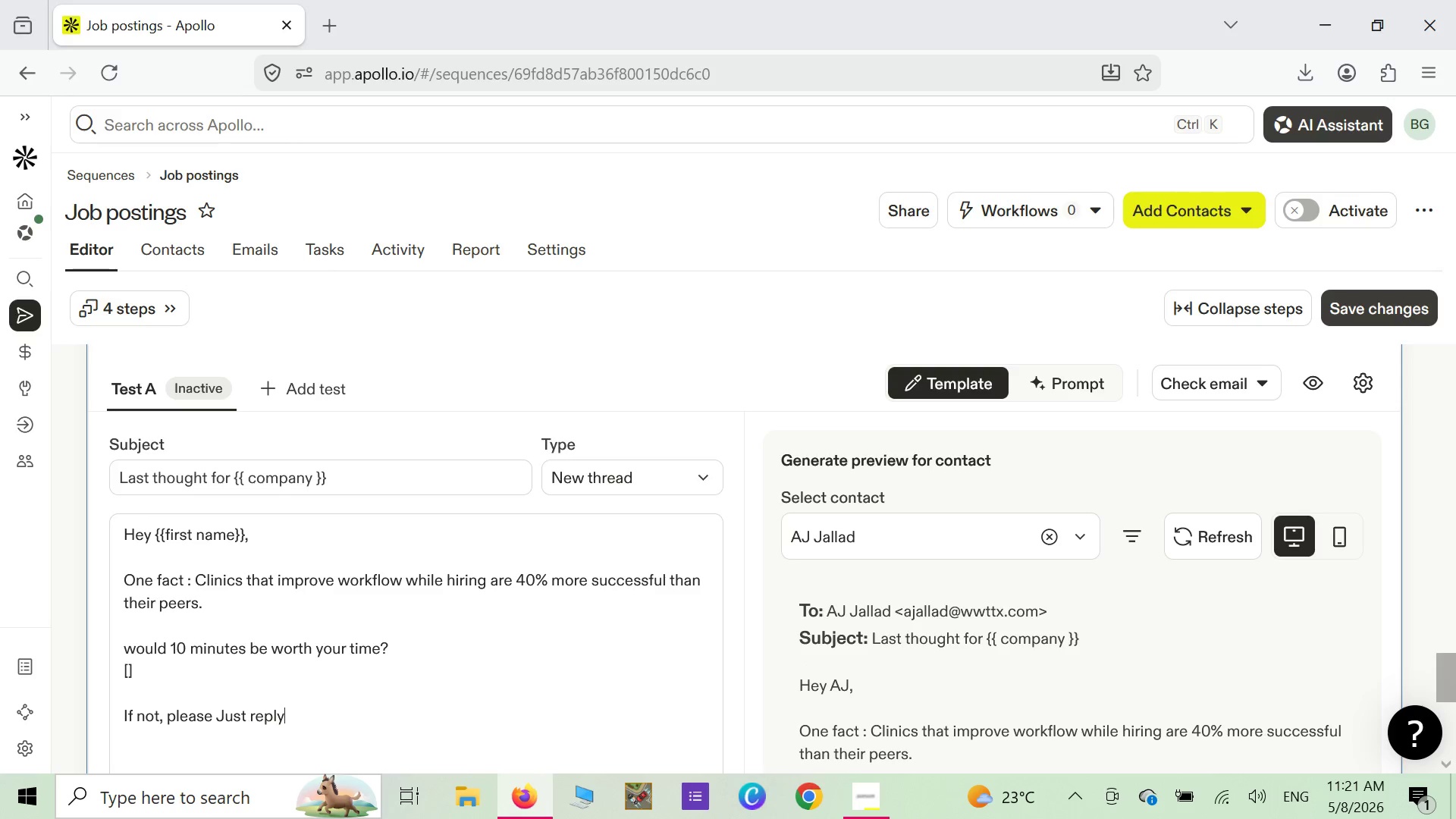 
key(Space)
 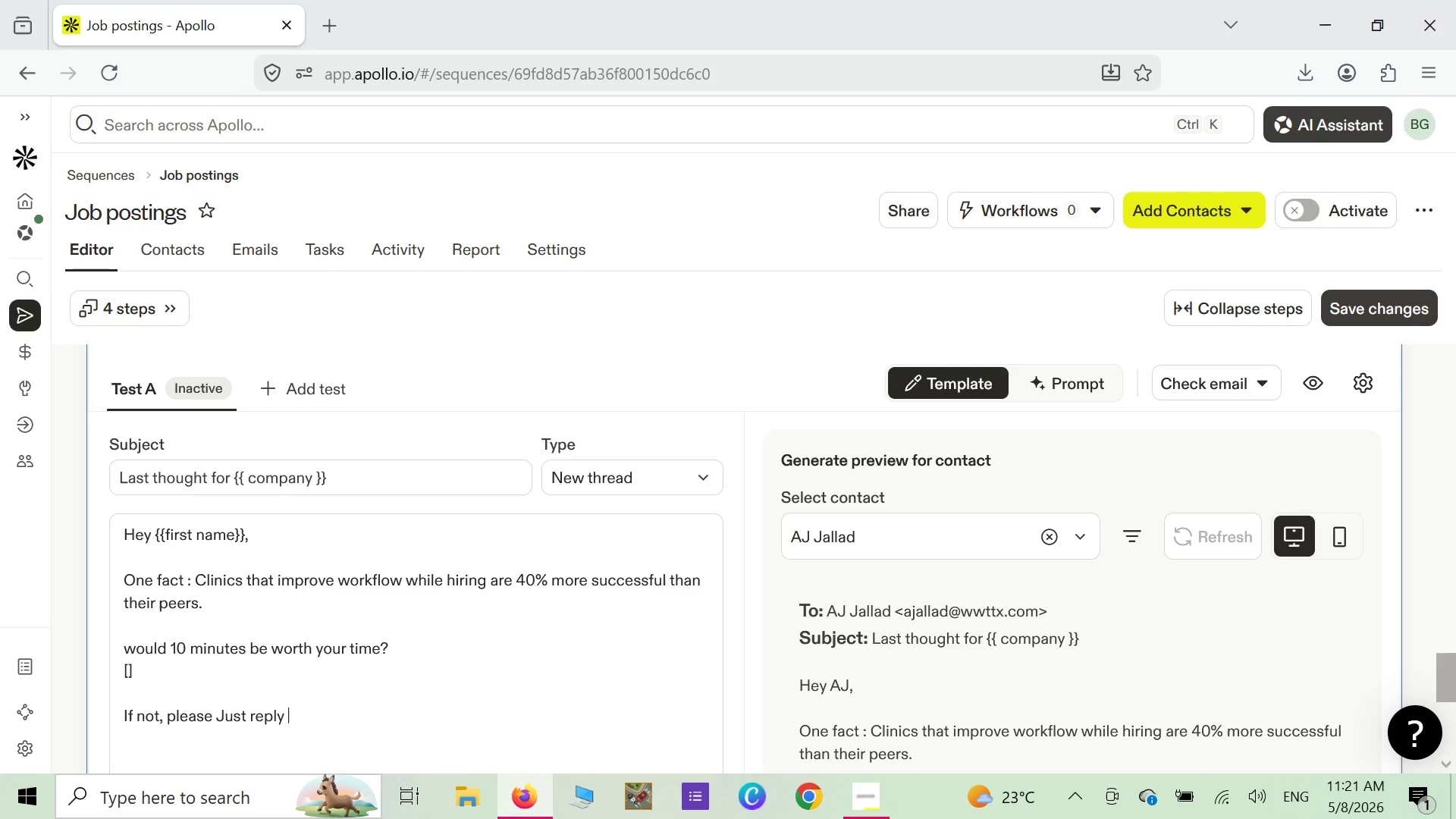 
wait(5.06)
 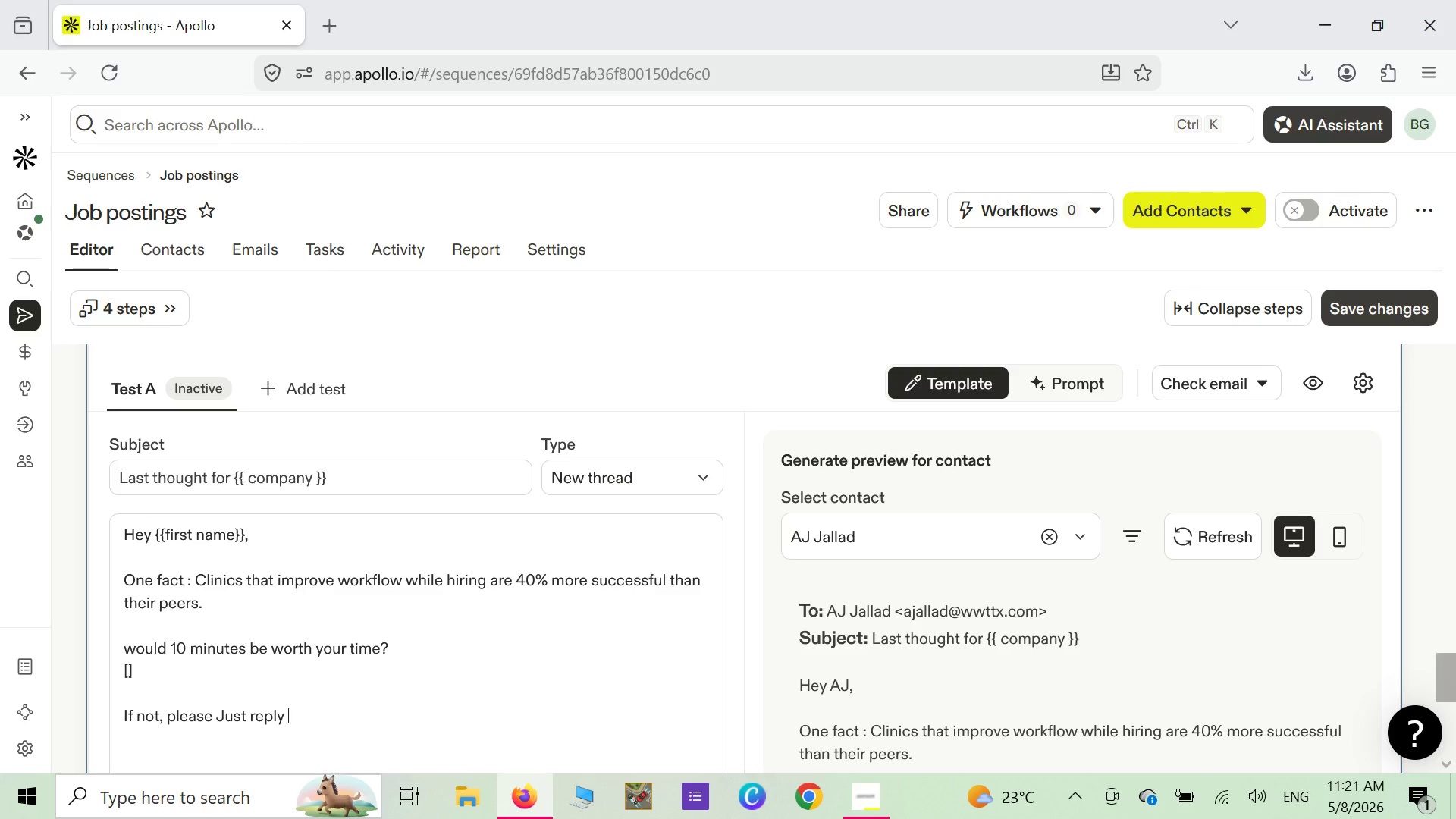 
type(with)
 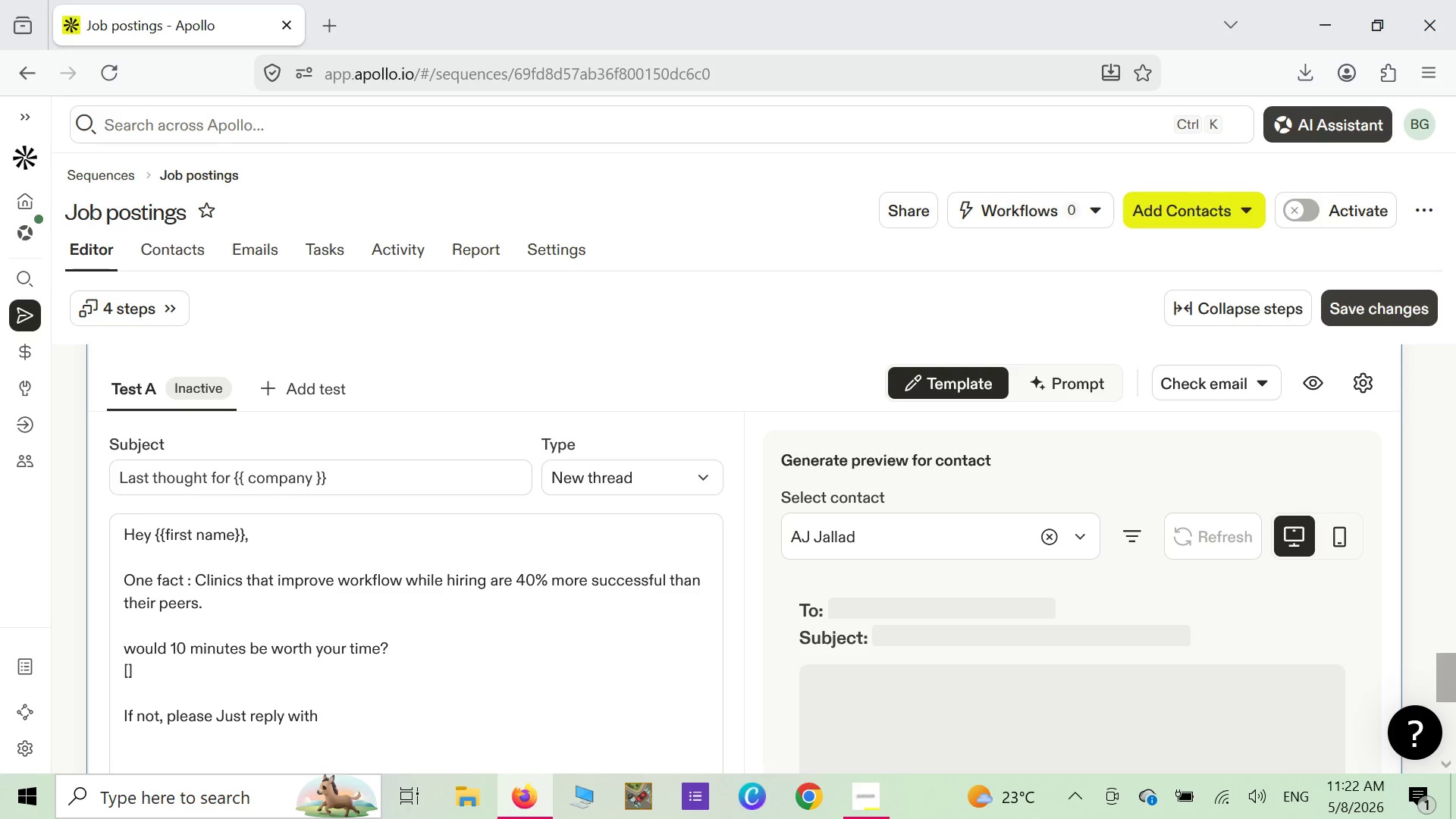 
type(the word )
key(Backspace)
key(Backspace)
key(Backspace)
key(Backspace)
key(Backspace)
key(Backspace)
key(Backspace)
key(Backspace)
key(Backspace)
key(Backspace)
key(Backspace)
key(Backspace)
key(Backspace)
key(Backspace)
type( with the word )
 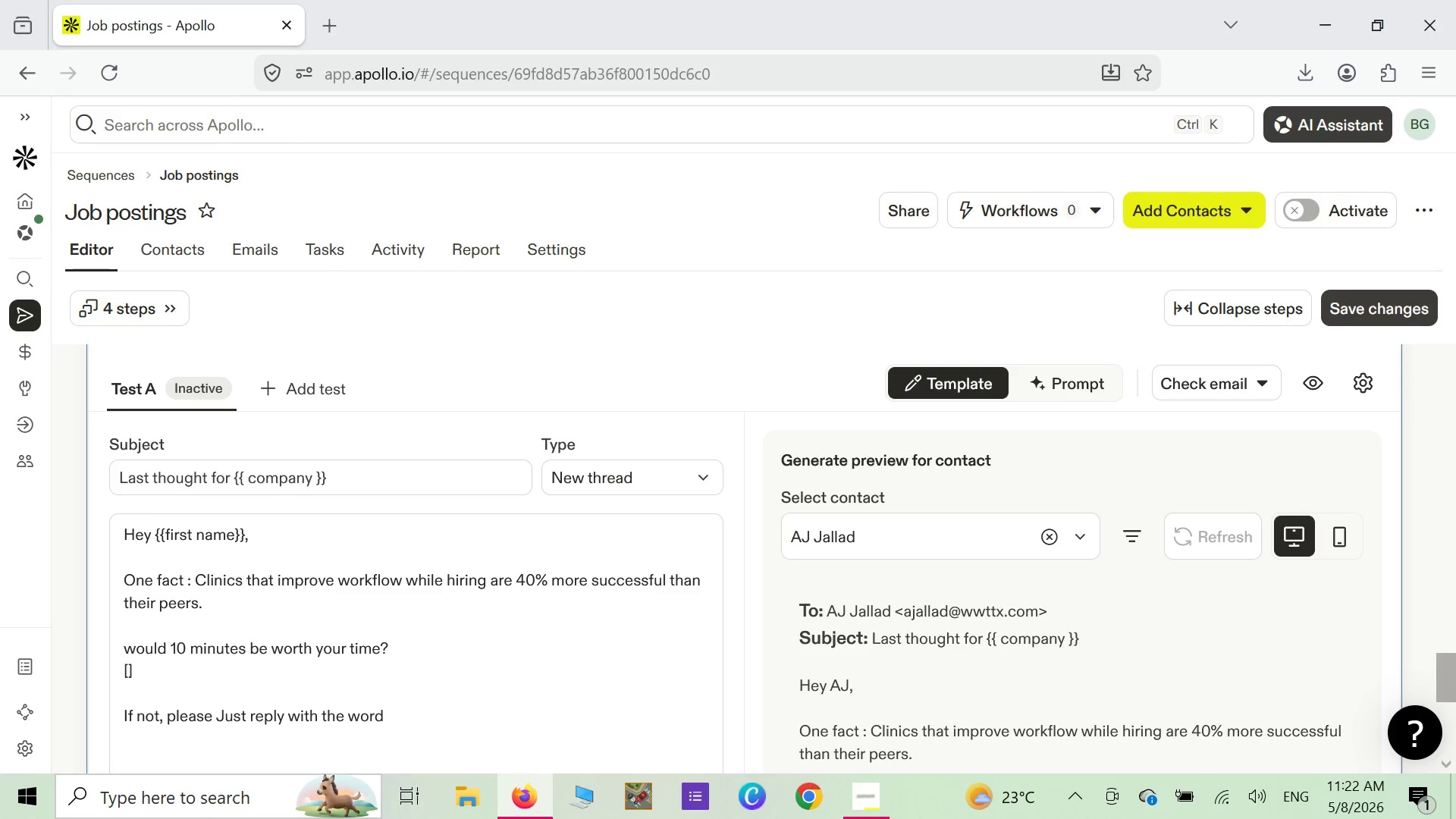 
wait(5.58)
 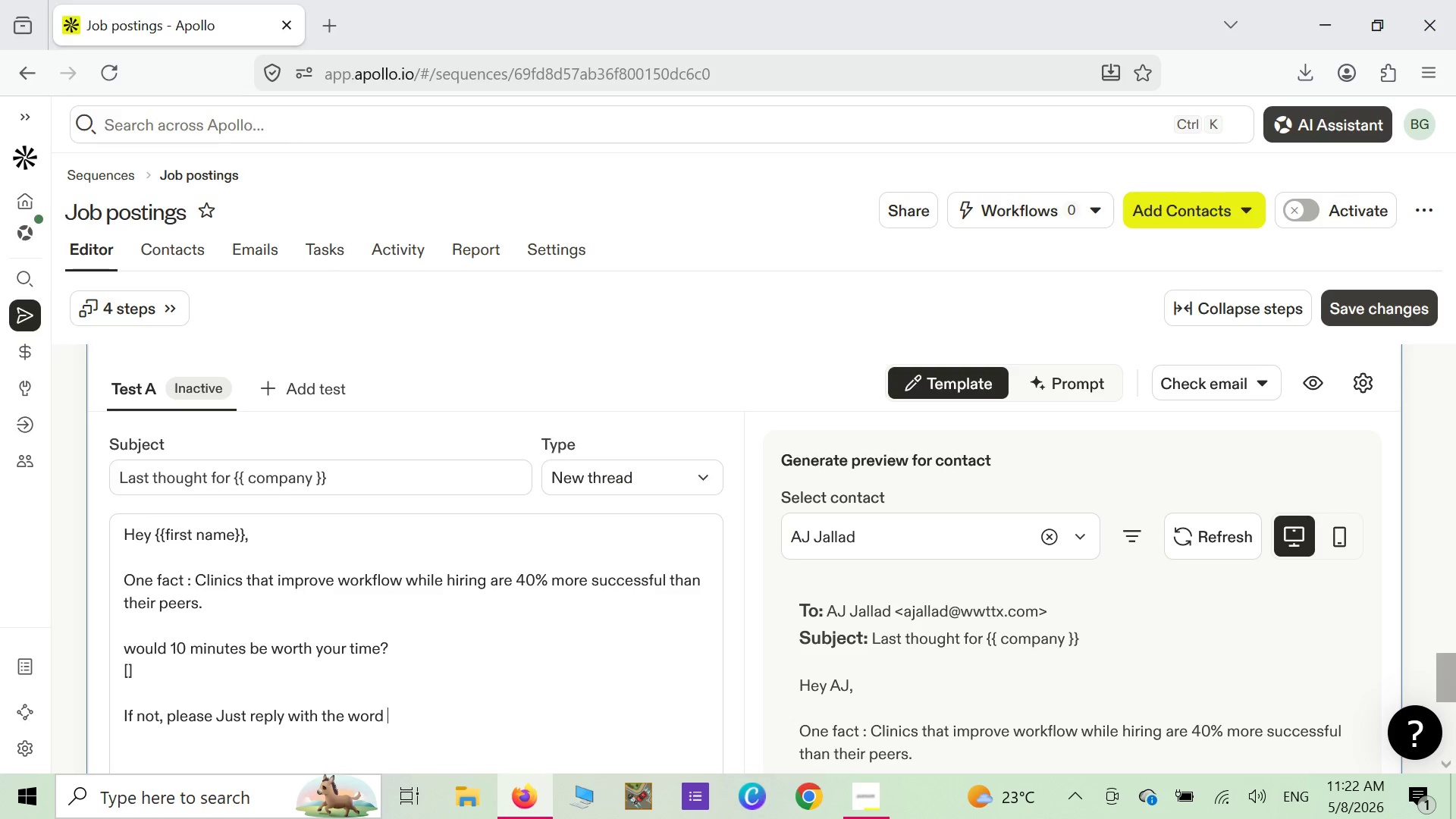 
type(remove )
 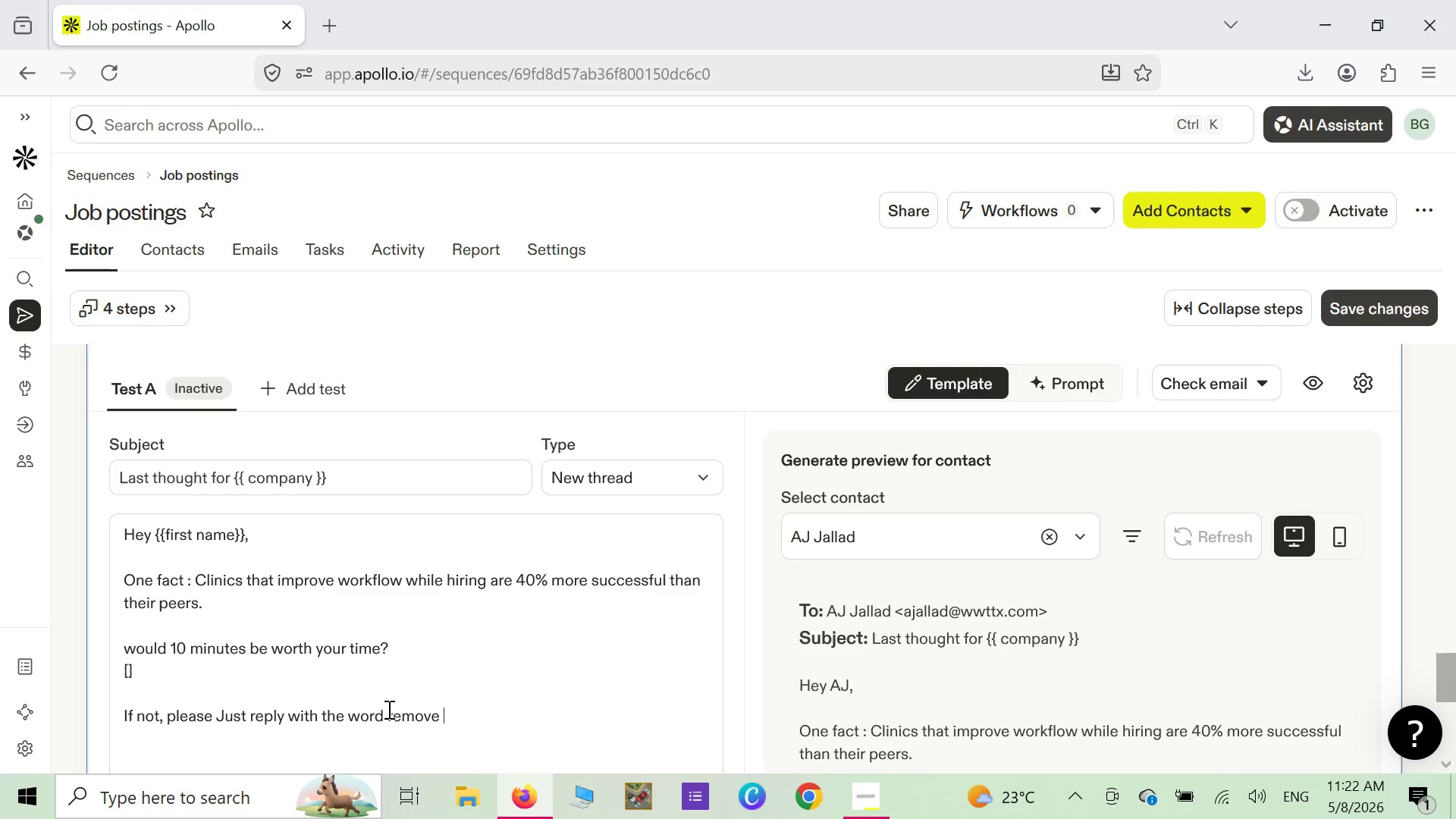 
left_click([389, 717])
 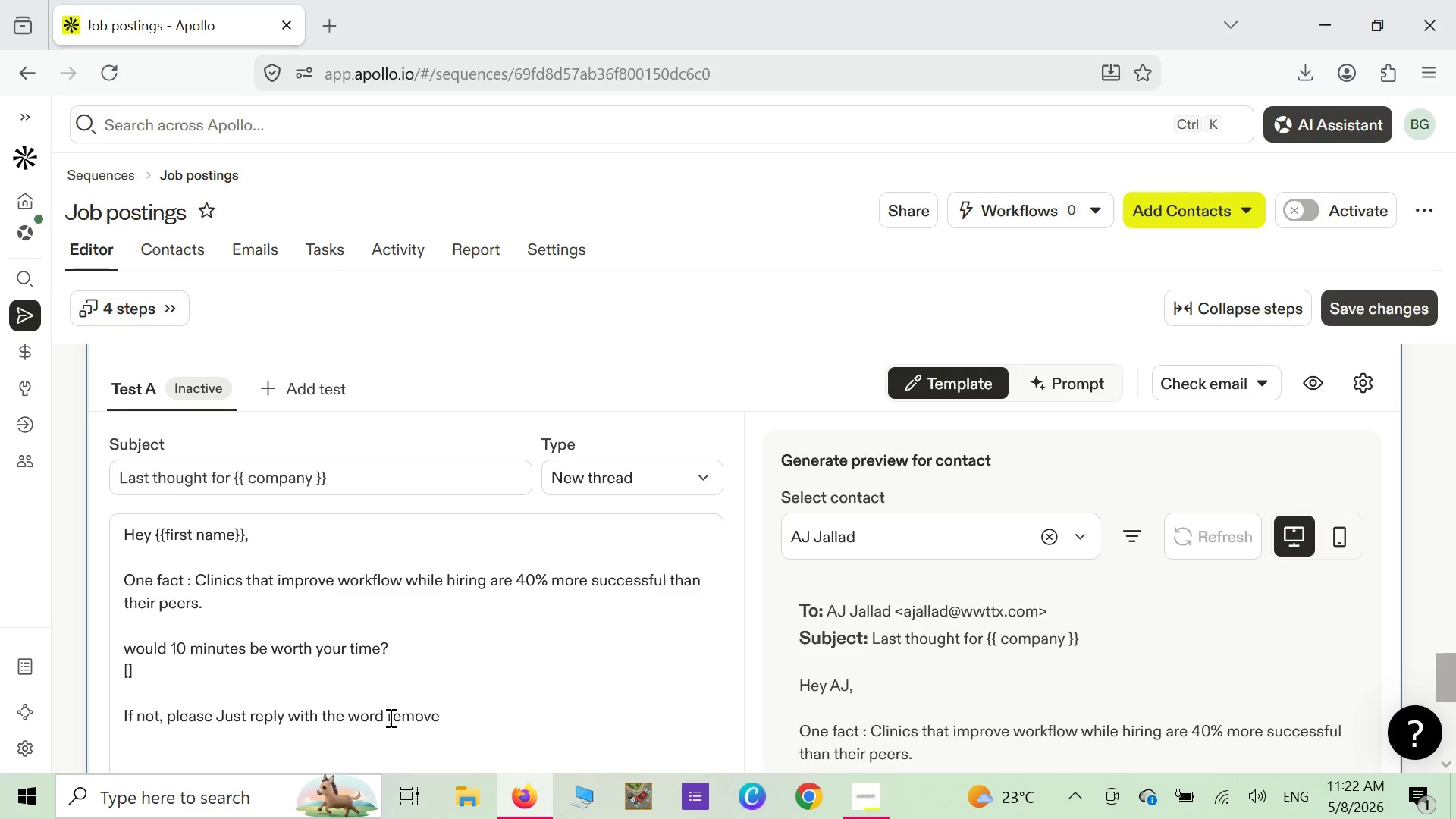 
wait(24.28)
 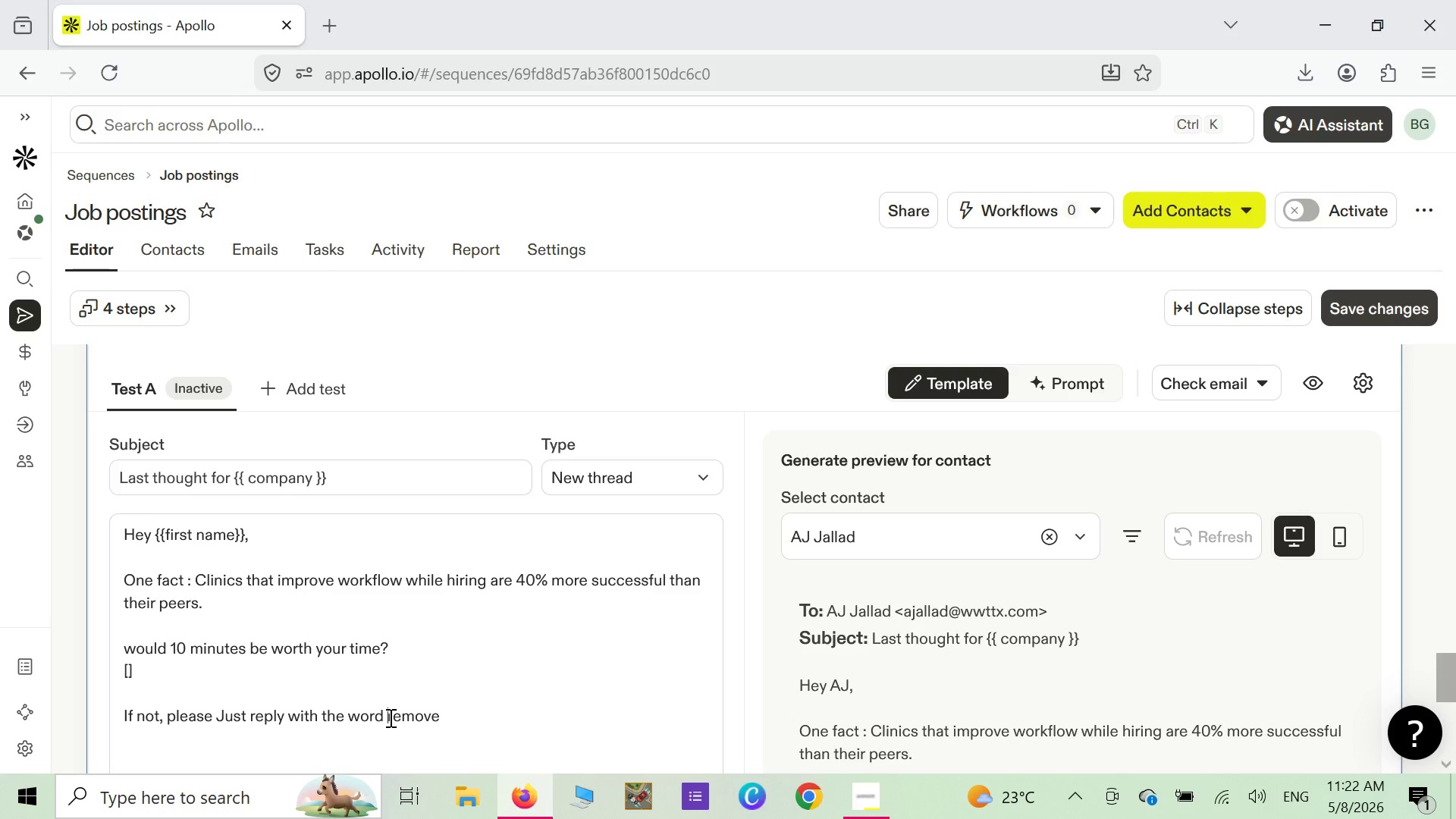 
key(Shift+Quote)
 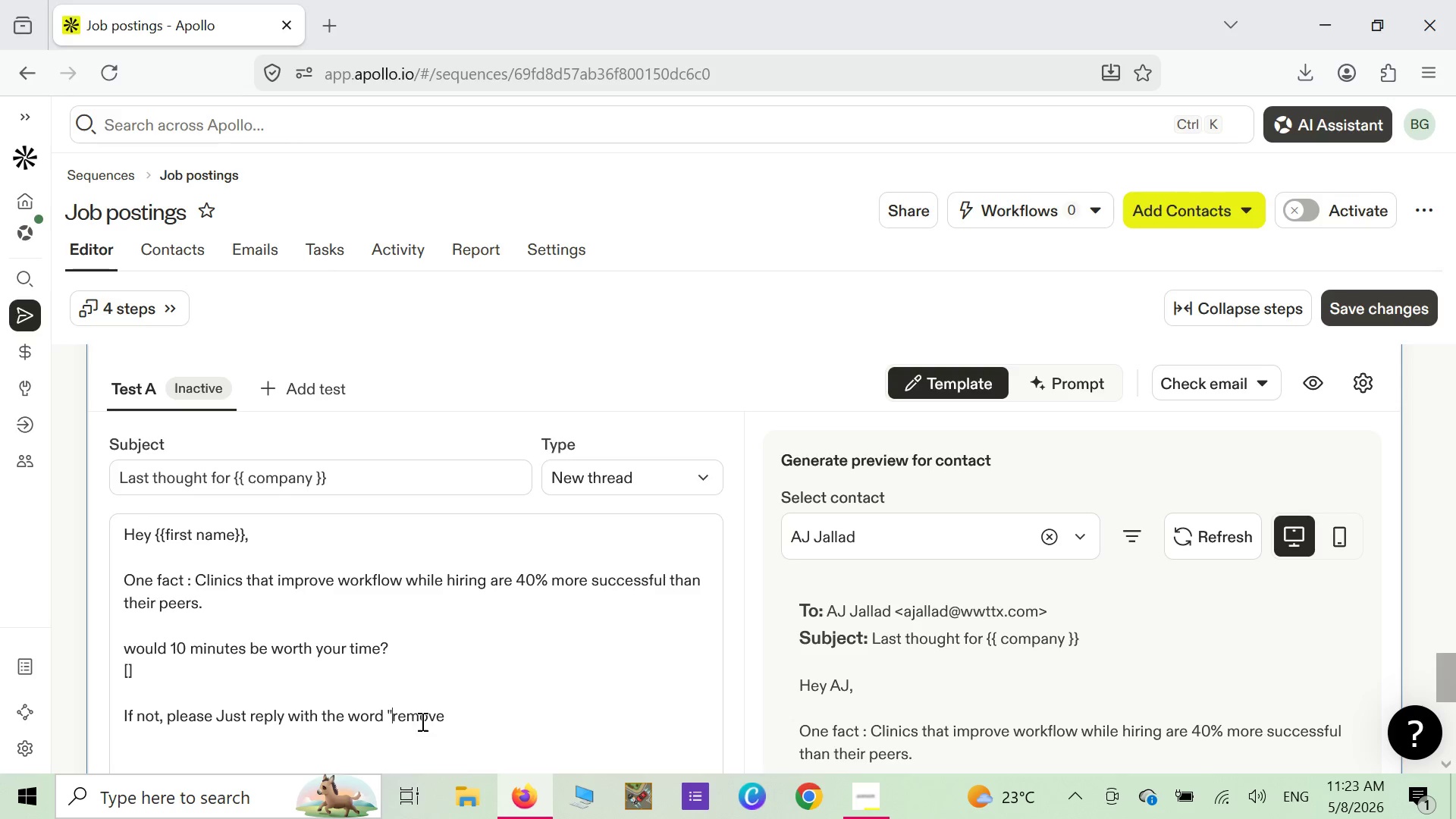 
left_click([447, 716])
 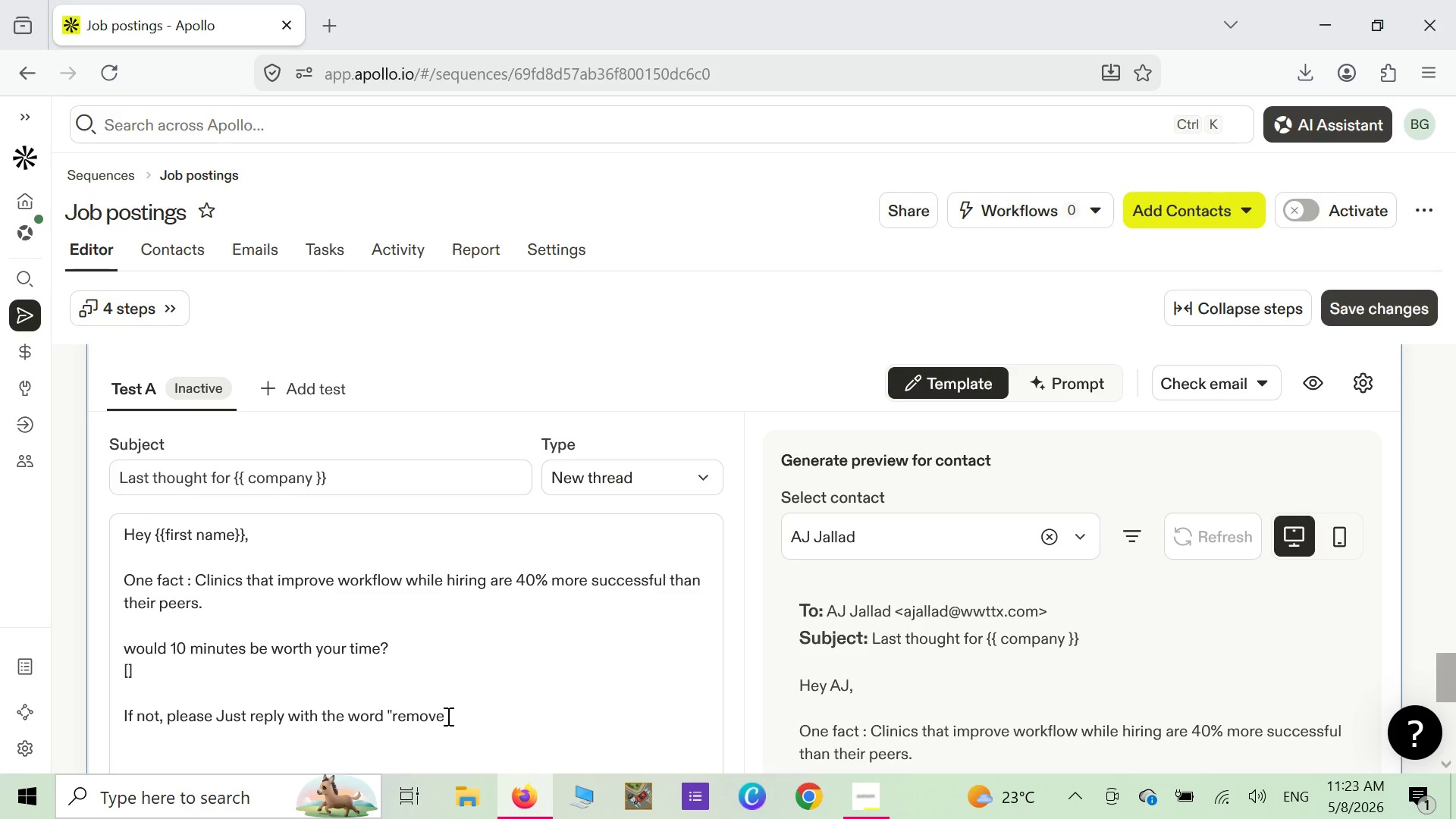 
wait(6.03)
 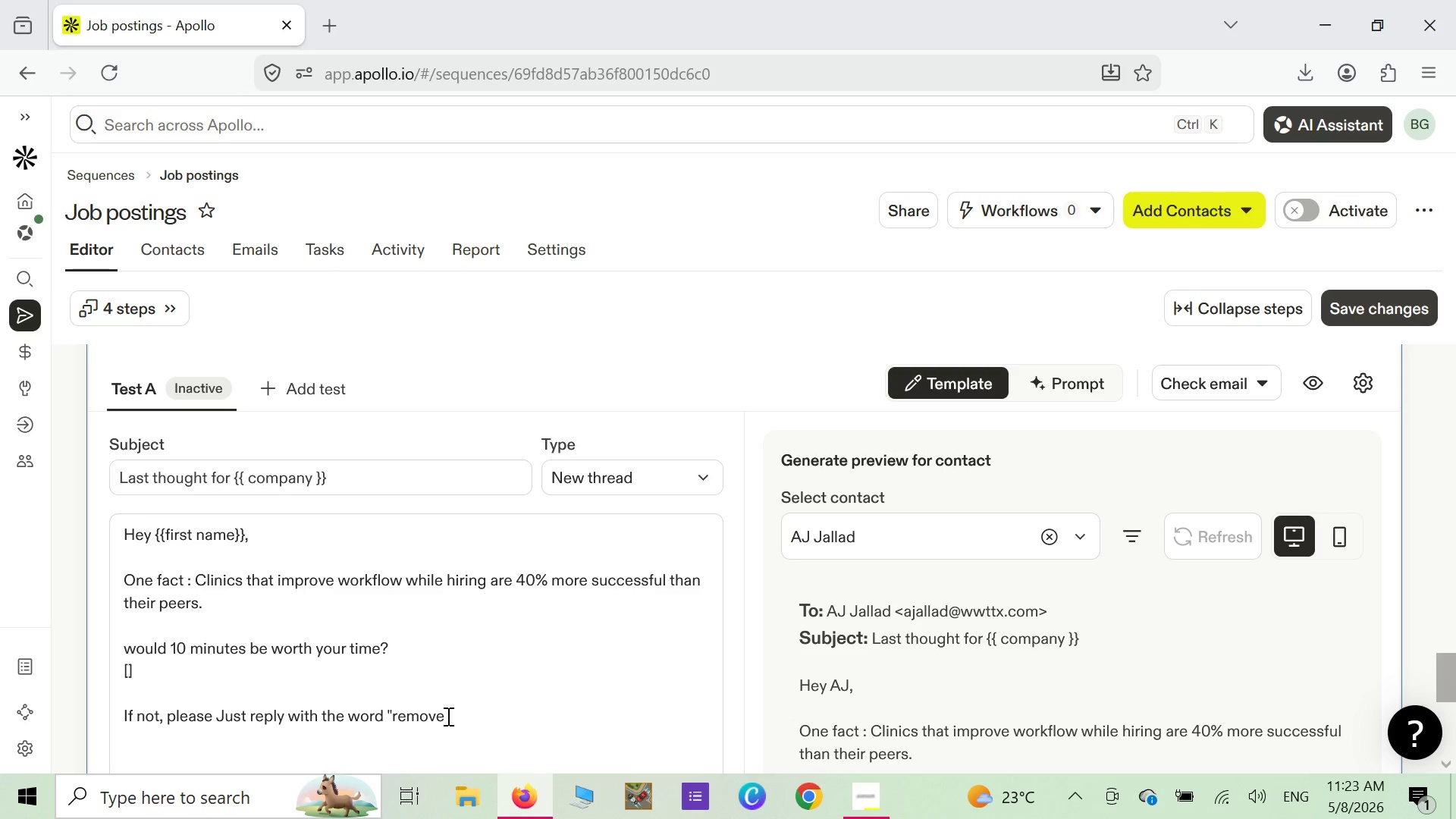 
left_click([447, 716])
 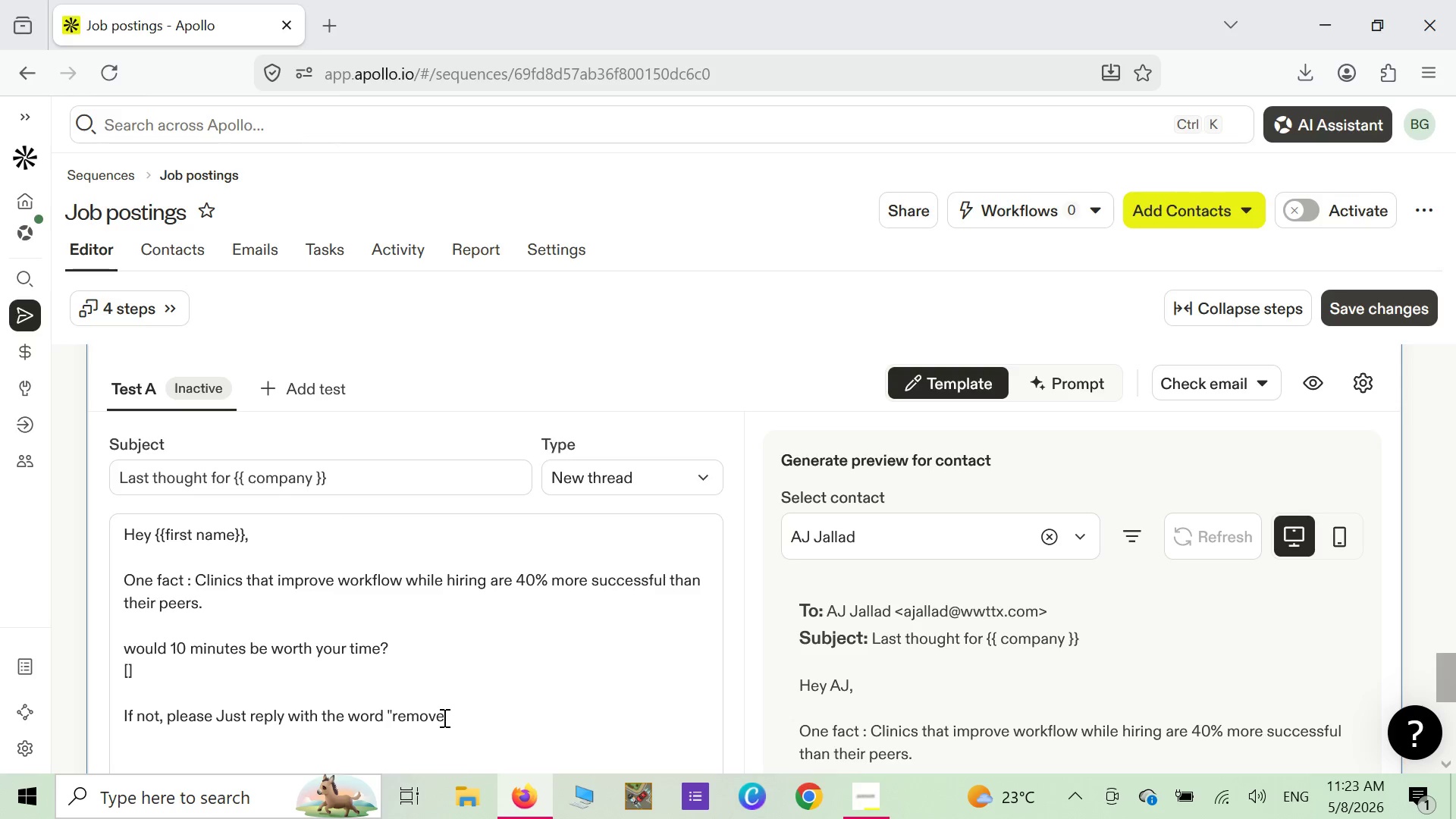 
left_click([441, 717])
 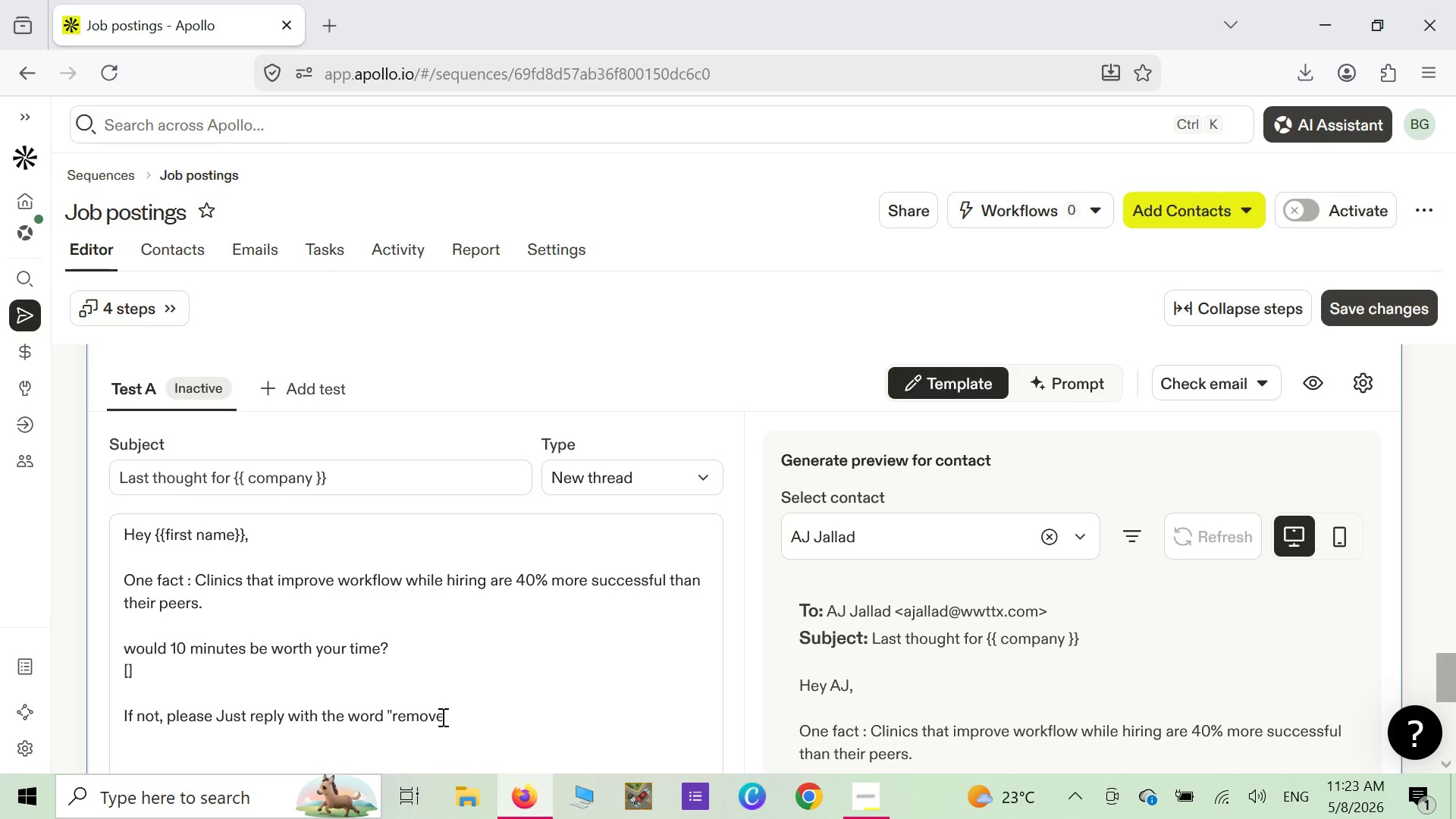 
key(Shift+ShiftLeft)
 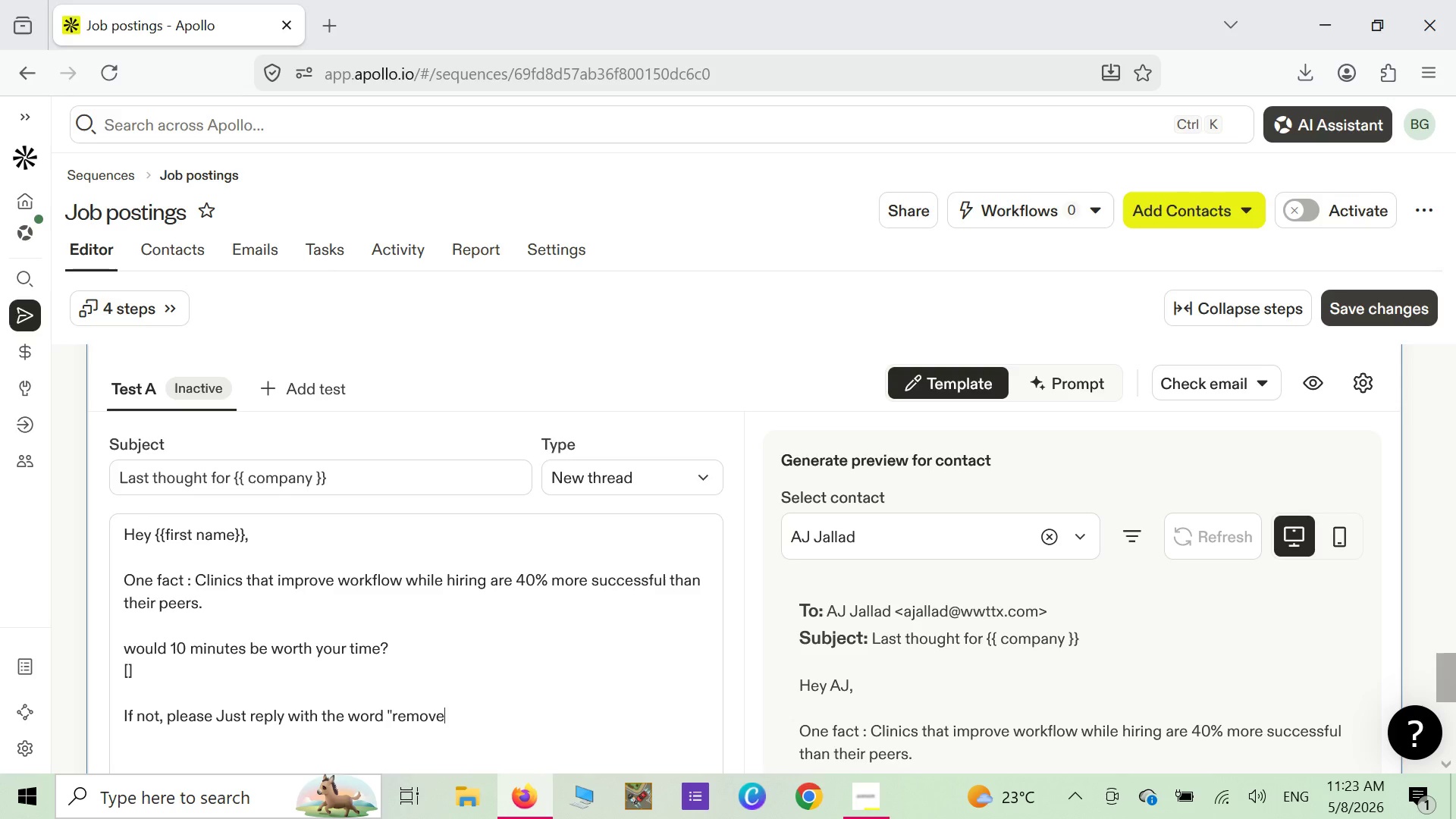 
key(Shift+Quote)
 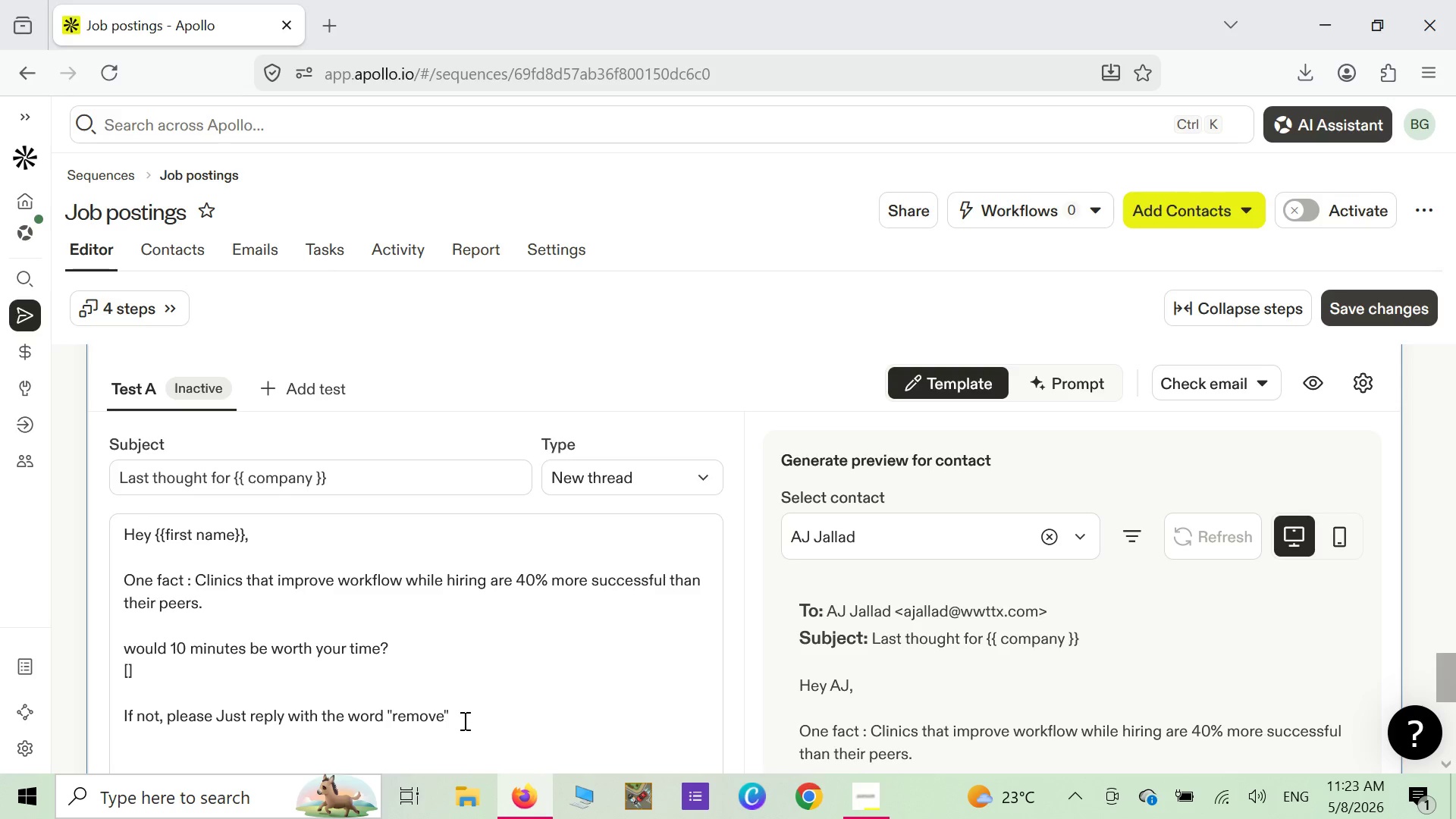 
wait(5.17)
 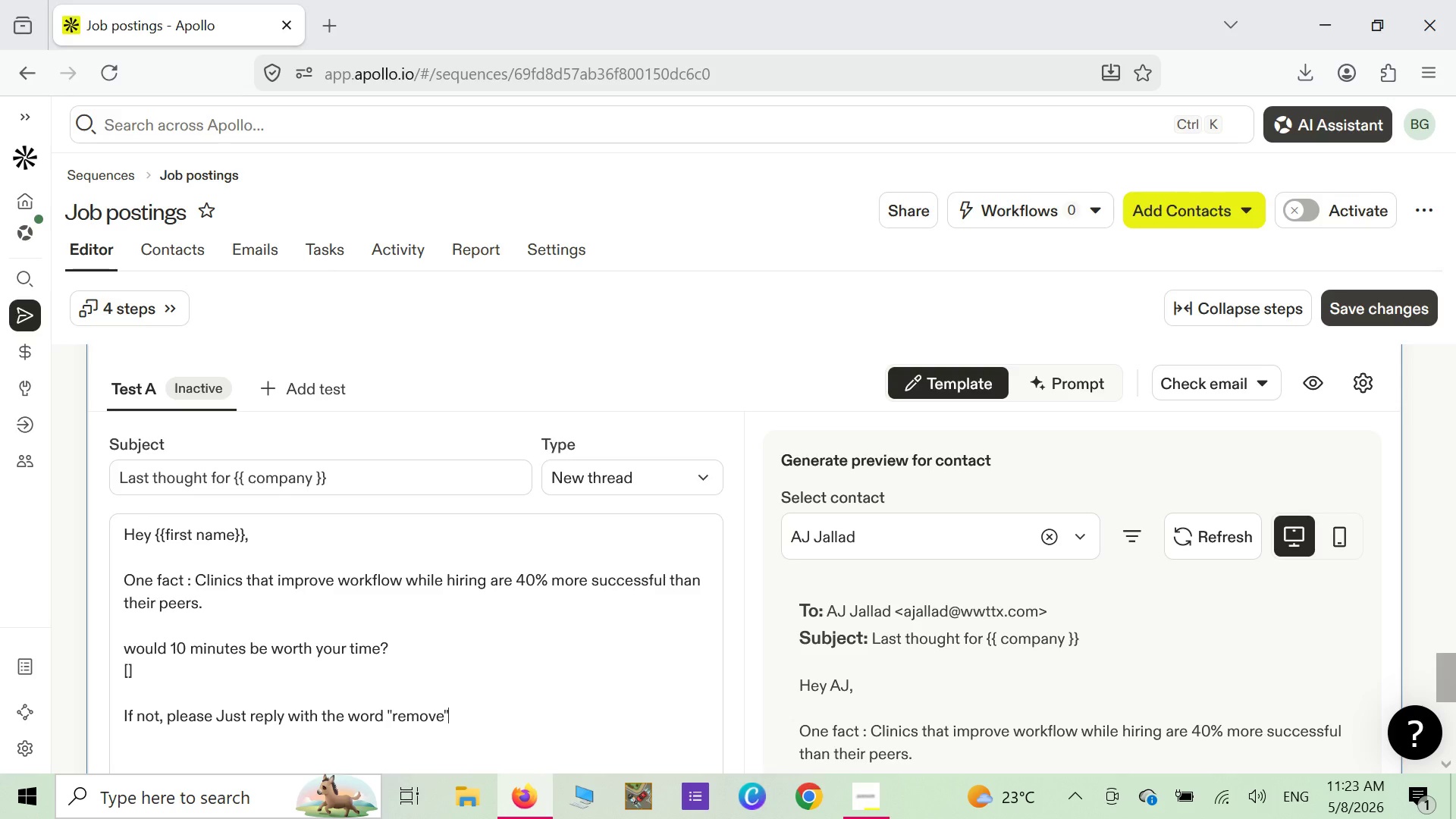 
left_click([450, 718])
 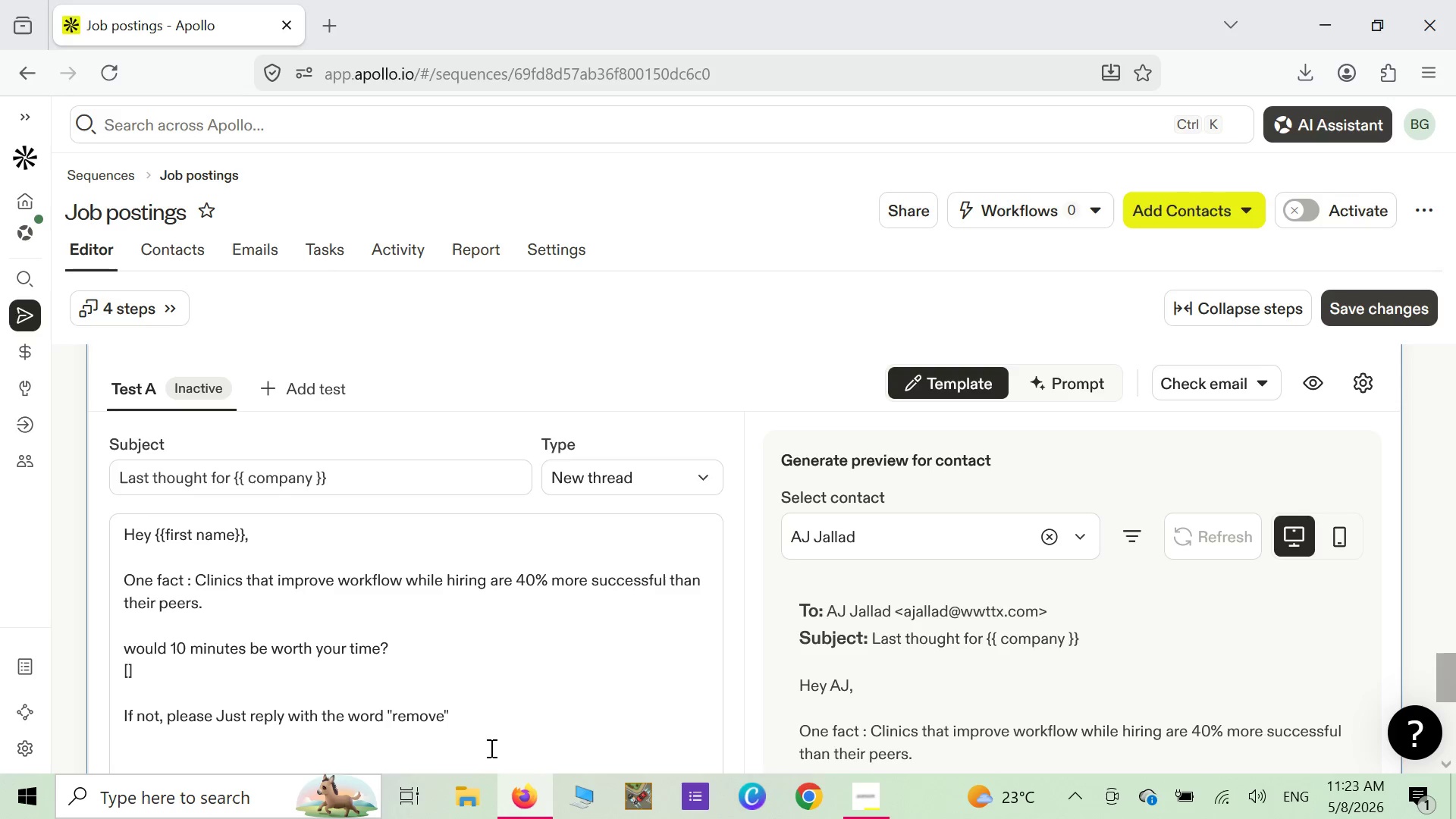 
key(Period)
 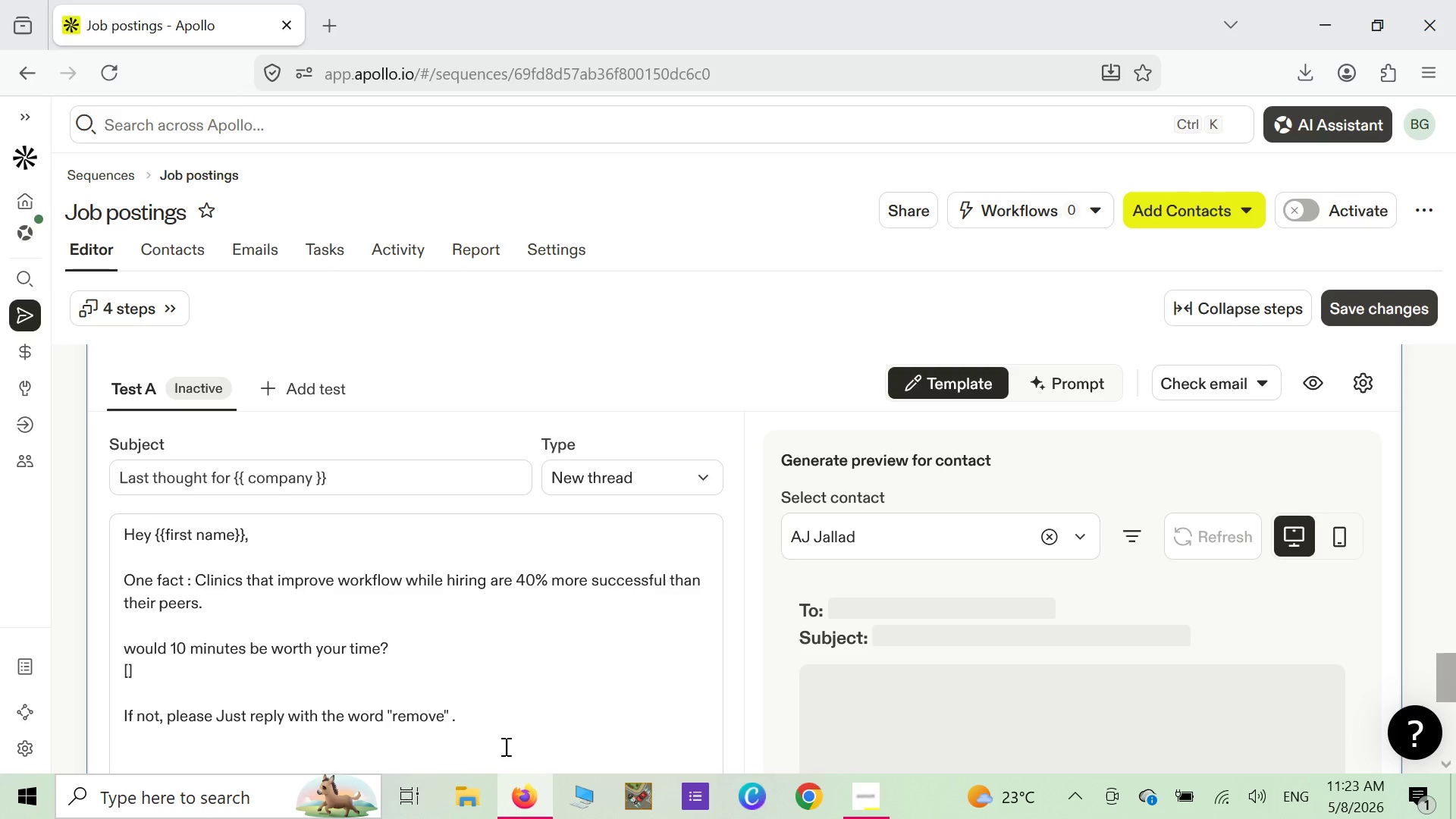 
key(Enter)
 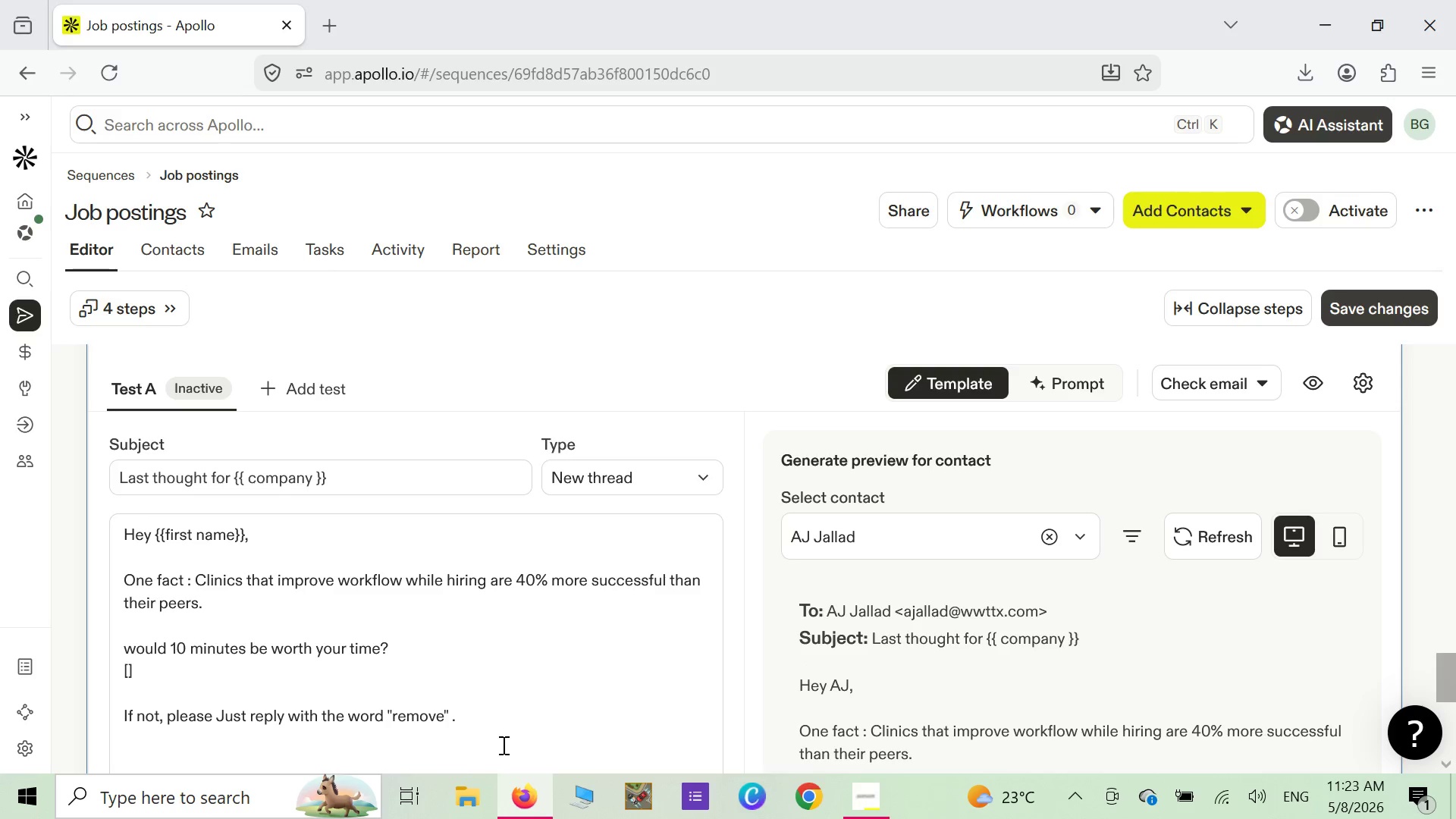 
key(Enter)
 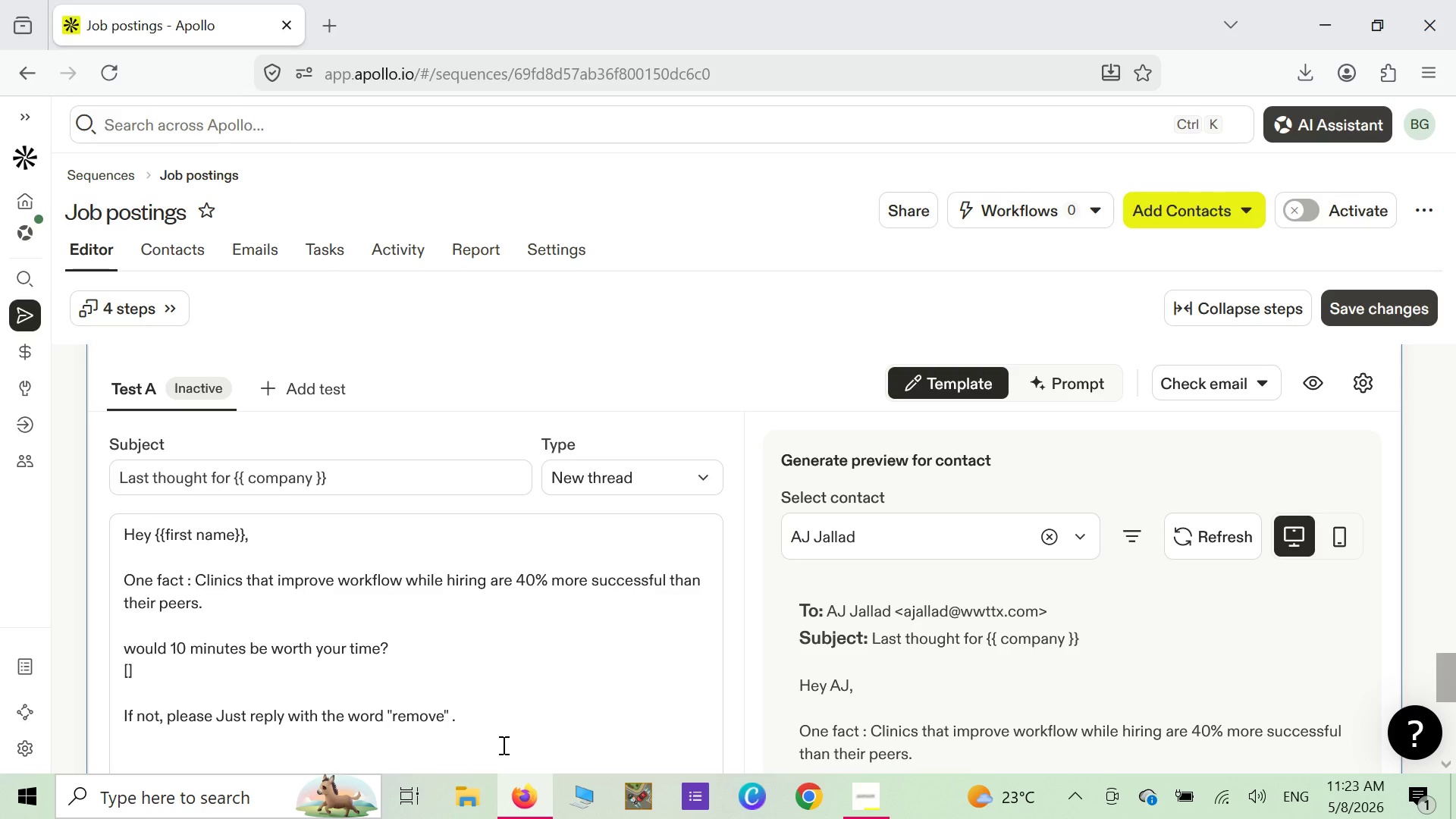 
type(All the Best )
key(Backspace)
type(,)
 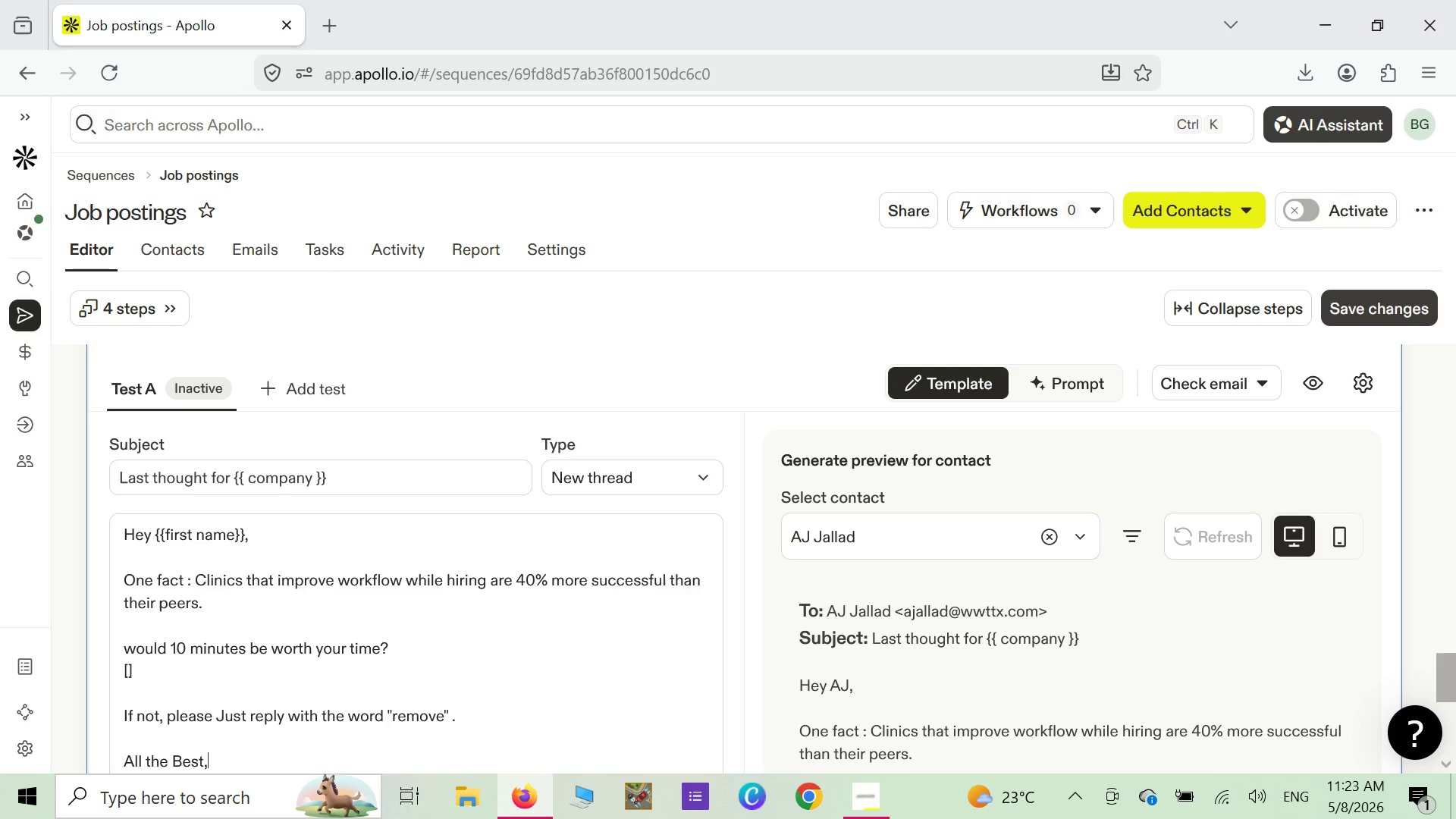 
wait(10.97)
 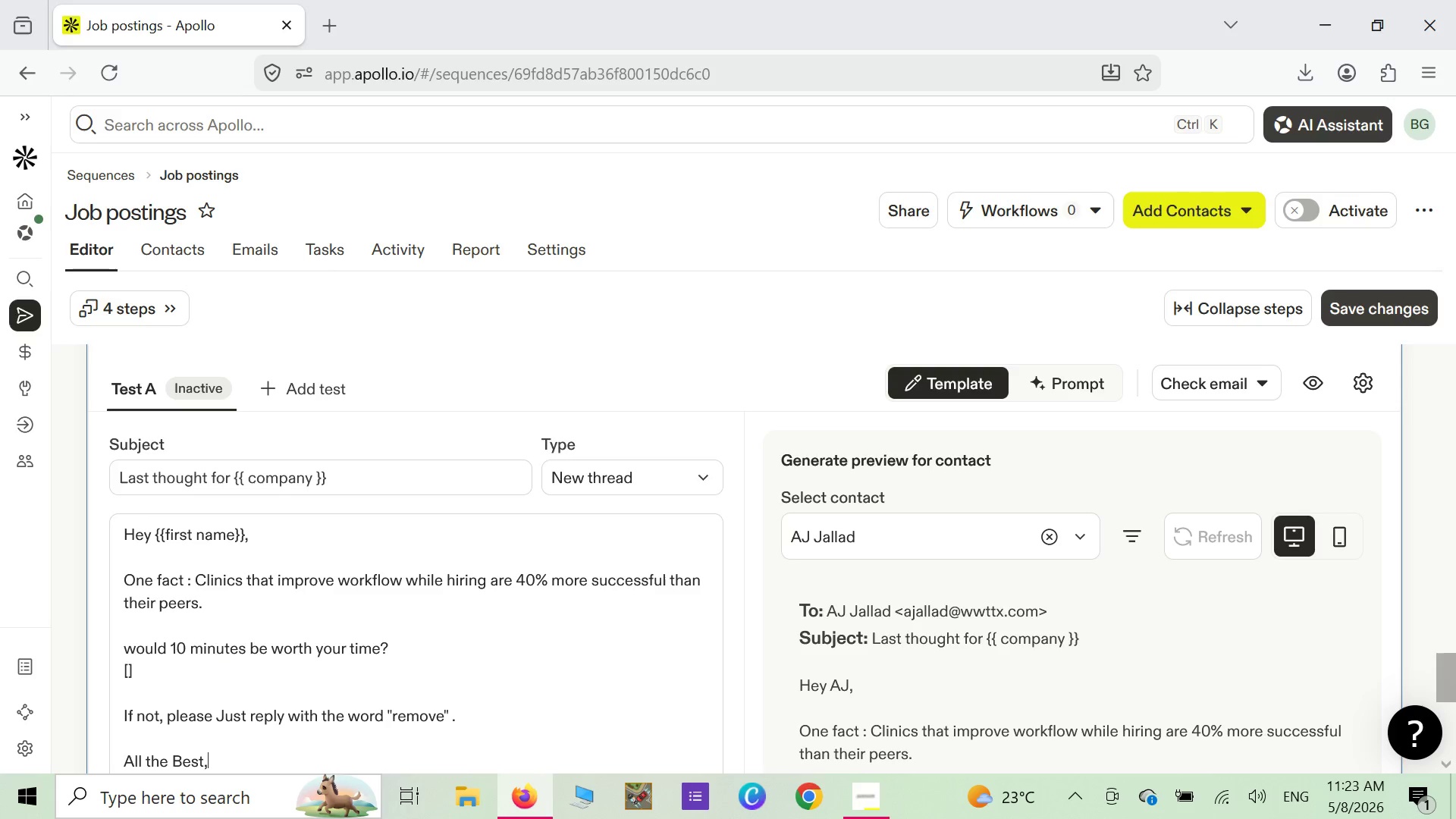 
key(Enter)
 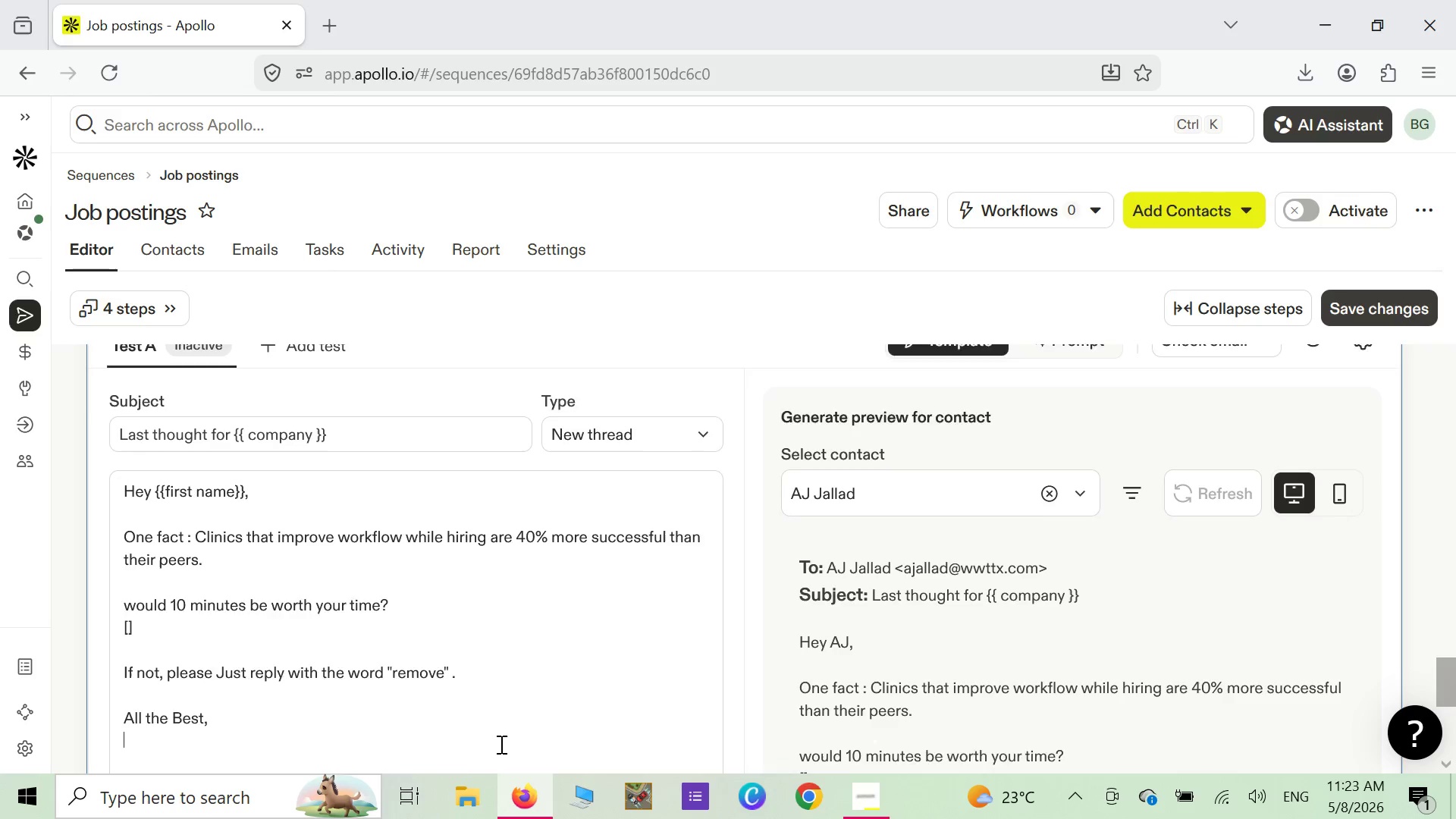 
wait(8.38)
 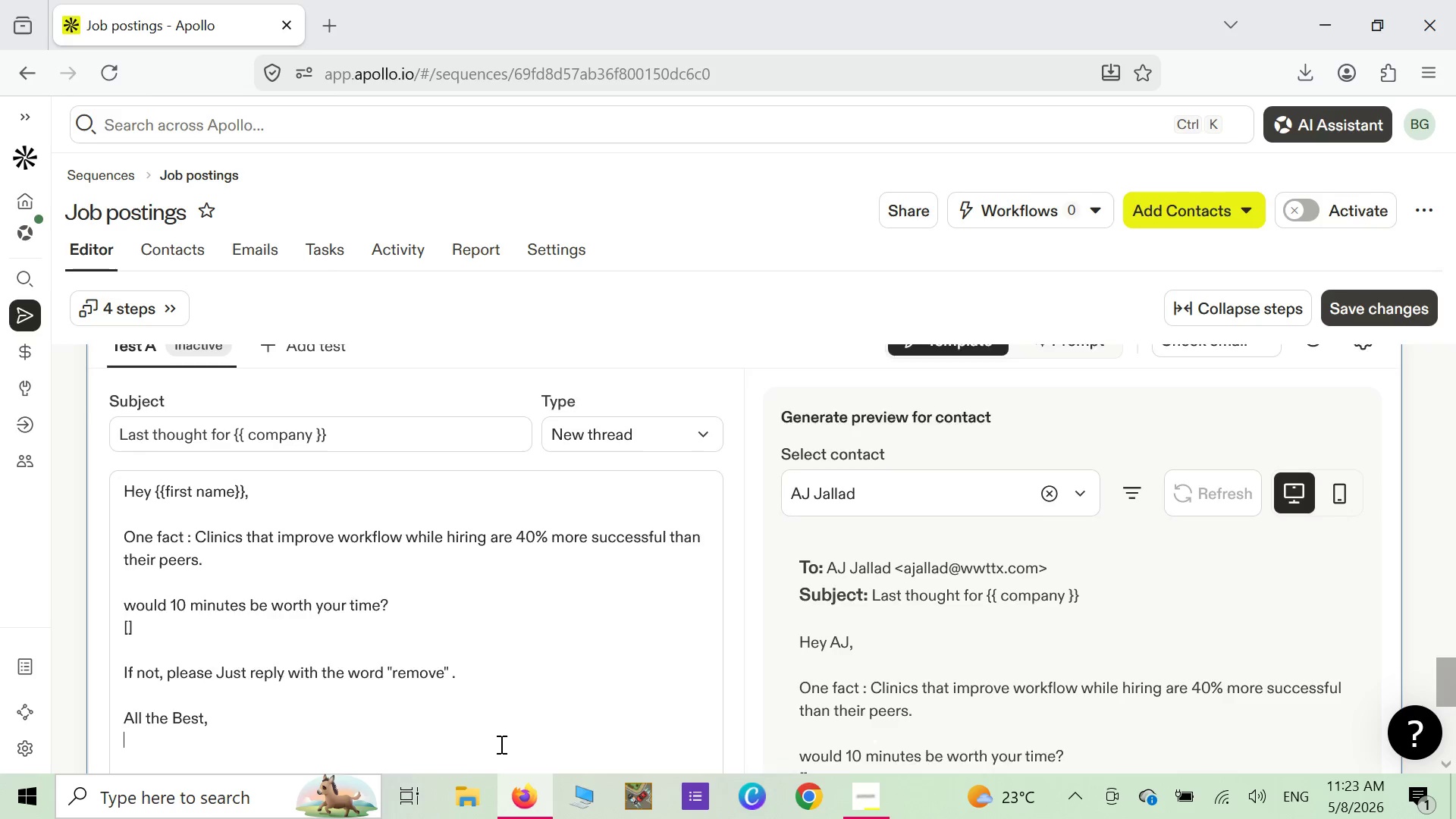 
key(Enter)
 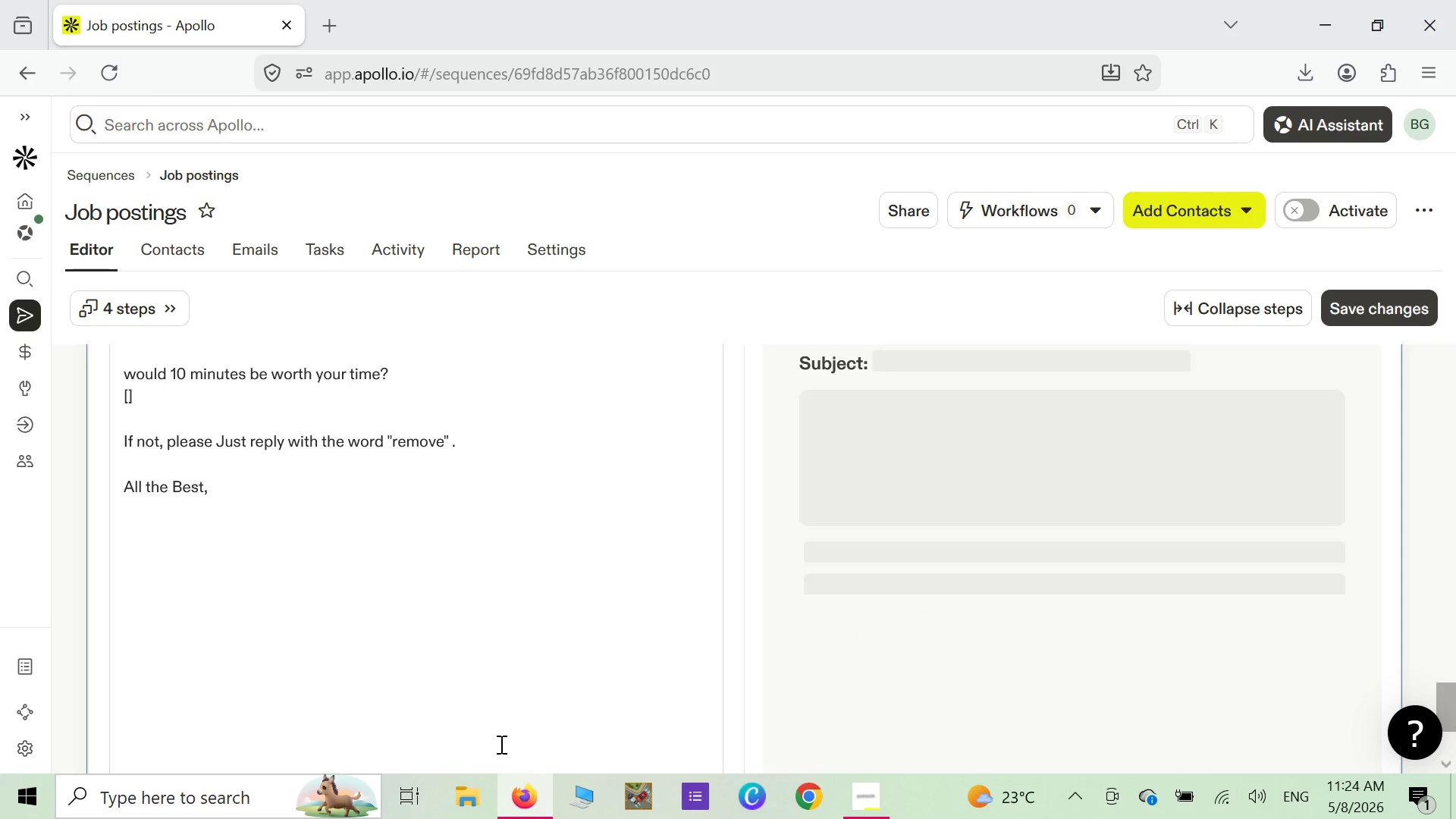 
type(Betelhem Girma)
 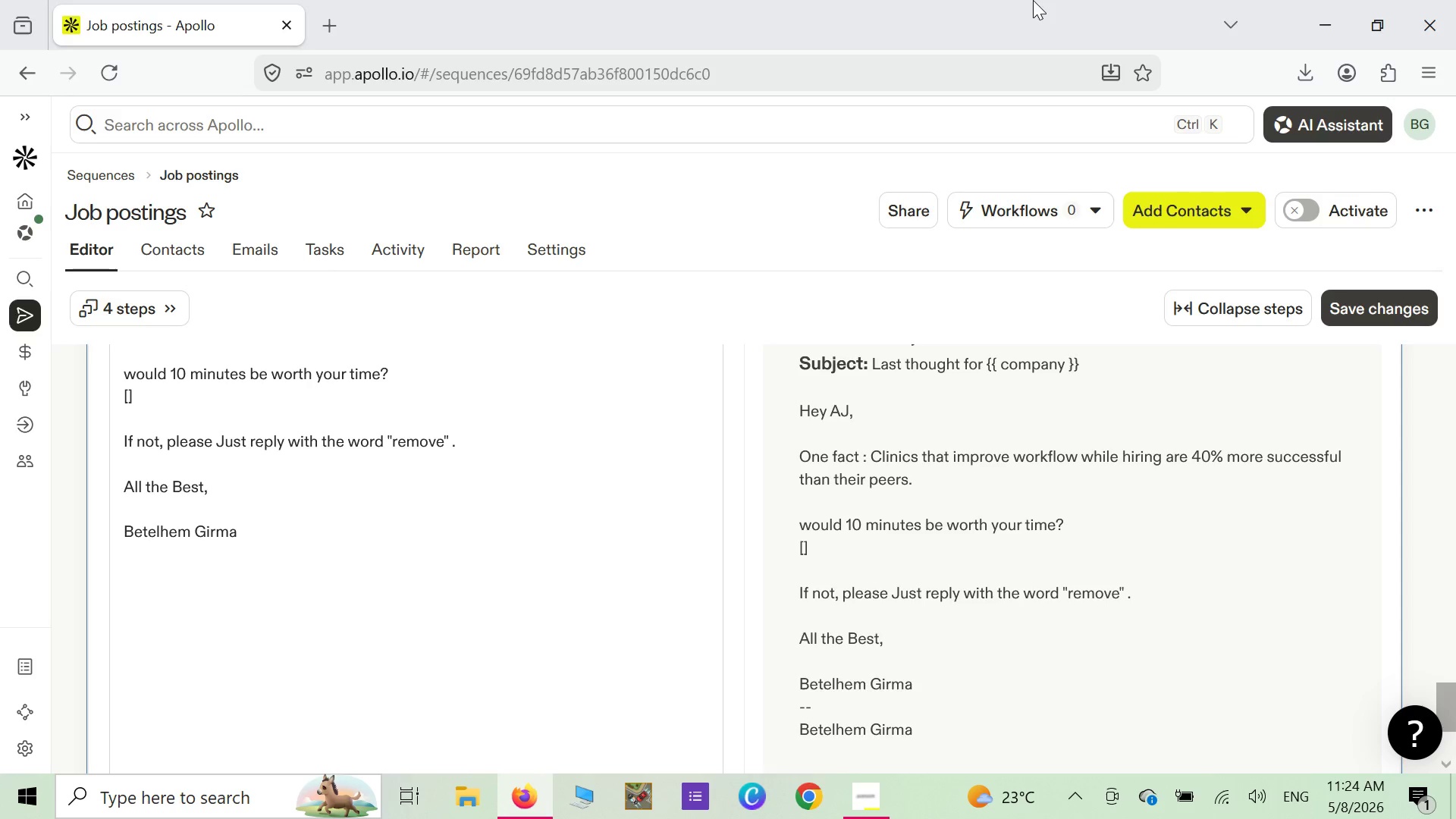 
wait(5.73)
 